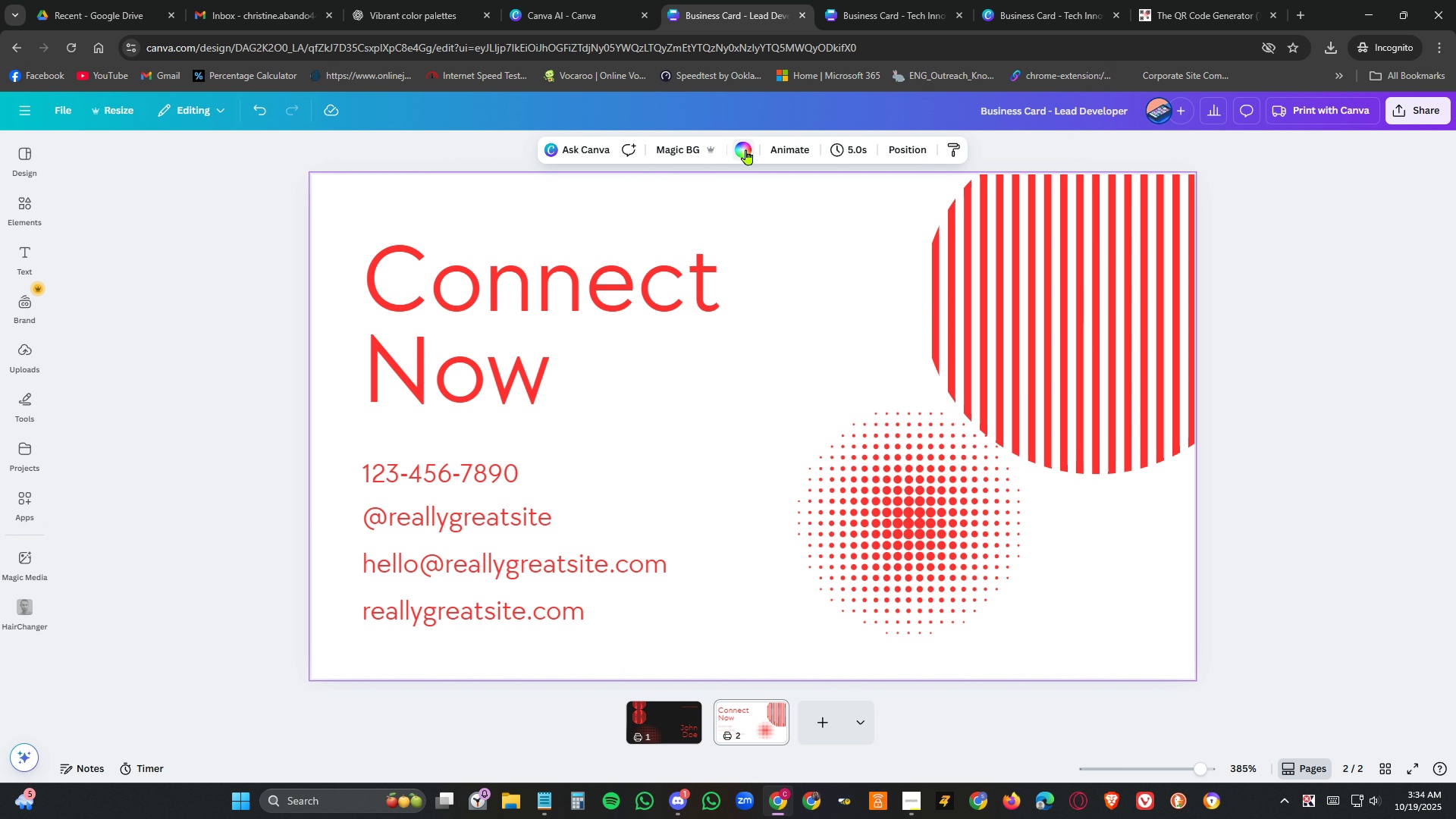 
left_click([746, 149])
 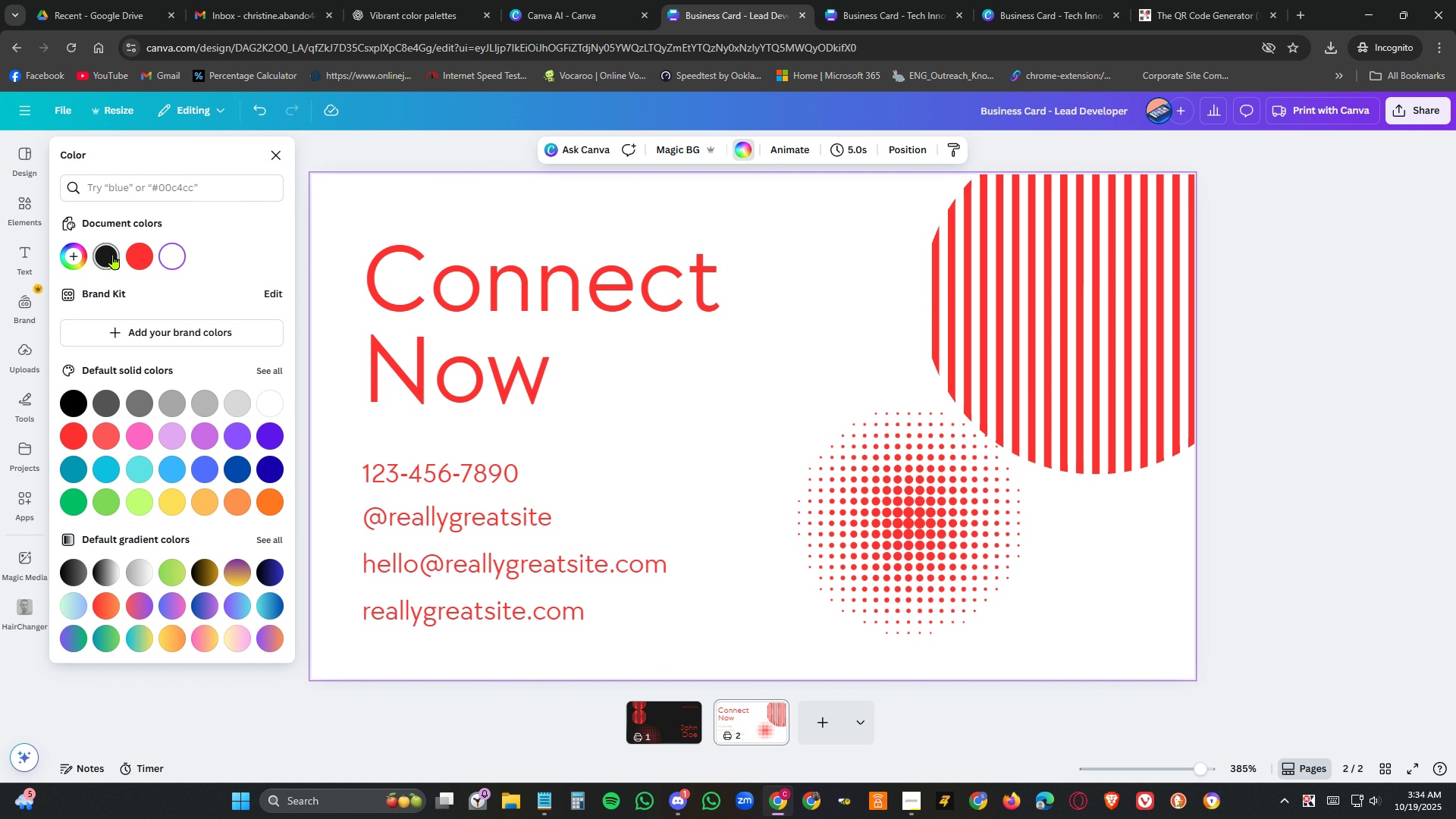 
left_click([113, 254])
 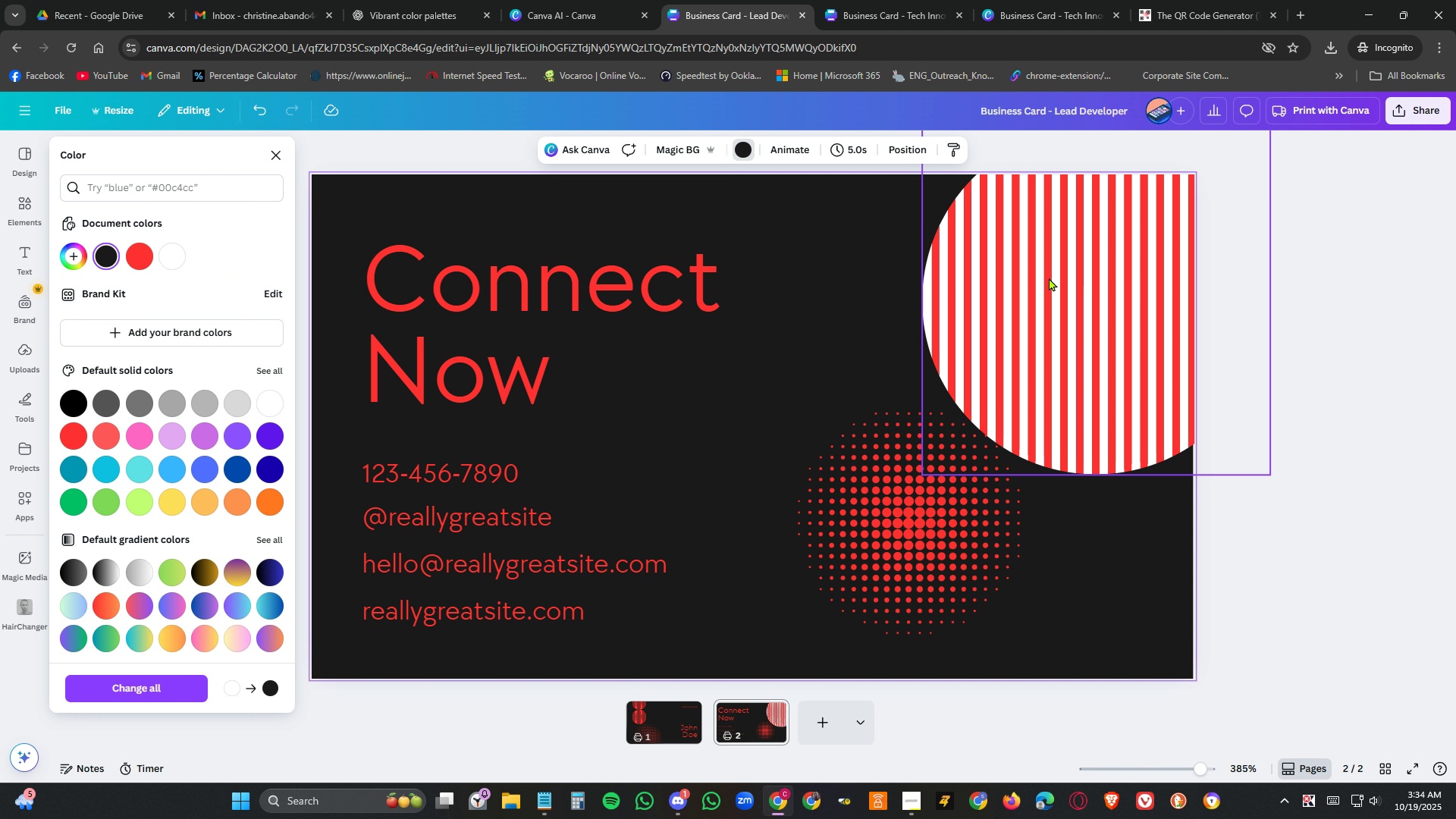 
left_click([1065, 278])
 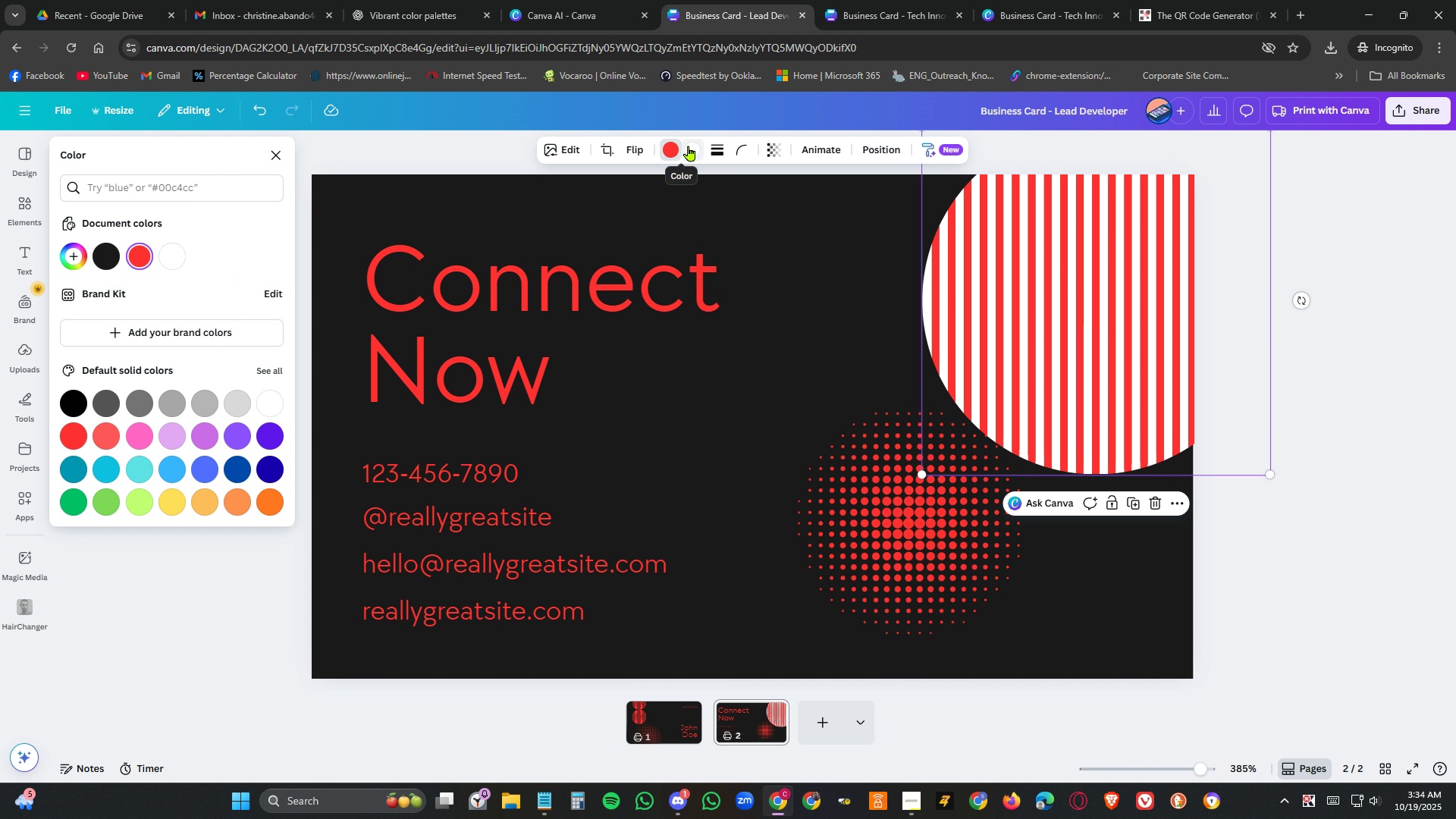 
left_click([691, 148])
 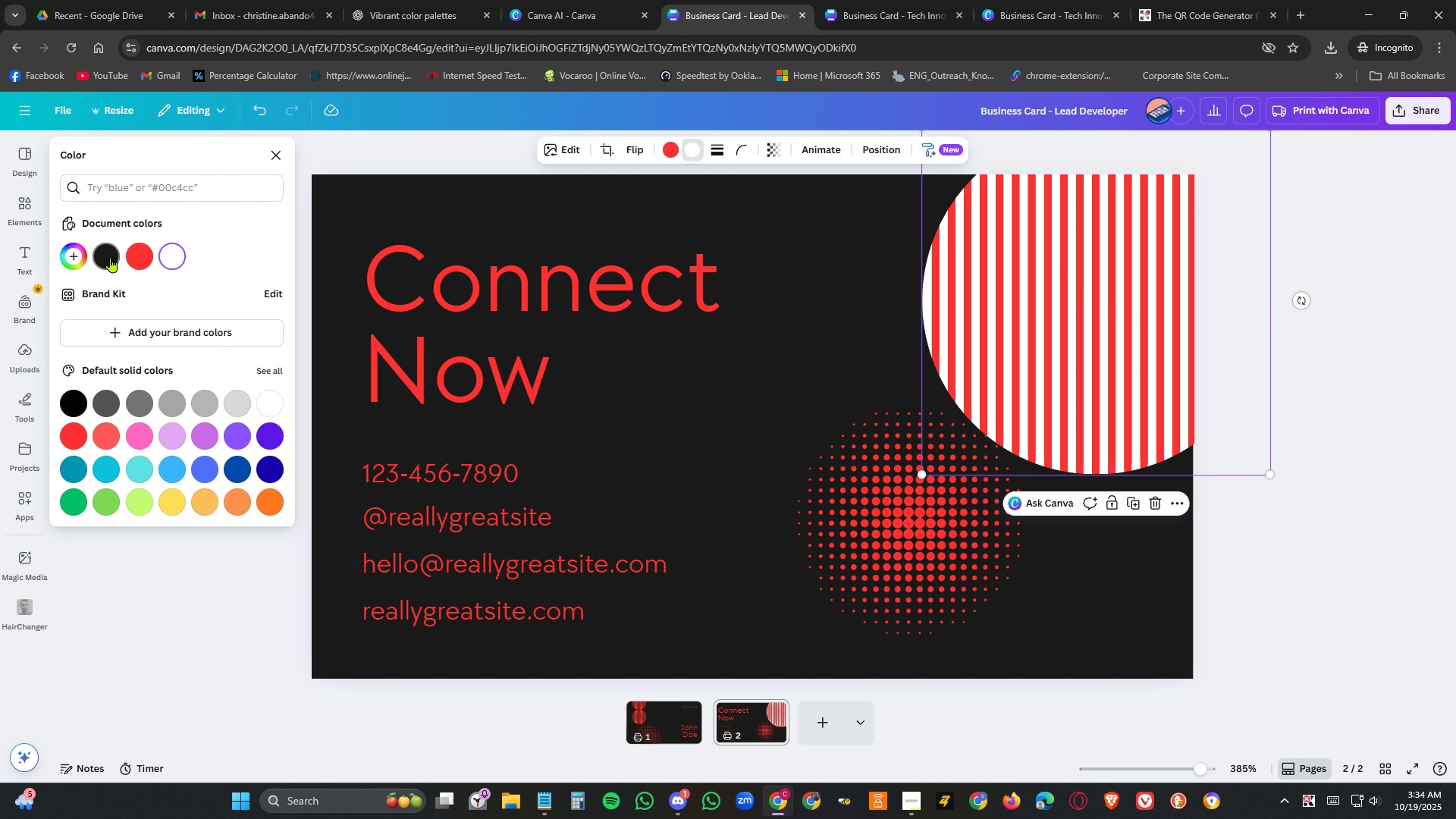 
left_click([111, 257])
 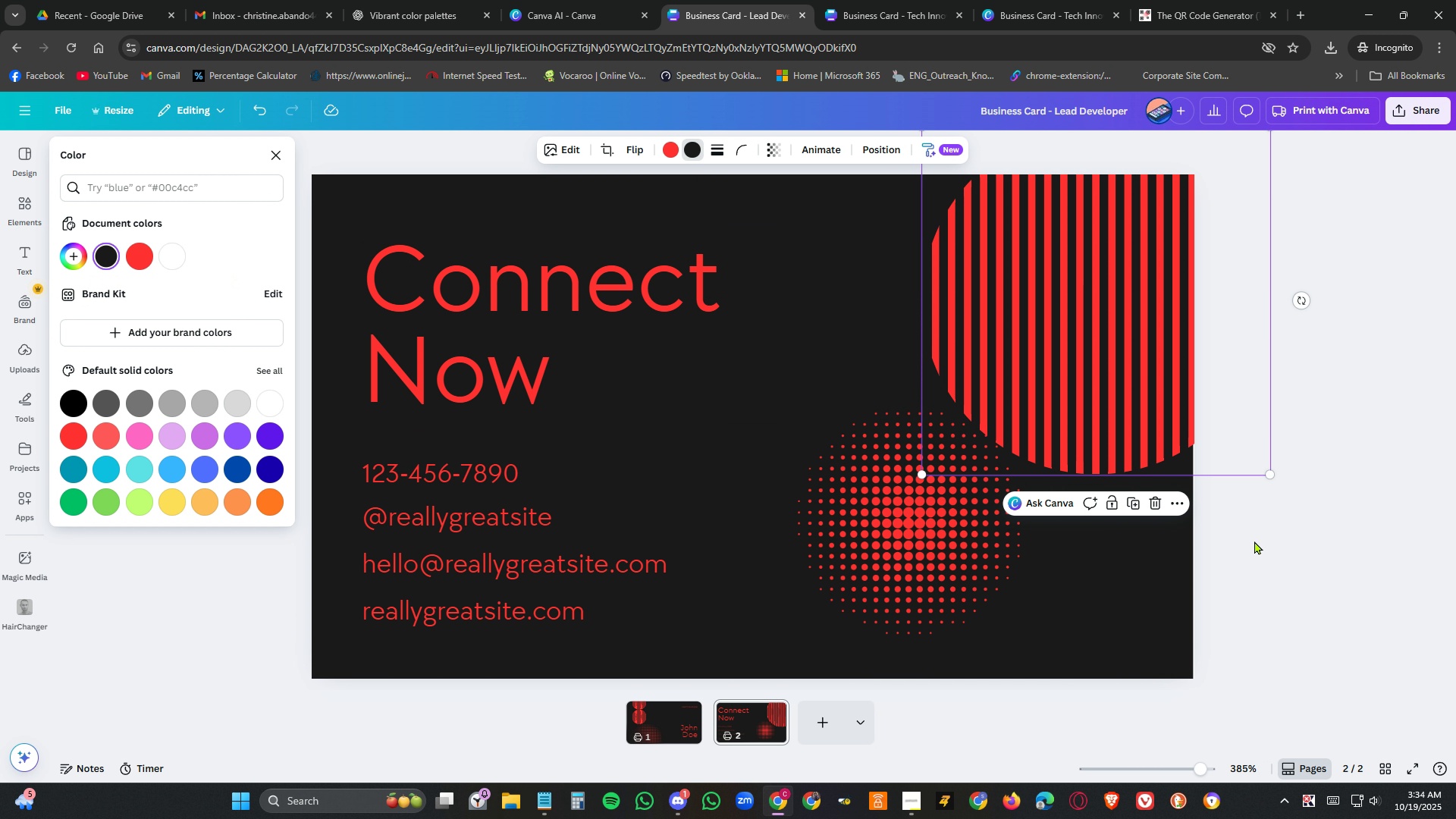 
left_click([1276, 560])
 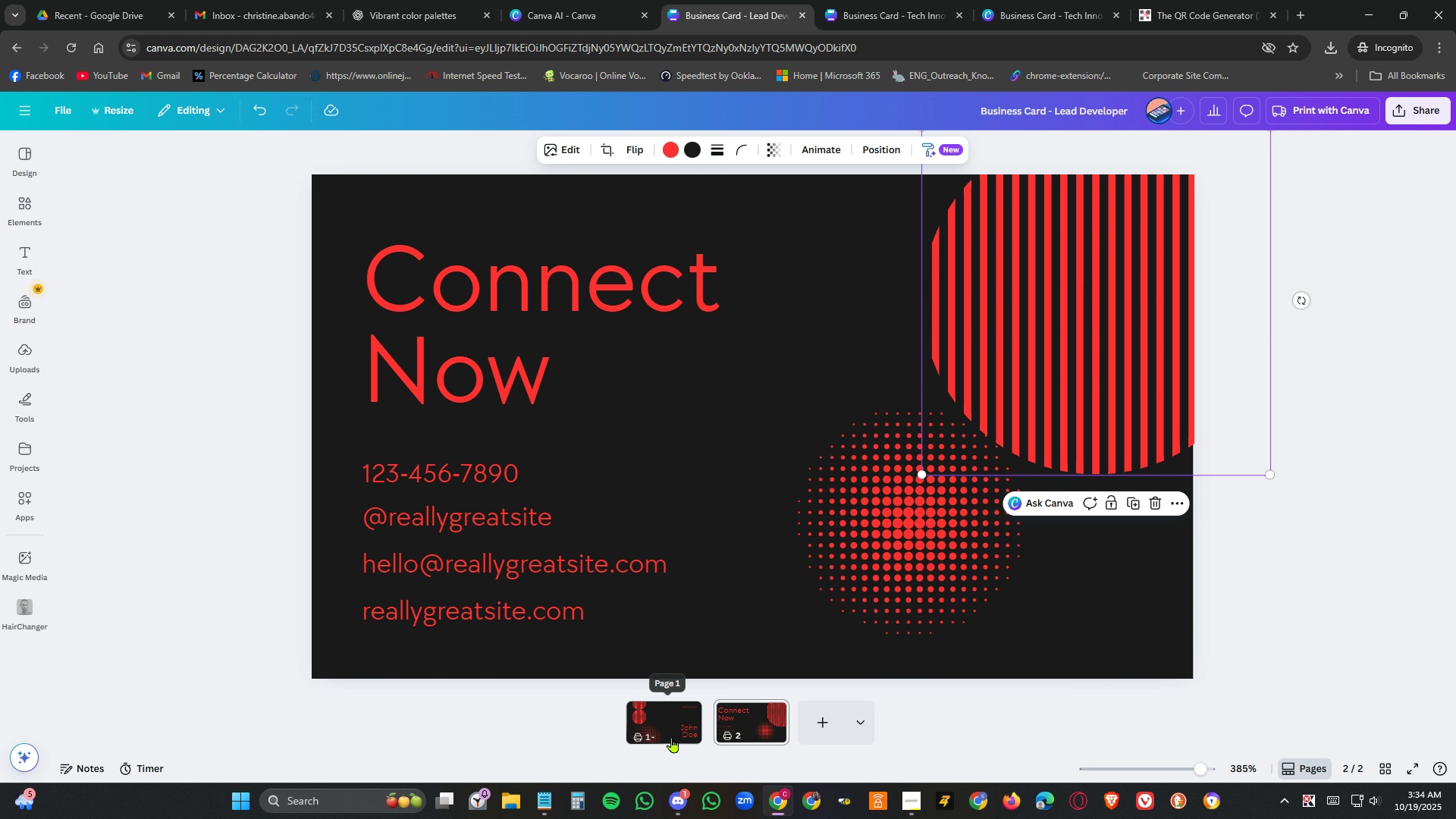 
left_click([672, 734])
 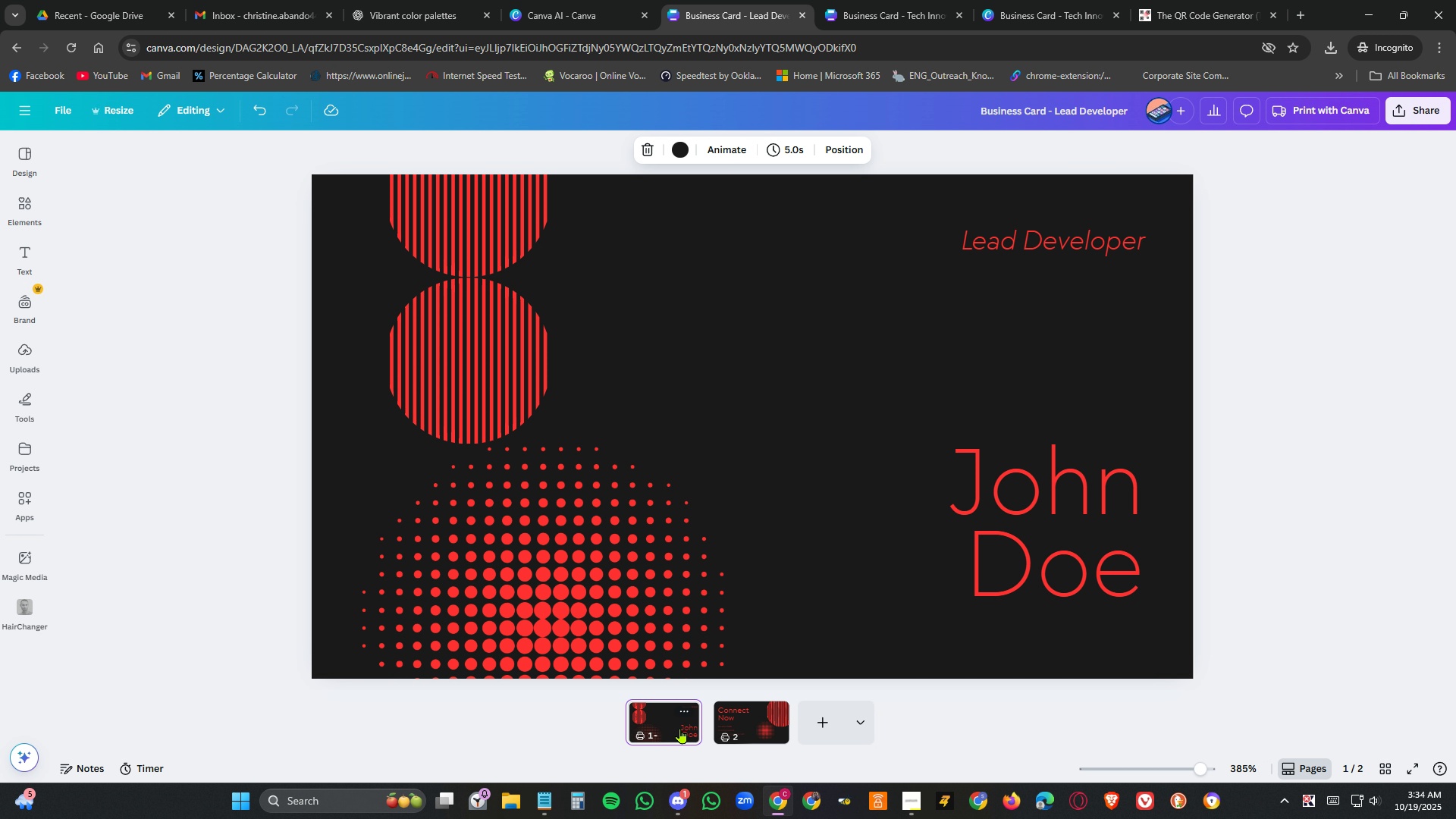 
wait(5.23)
 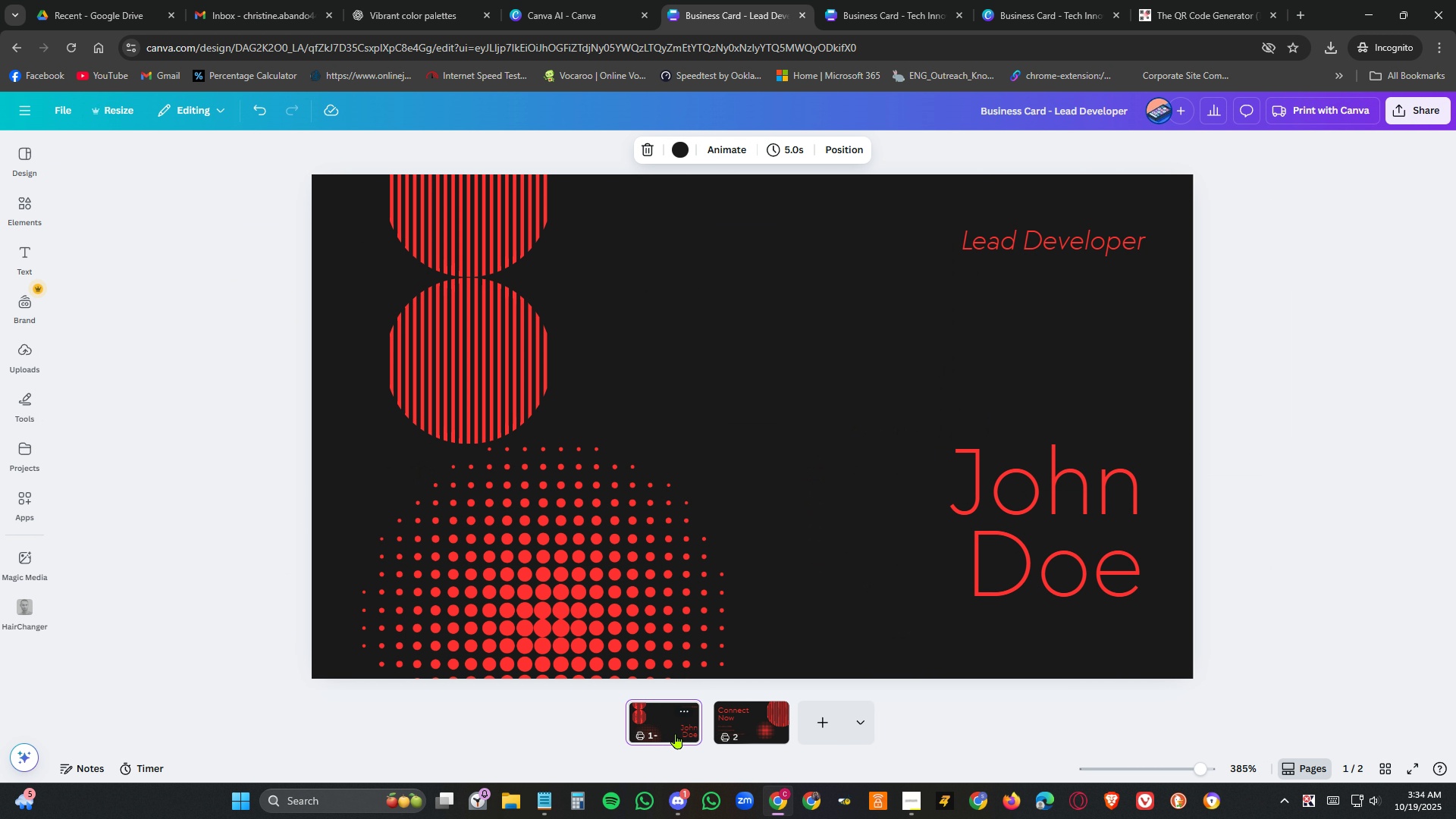 
left_click([742, 717])
 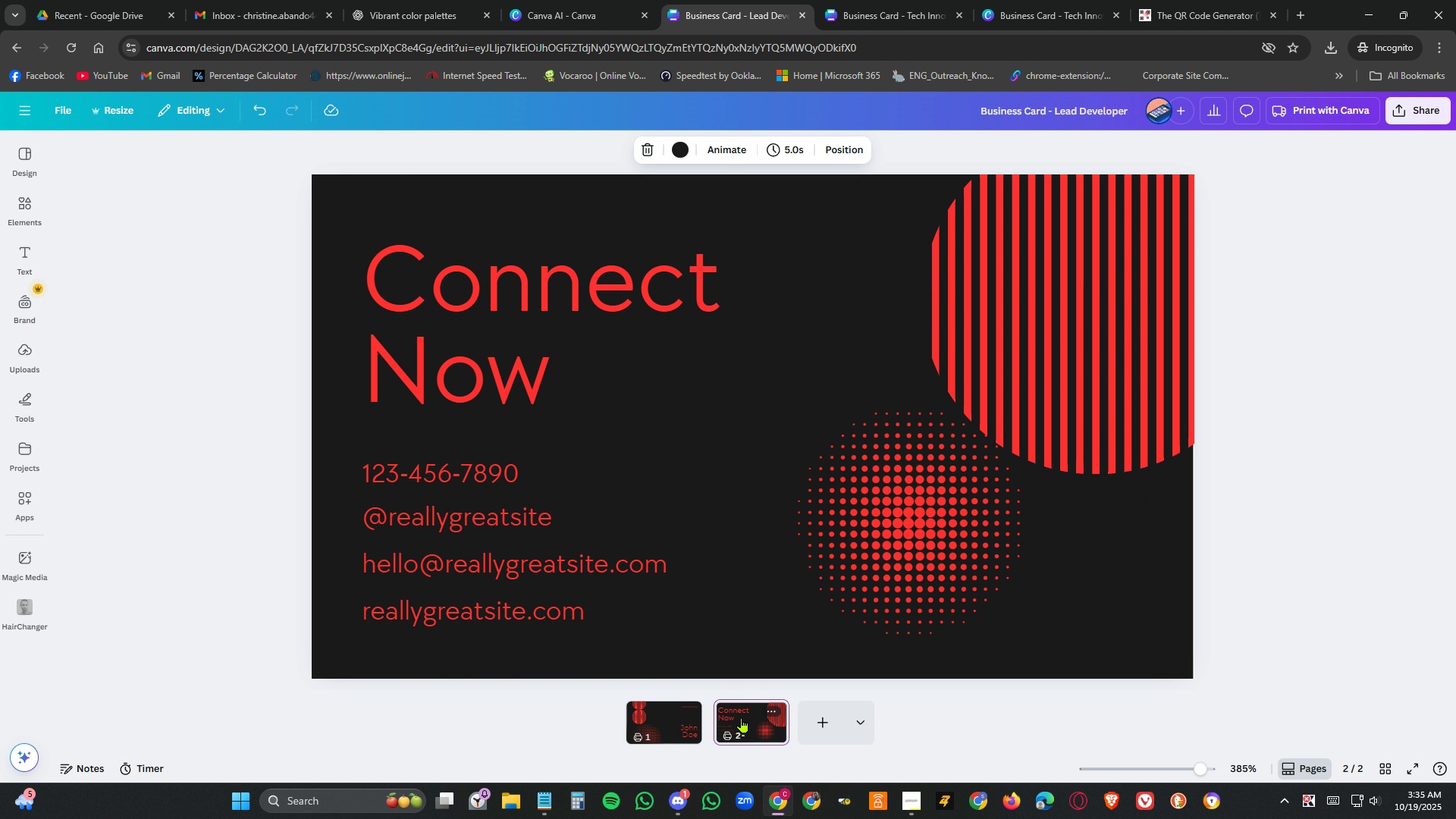 
wait(5.64)
 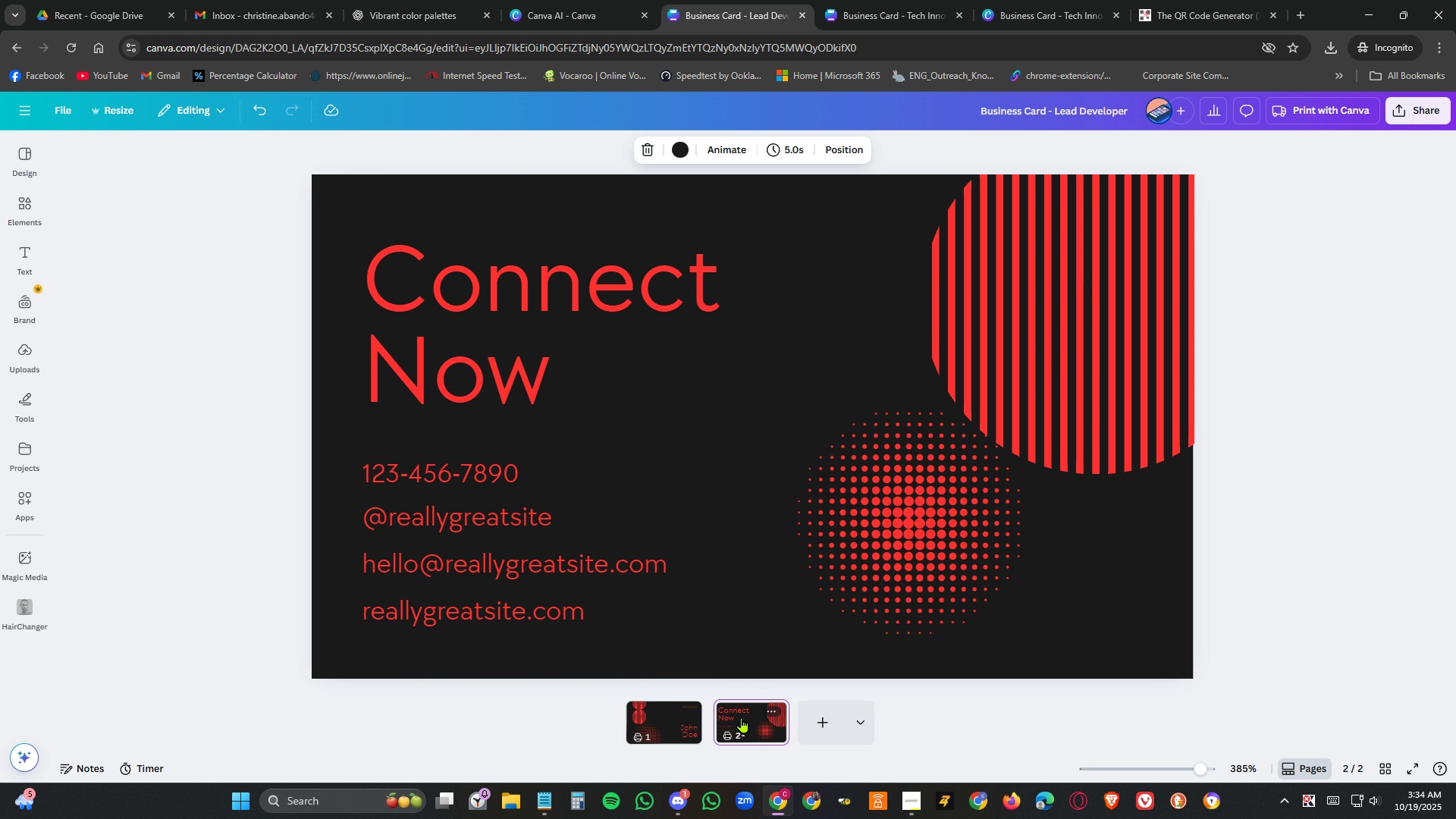 
left_click([886, 12])
 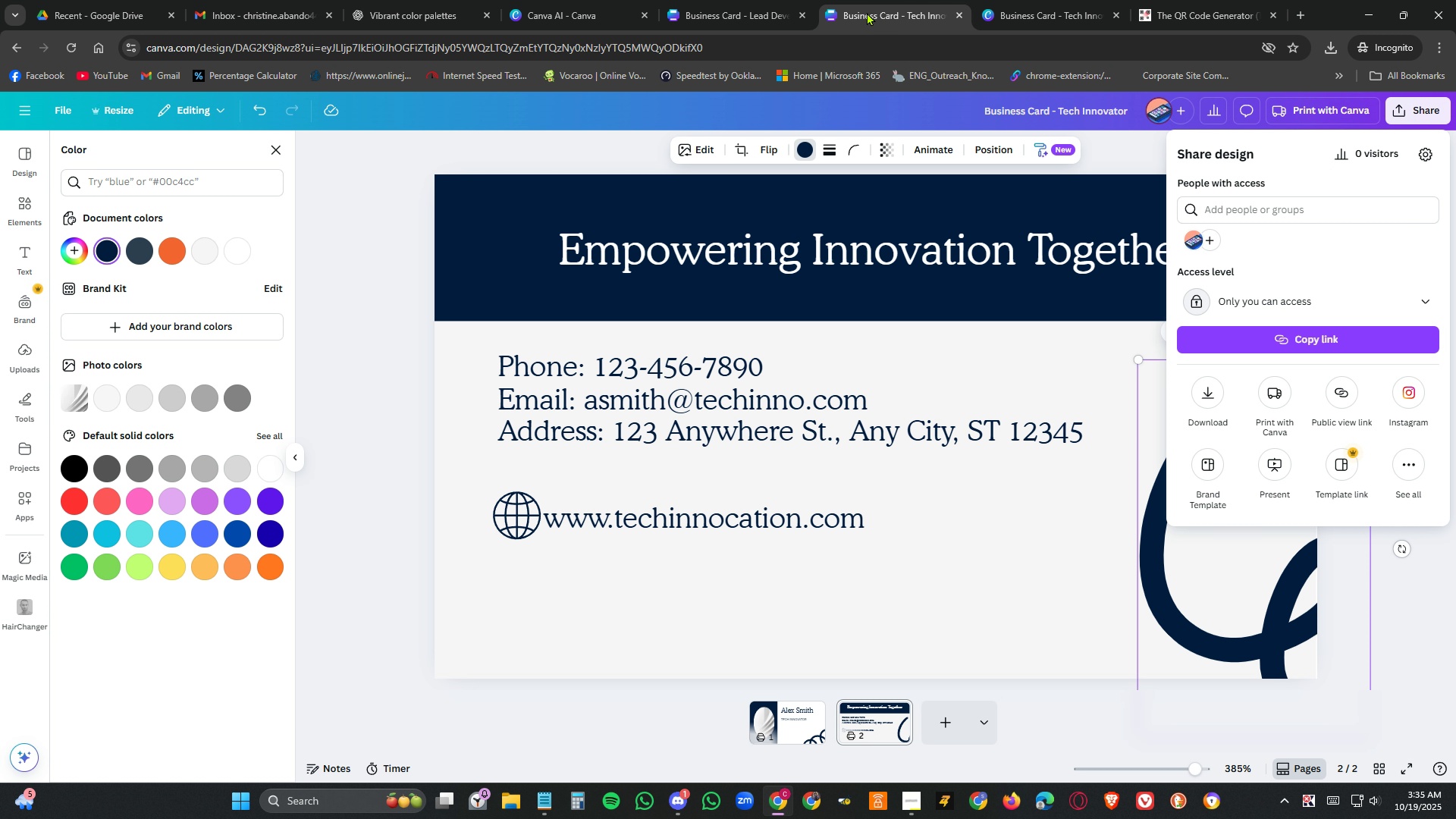 
left_click([745, 12])
 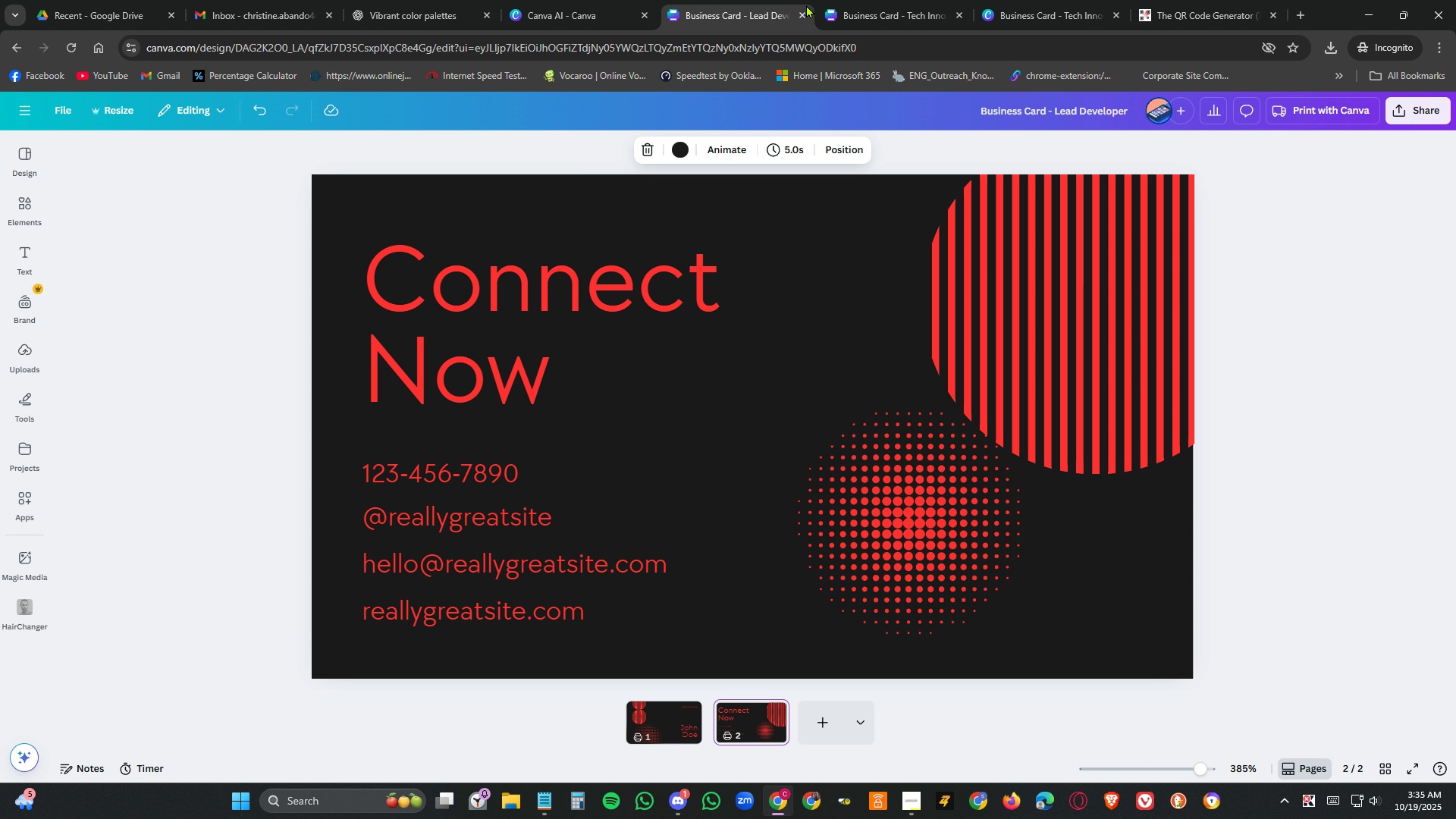 
left_click([867, 0])
 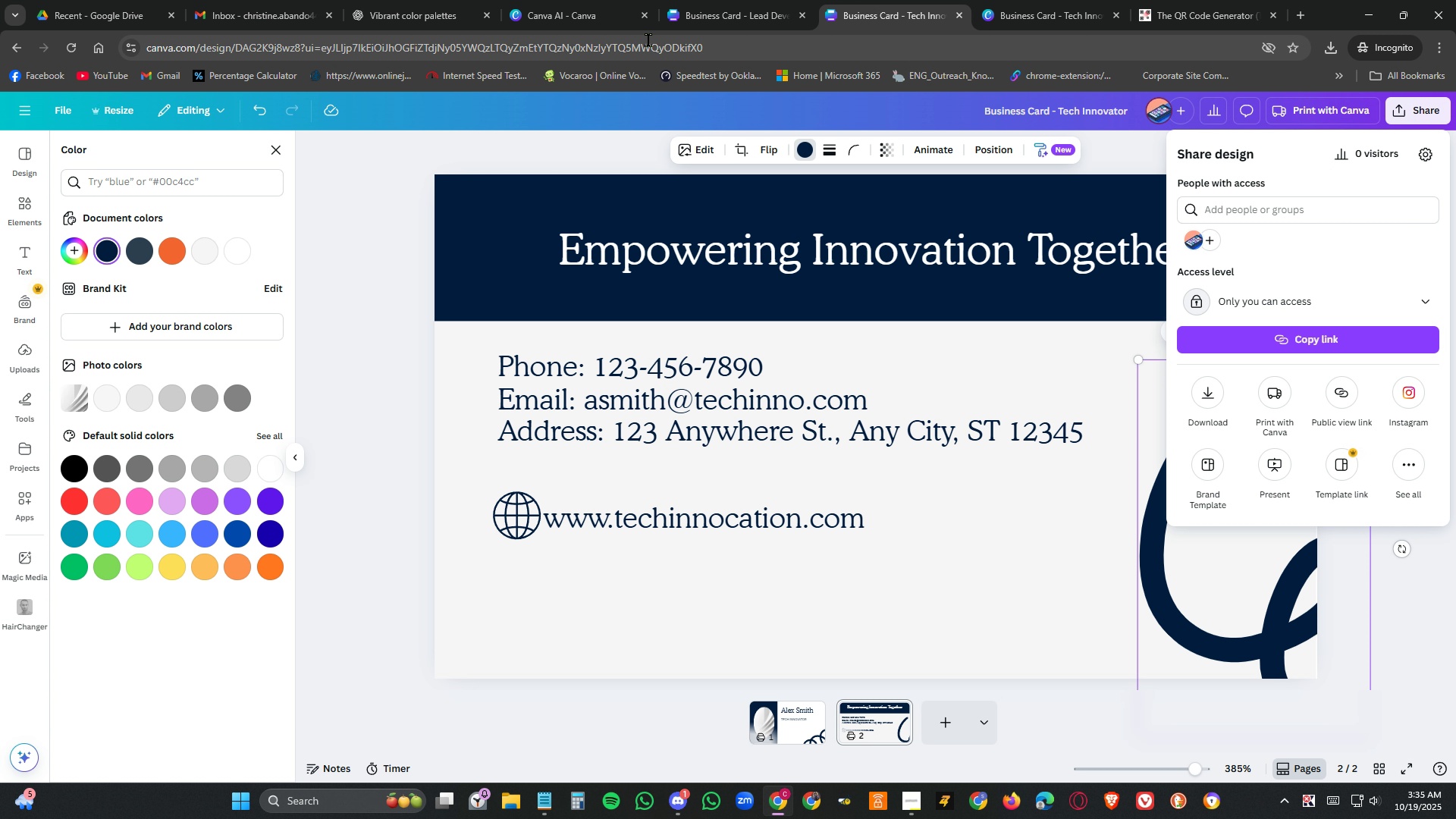 
left_click([720, 9])
 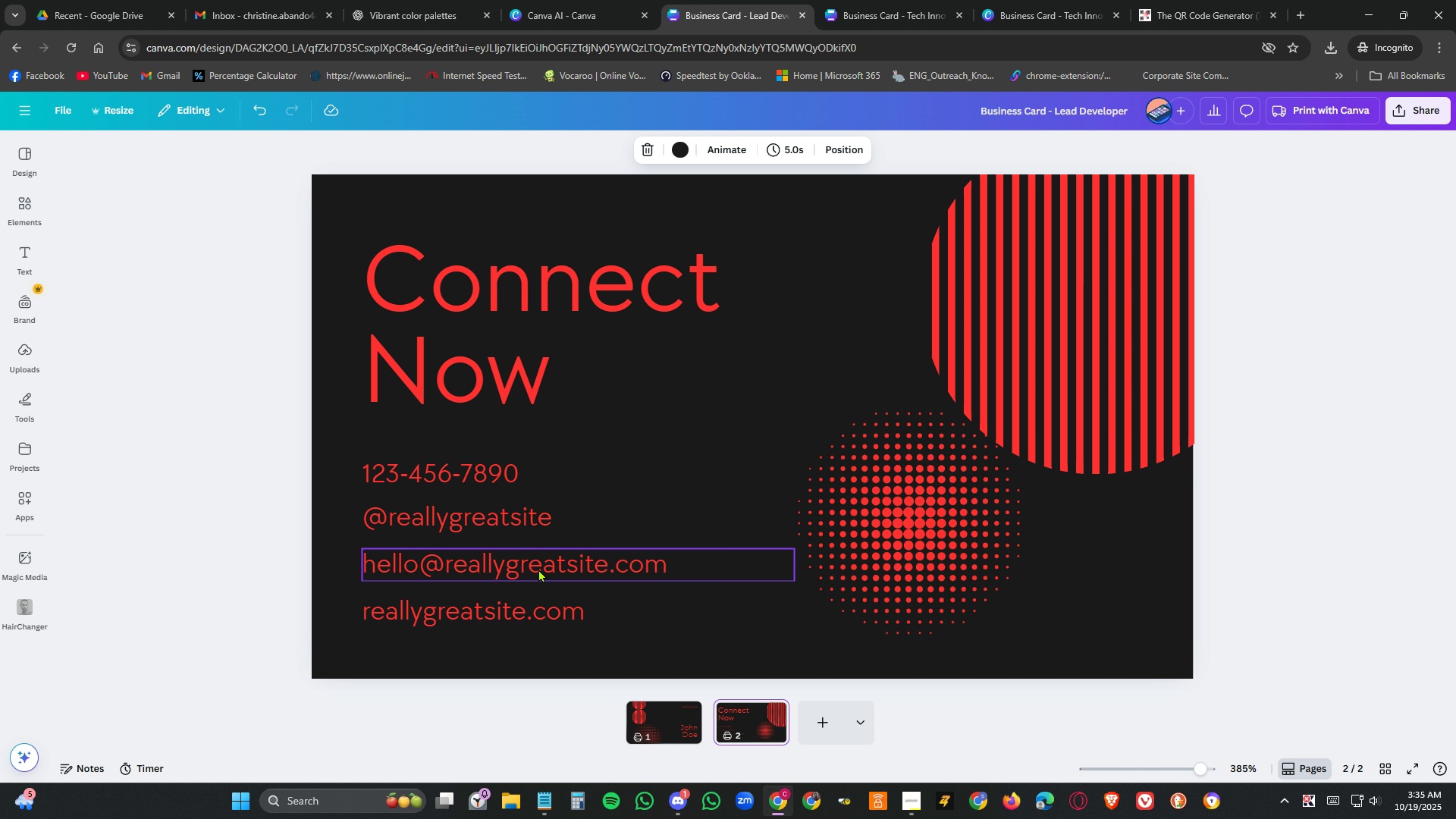 
left_click([685, 725])
 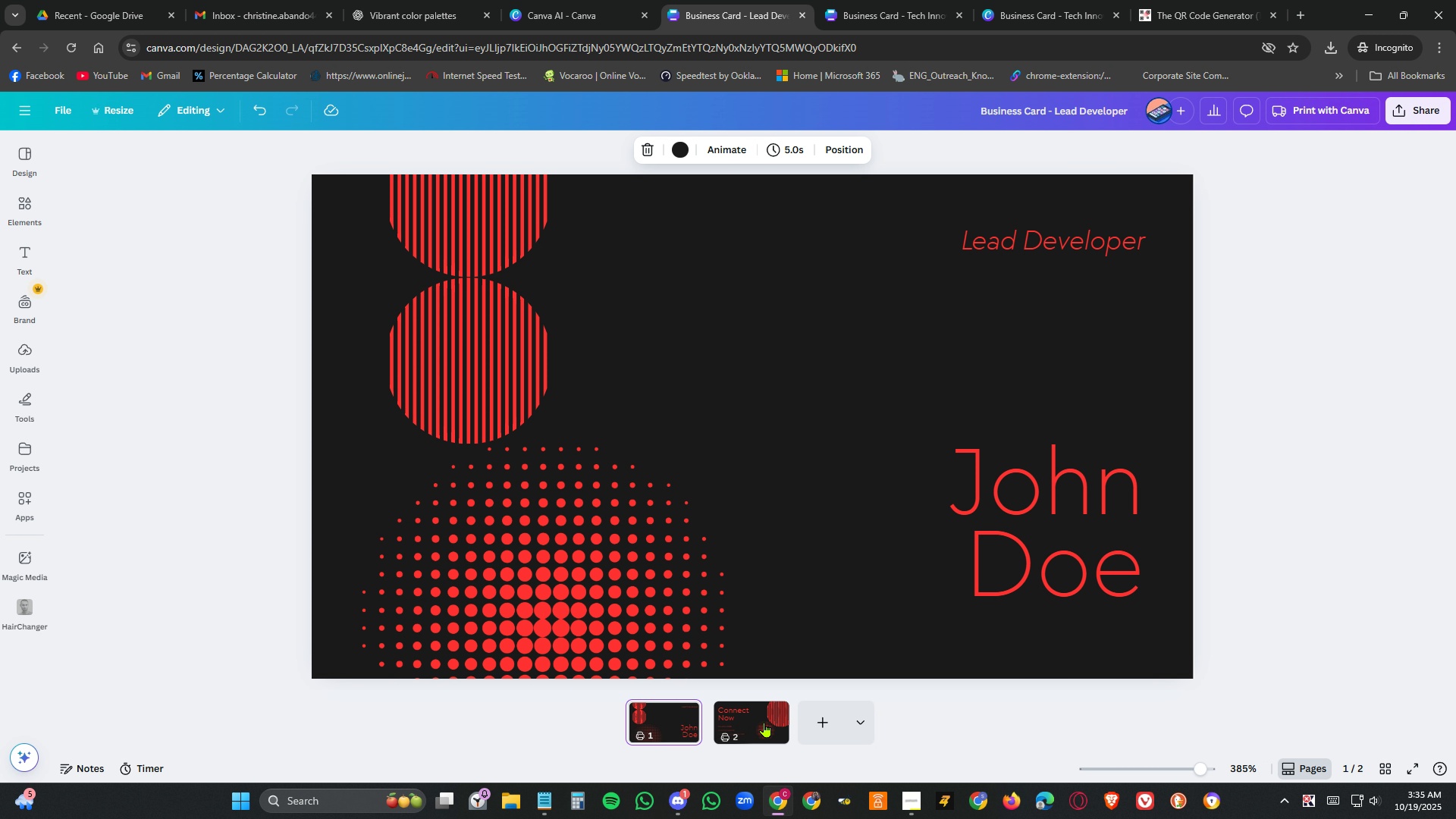 
left_click([767, 722])
 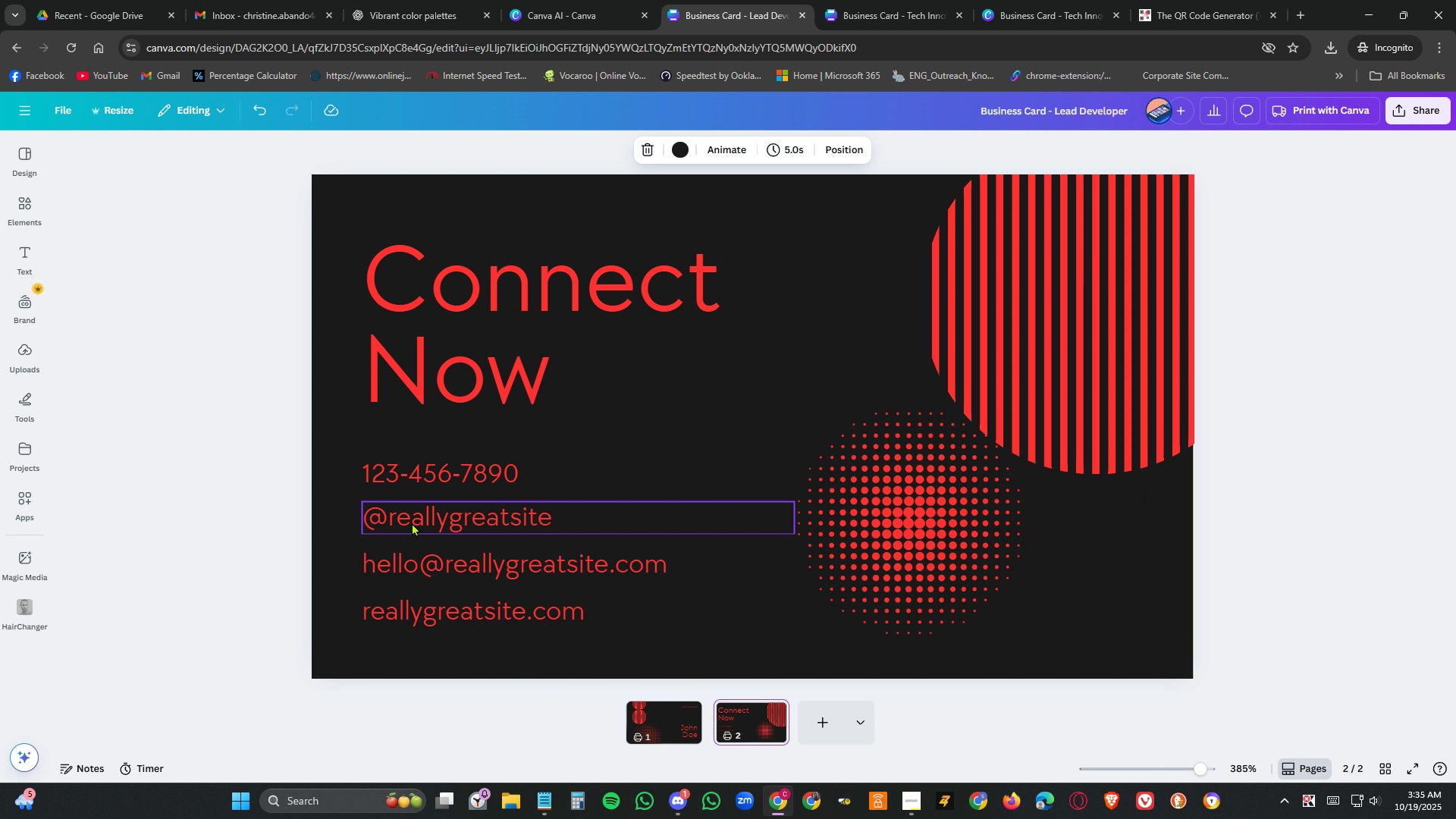 
double_click([412, 522])
 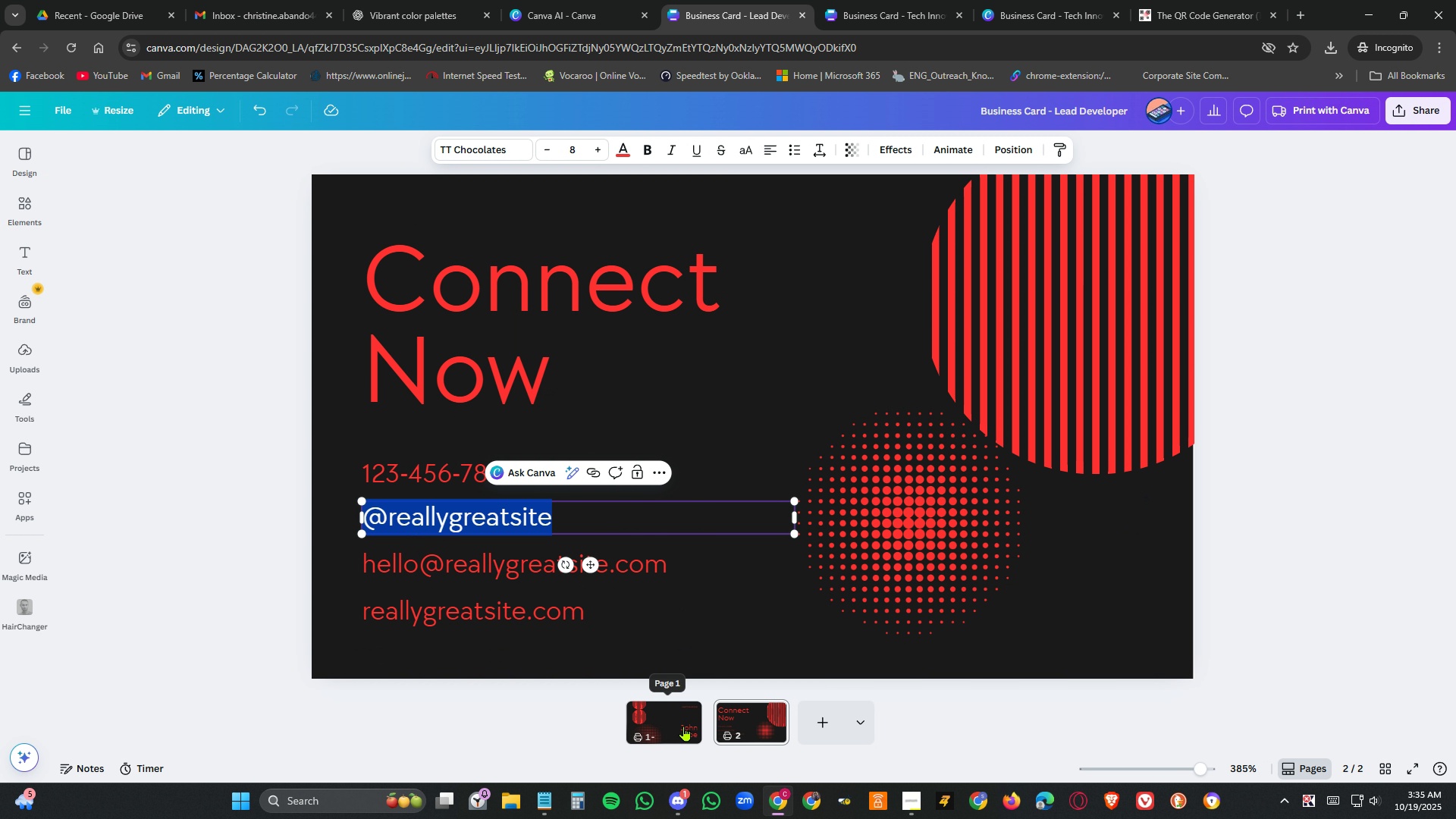 
left_click([751, 723])
 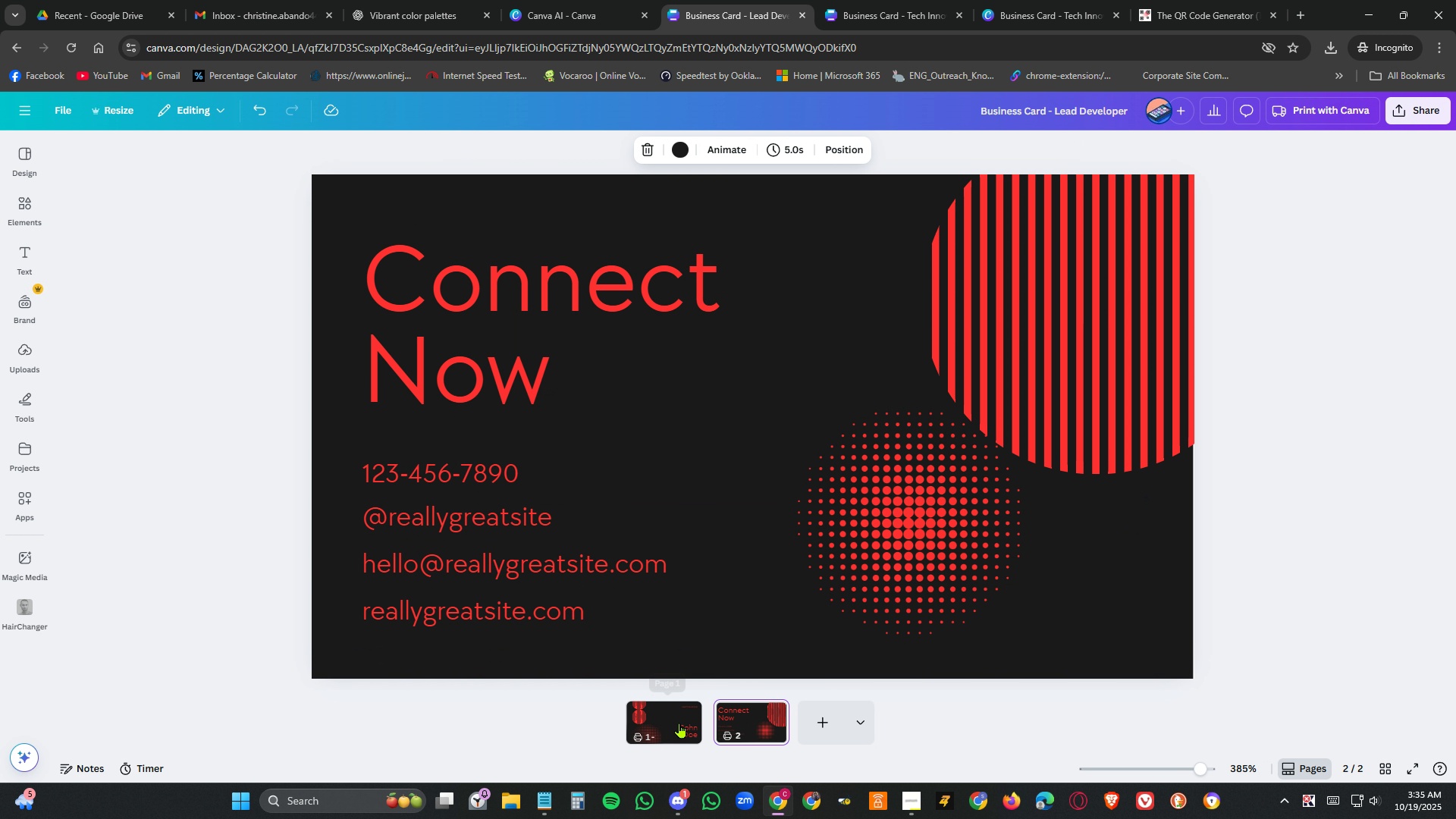 
left_click([679, 723])
 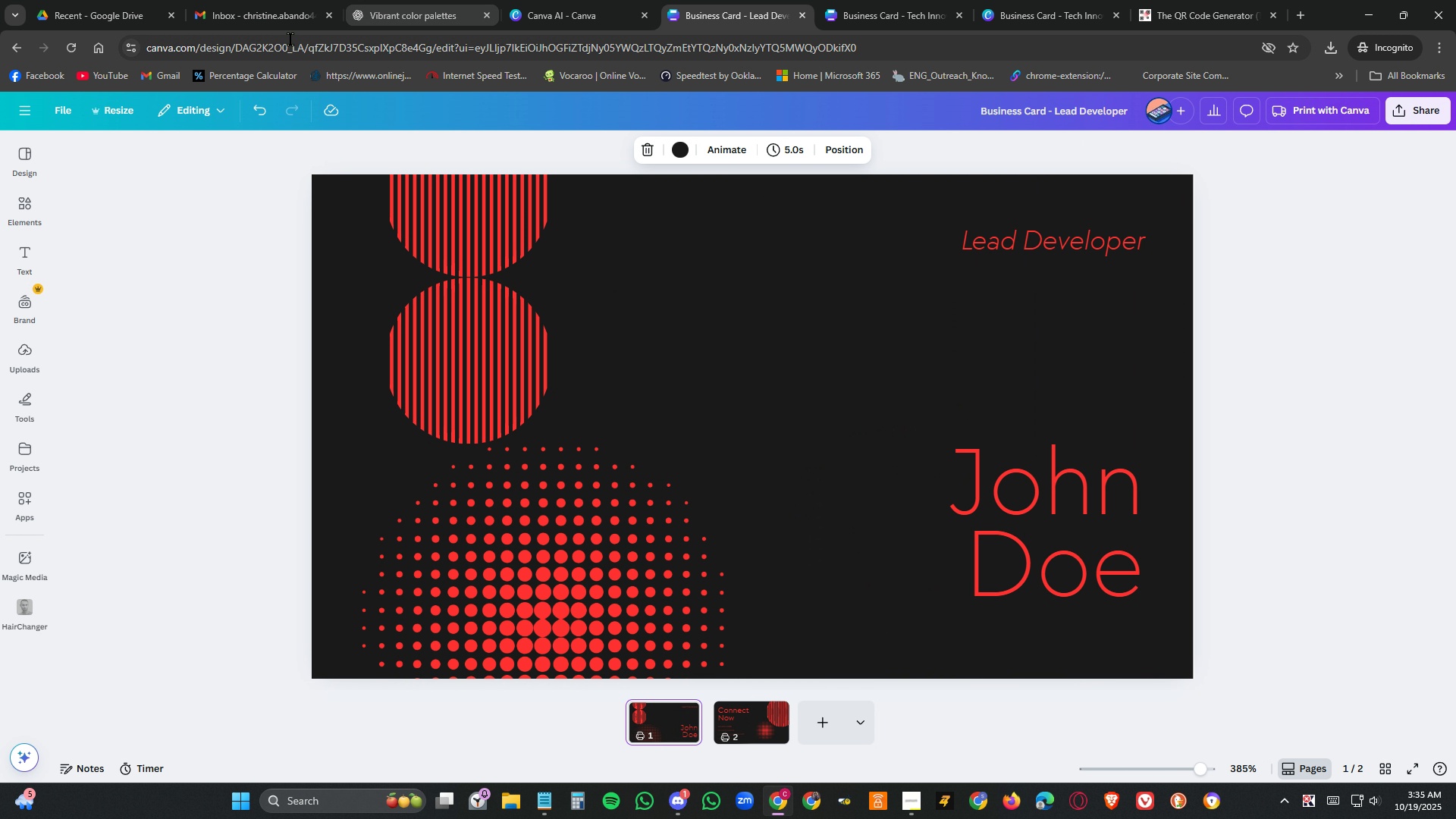 
wait(7.72)
 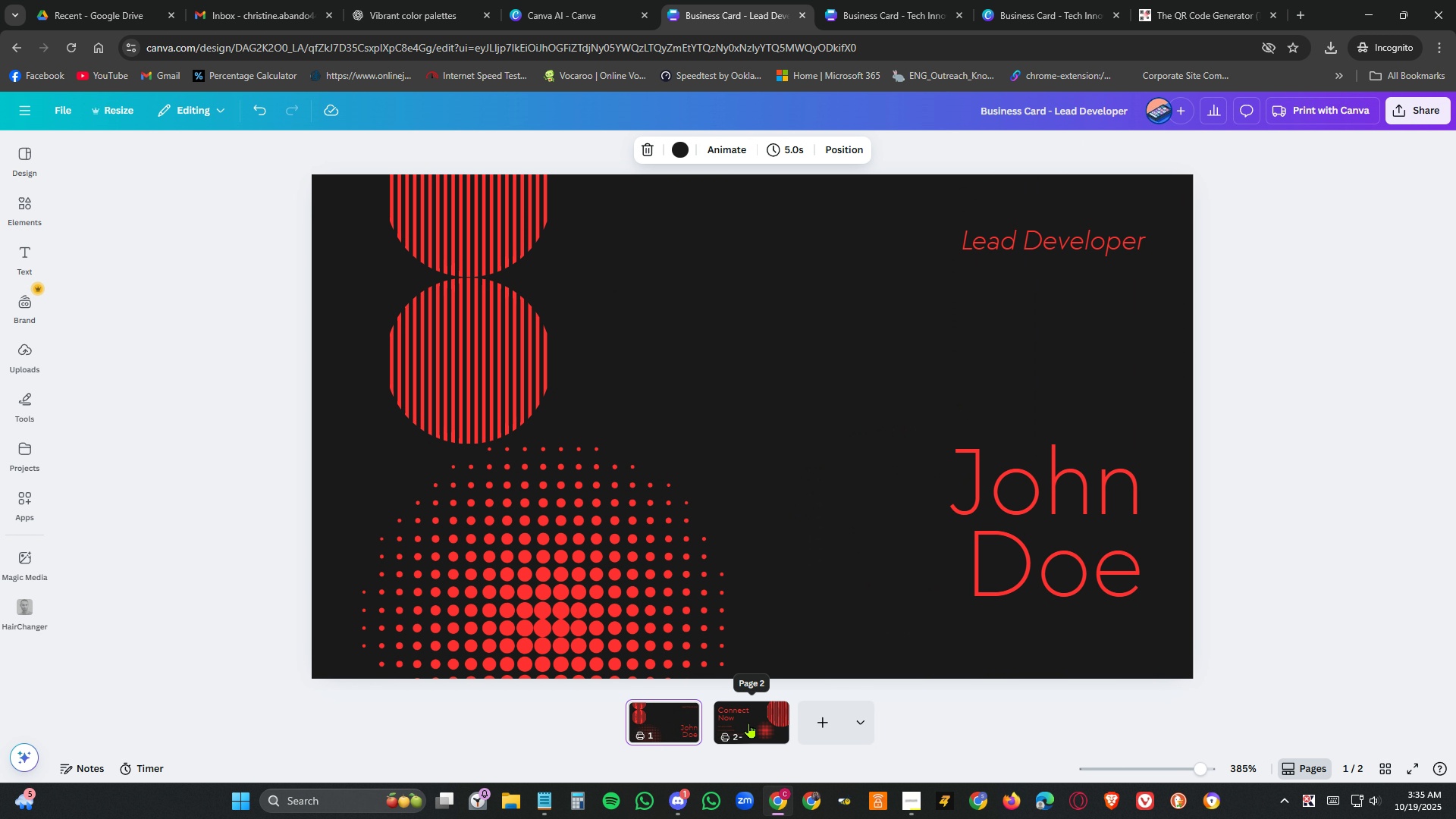 
left_click([616, 6])
 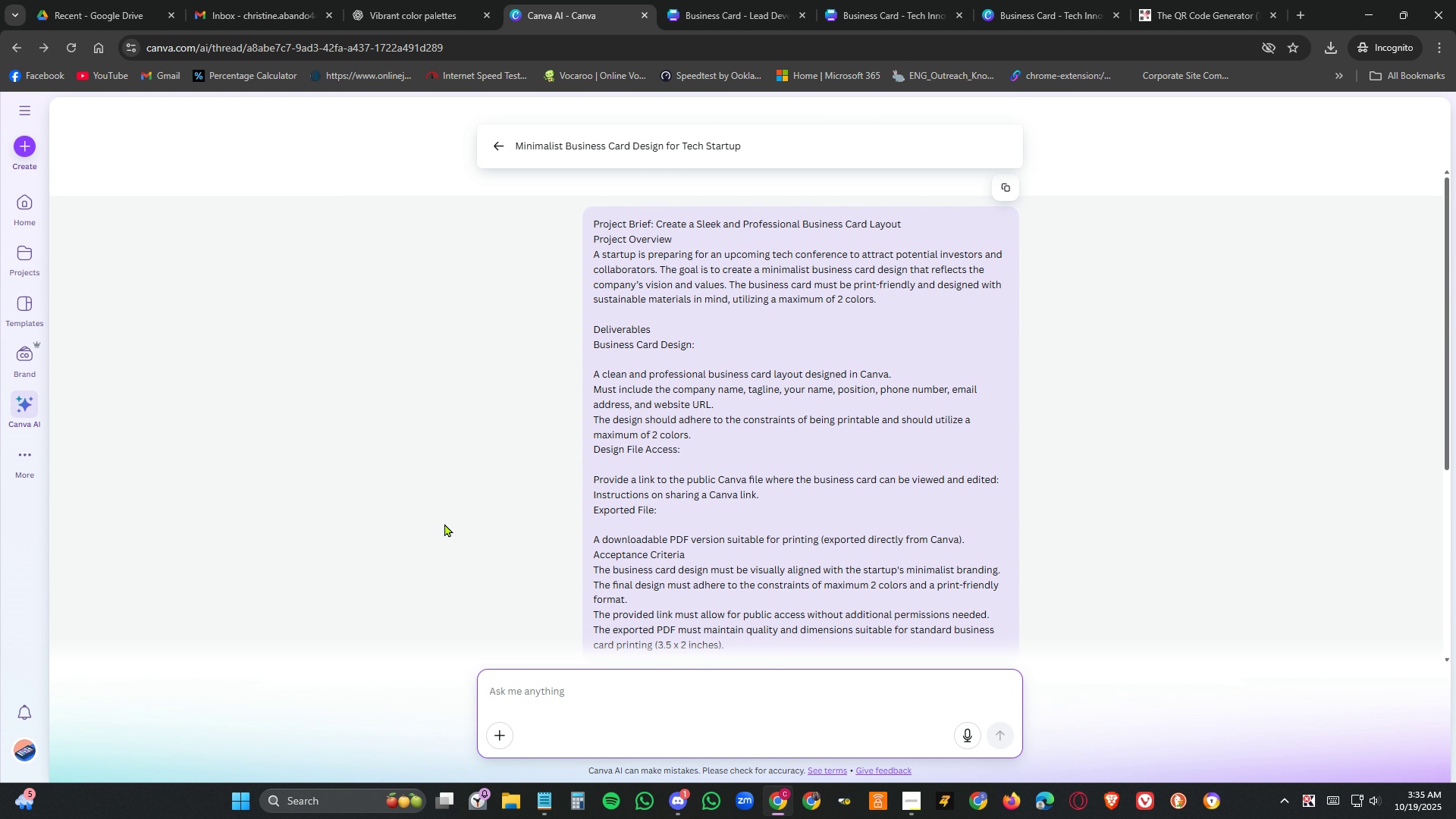 
wait(12.82)
 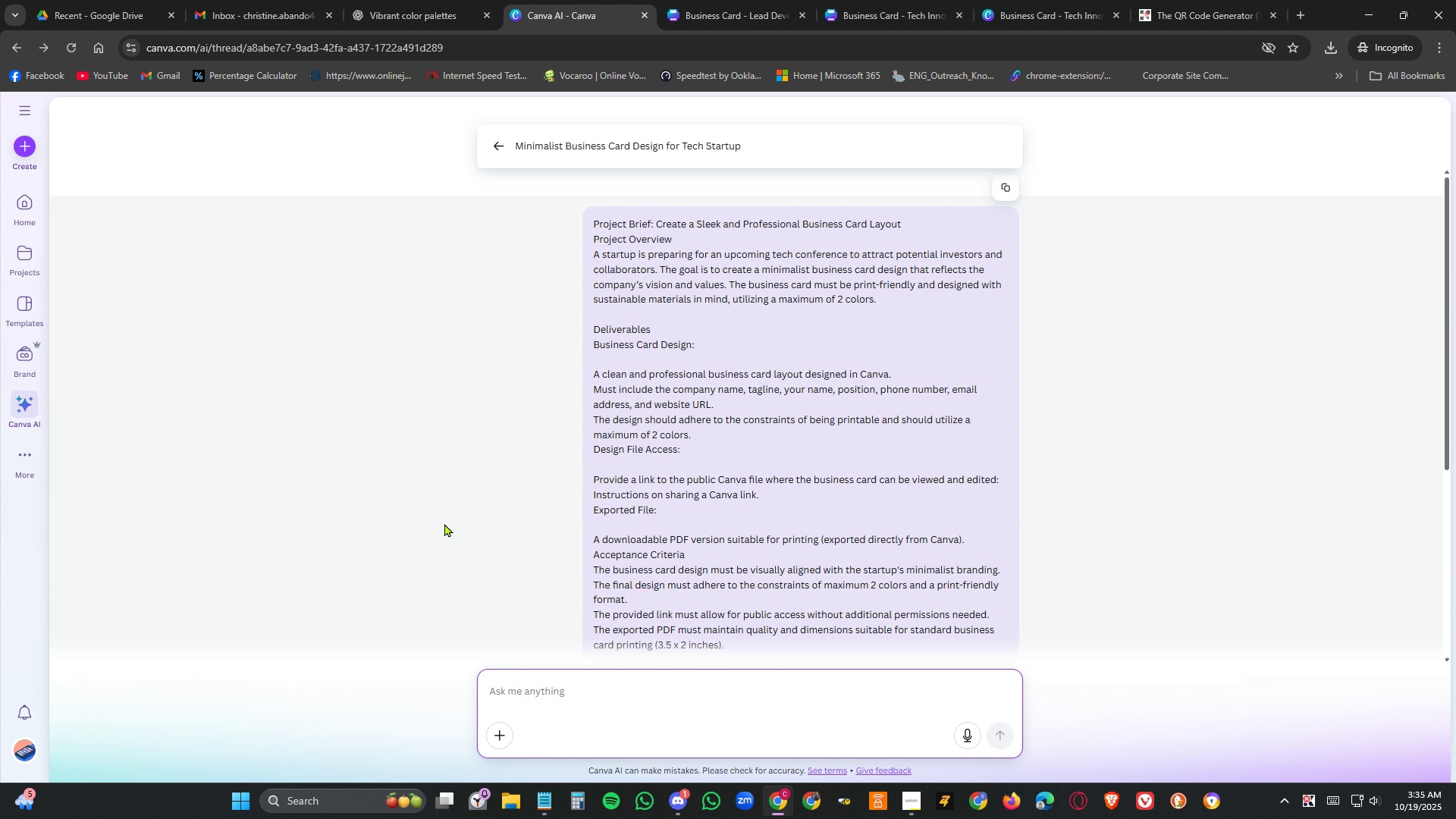 
left_click([1078, 8])
 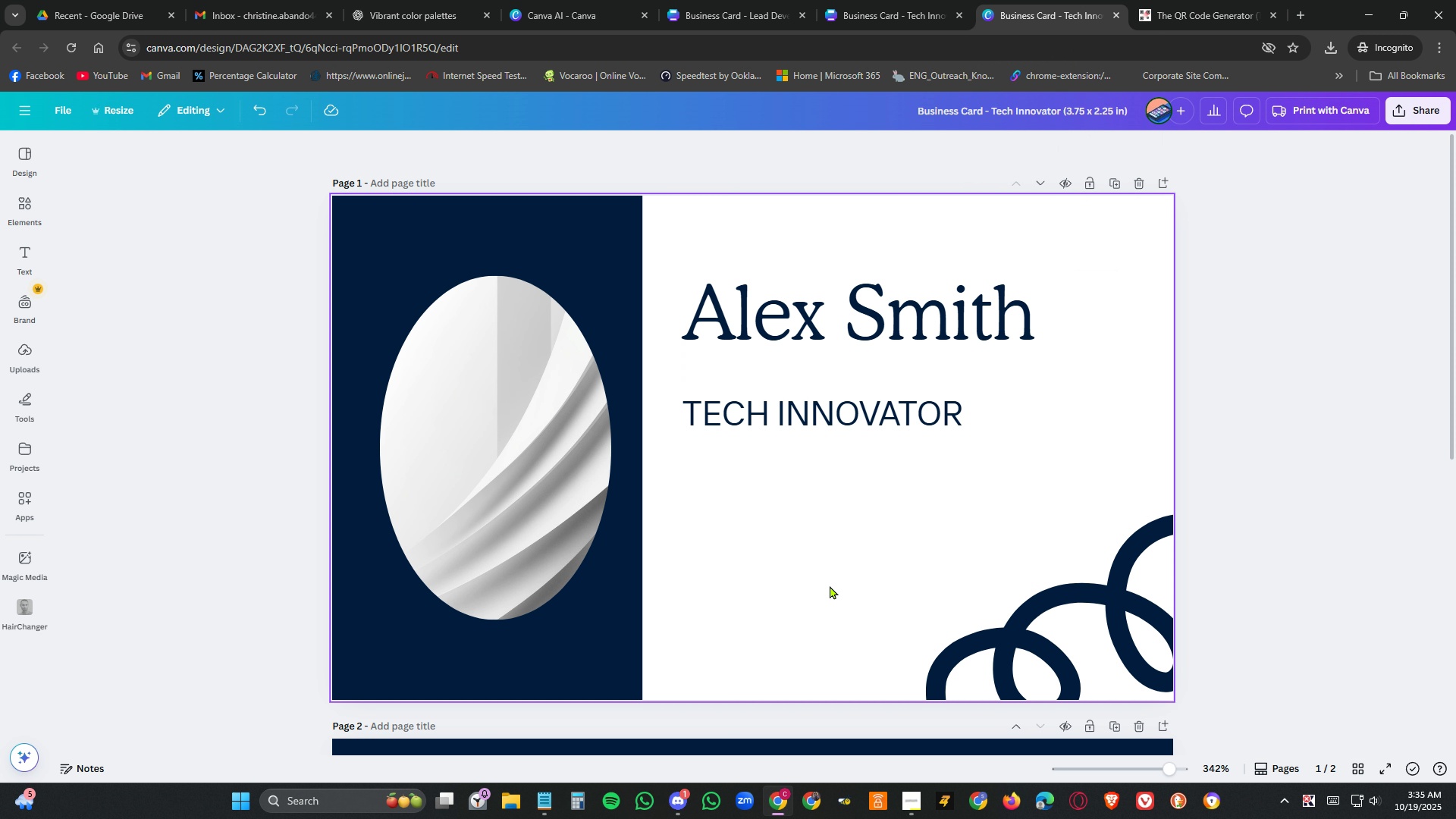 
scroll: coordinate [844, 585], scroll_direction: down, amount: 2.0
 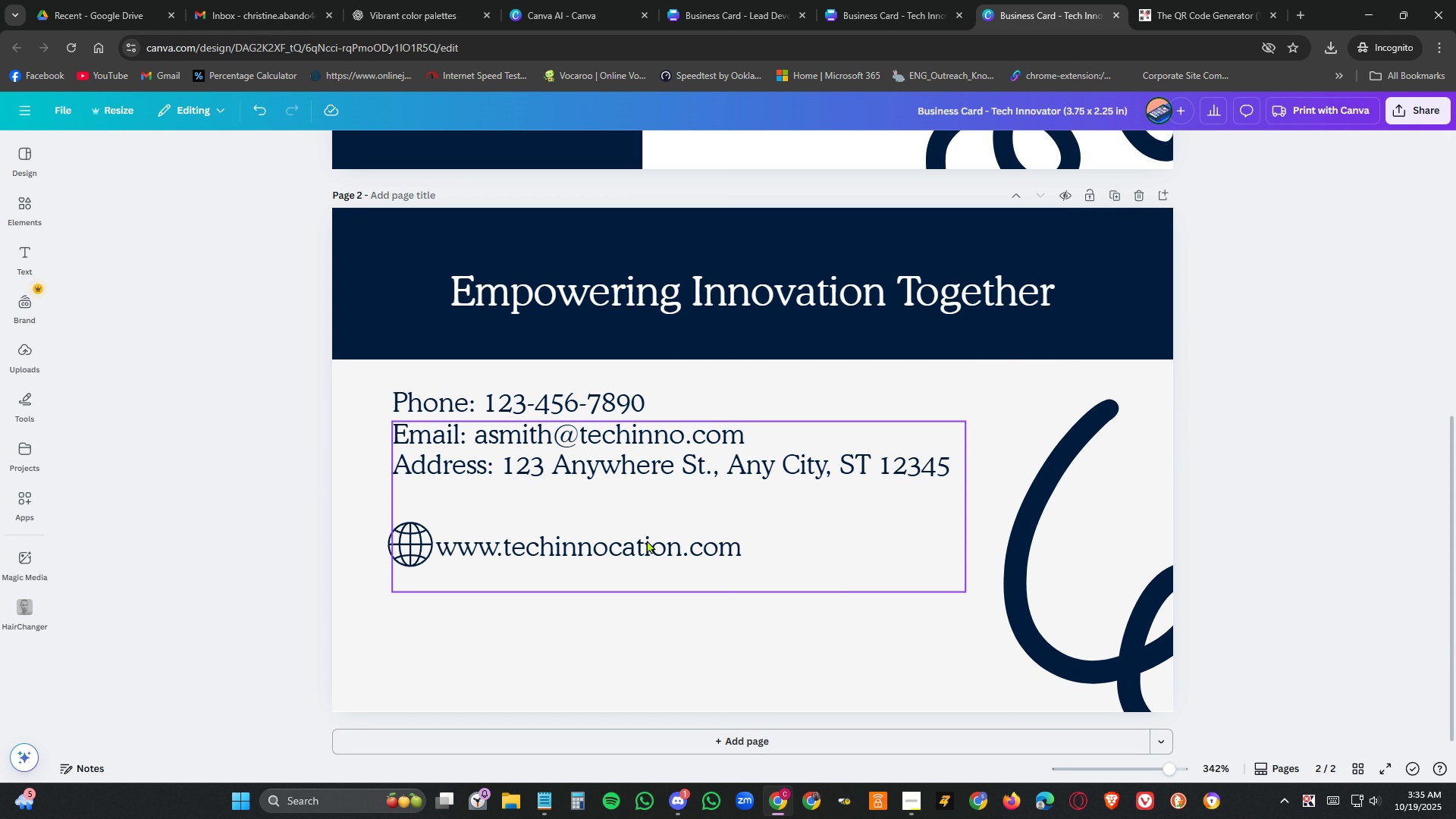 
double_click([621, 557])
 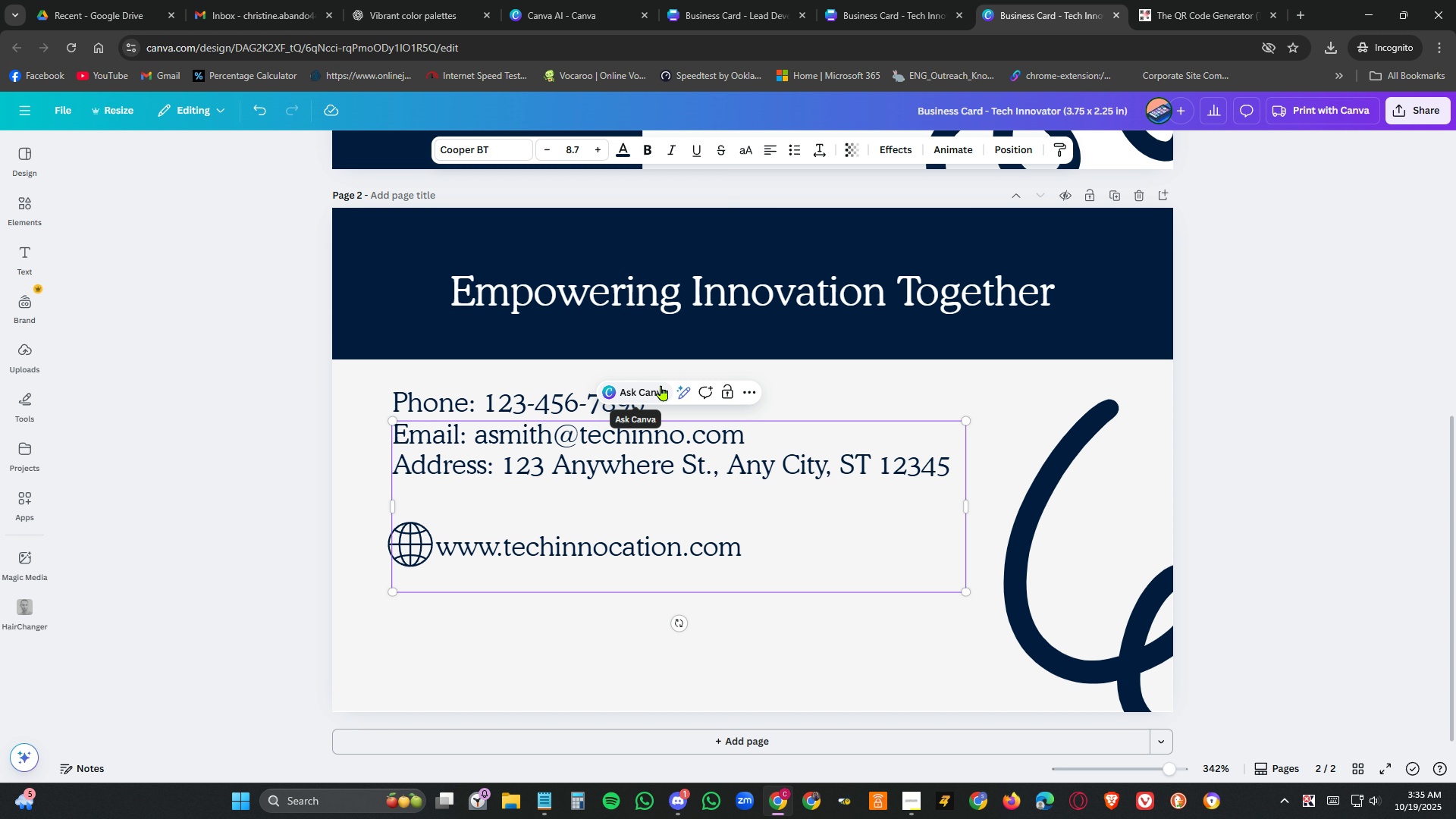 
key(Backspace)
 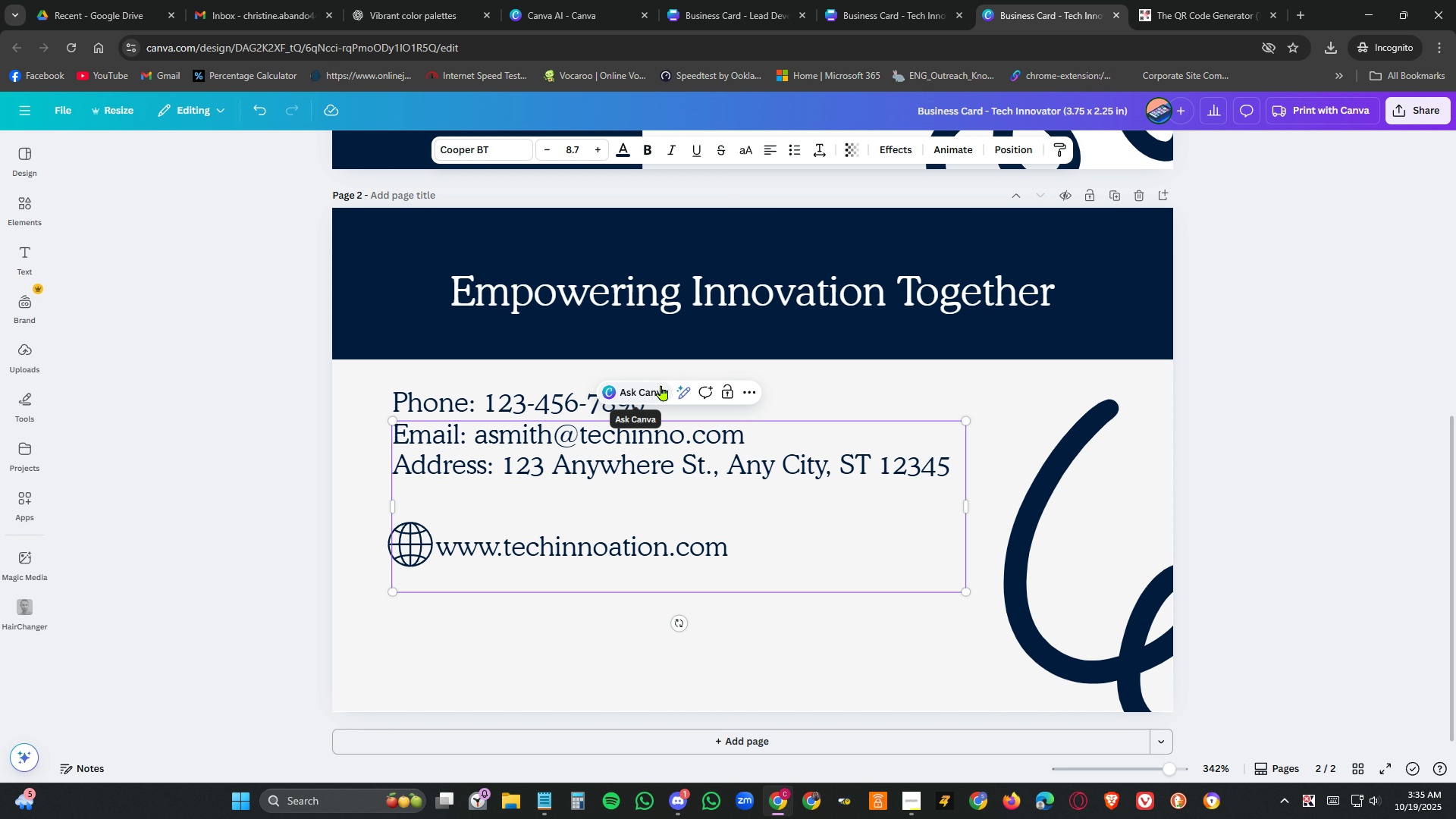 
key(V)
 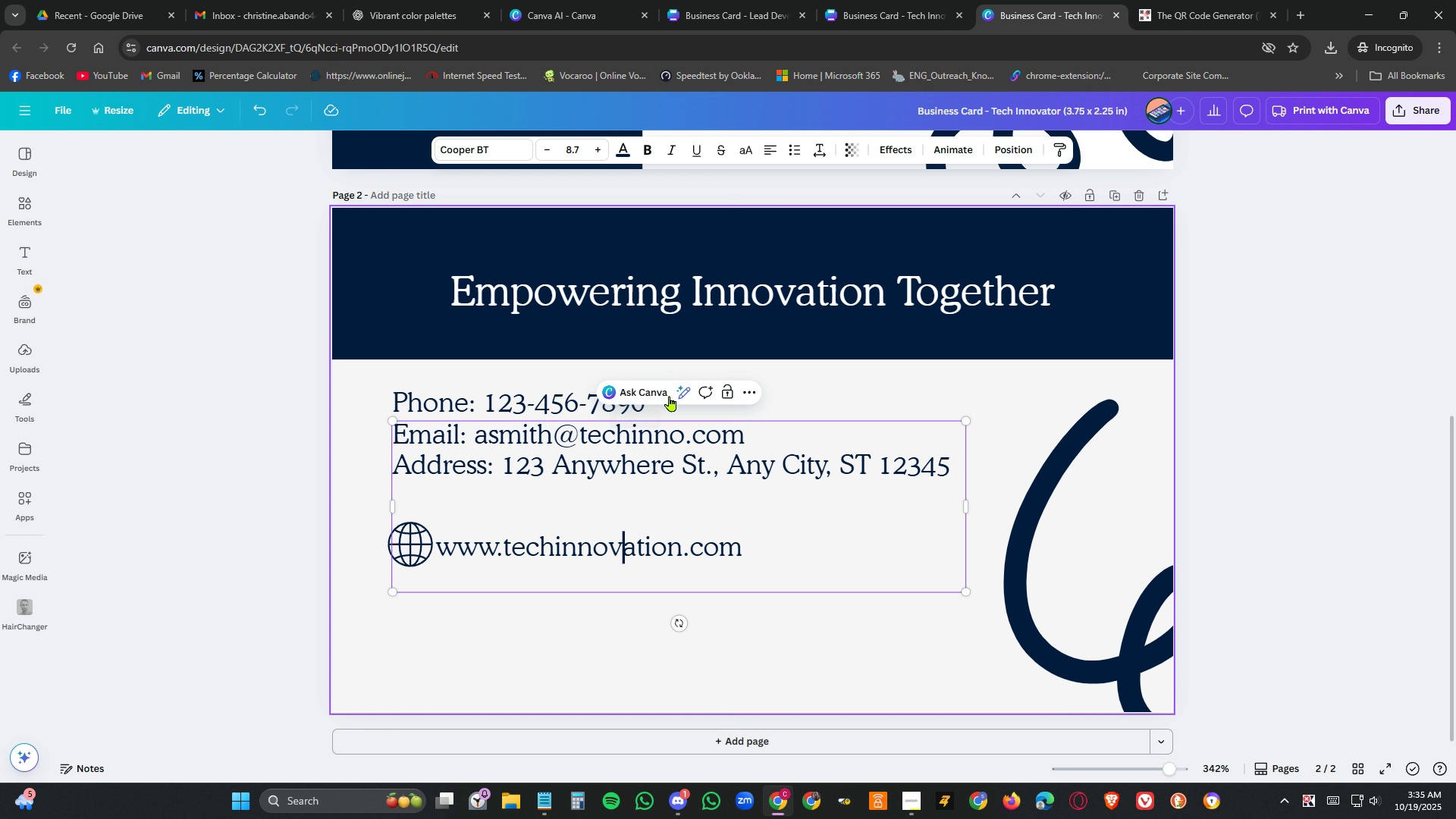 
left_click([837, 651])
 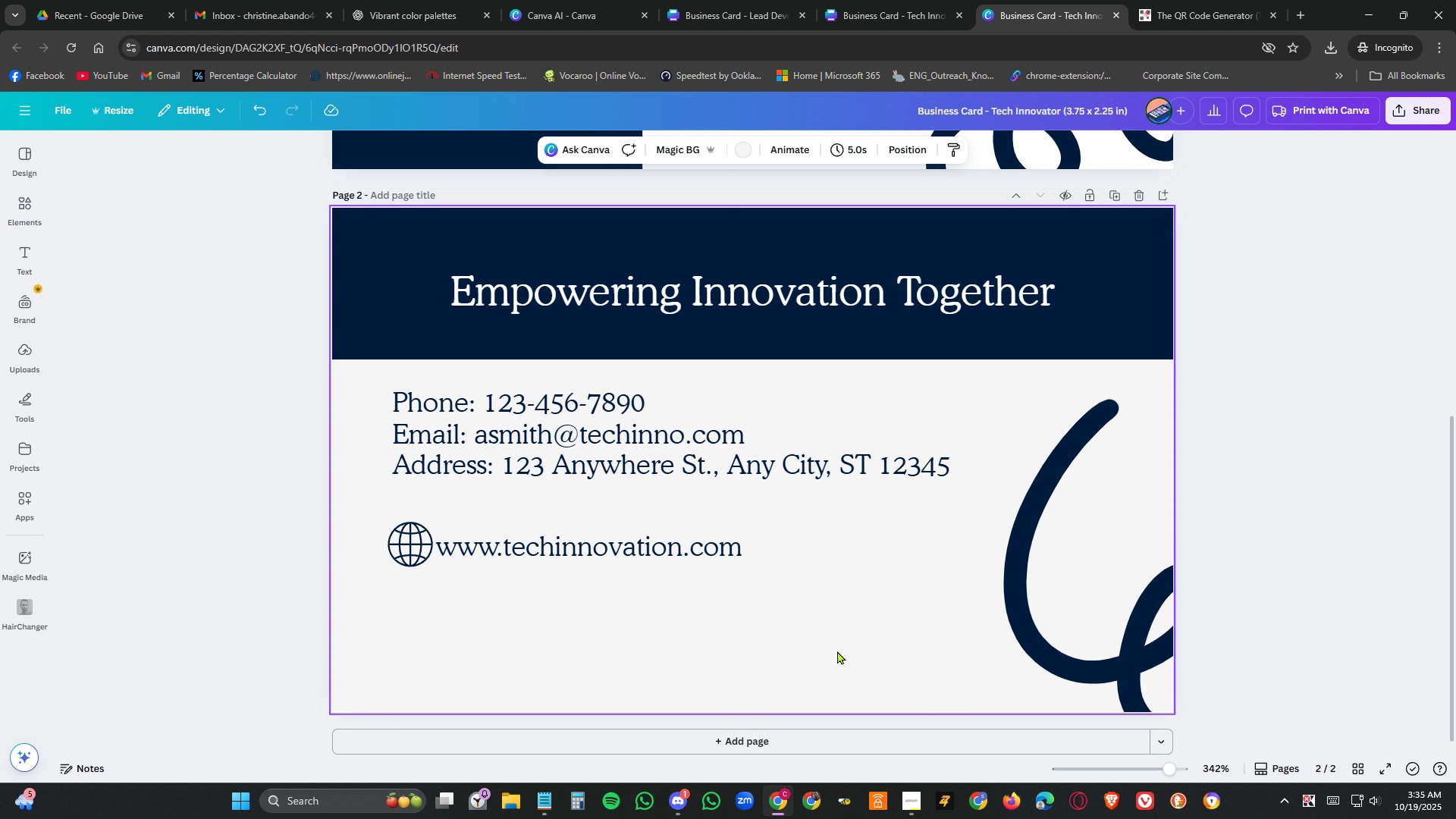 
scroll: coordinate [894, 437], scroll_direction: up, amount: 8.0
 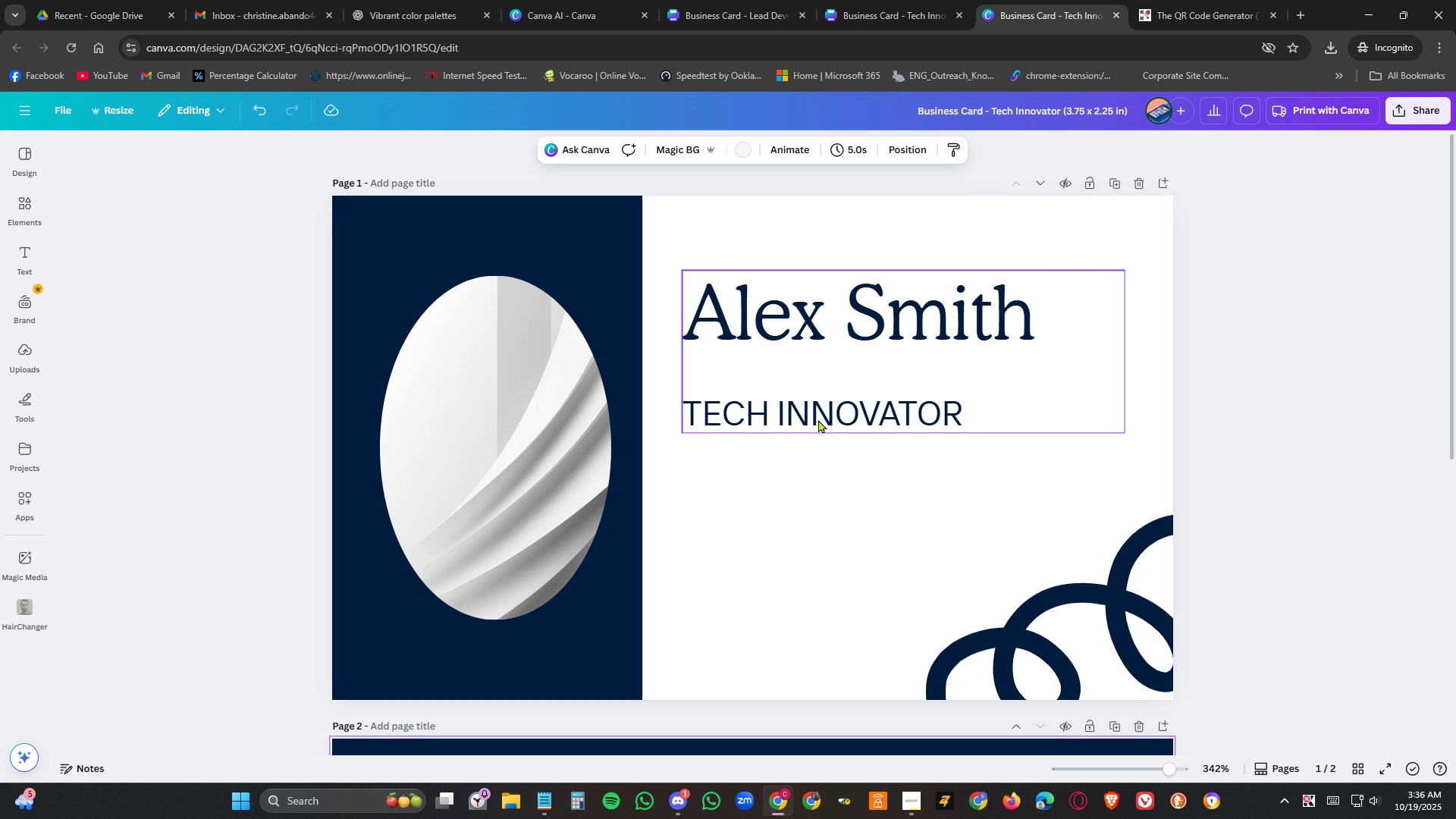 
wait(5.63)
 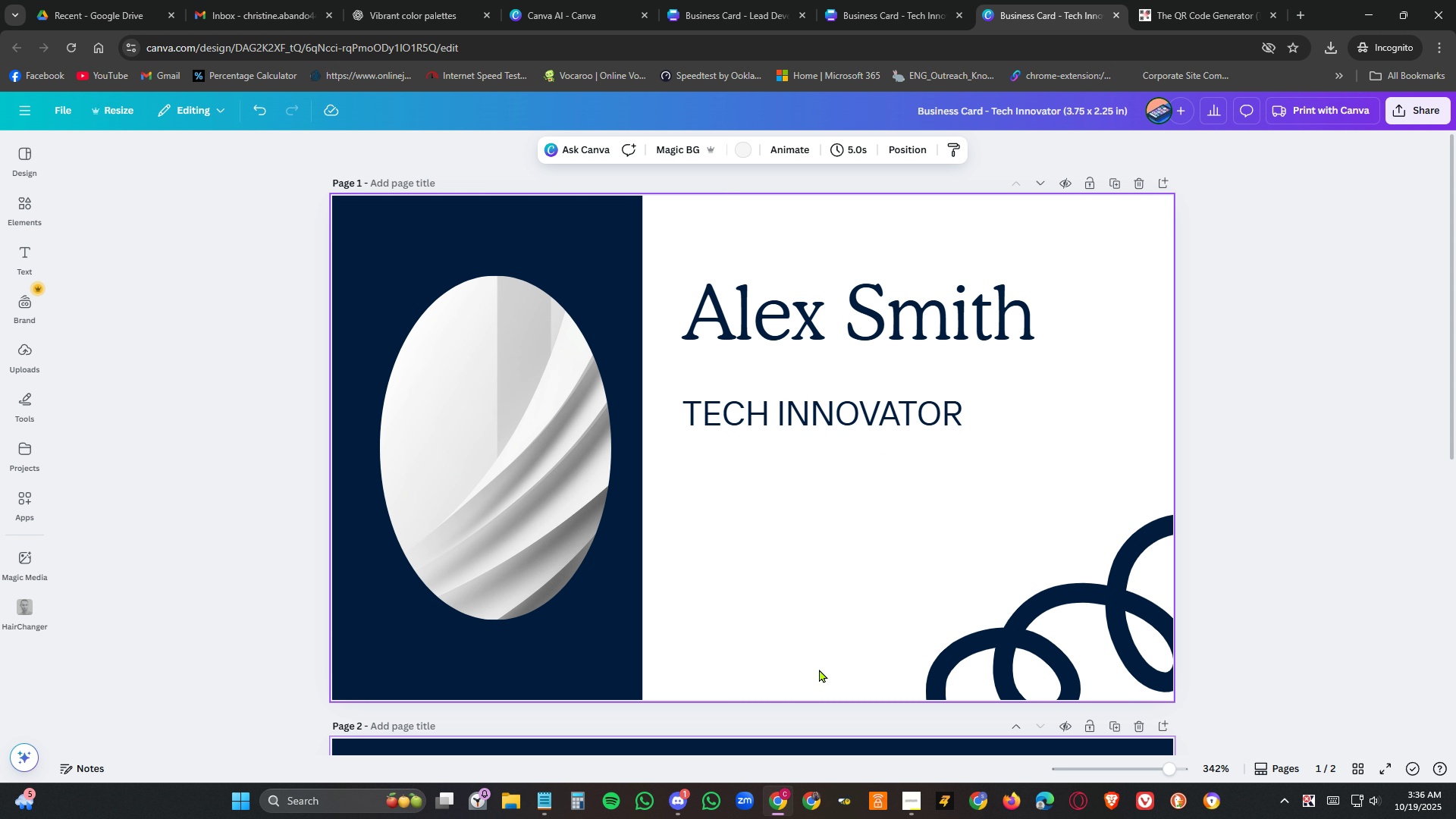 
scroll: coordinate [802, 544], scroll_direction: down, amount: 5.0
 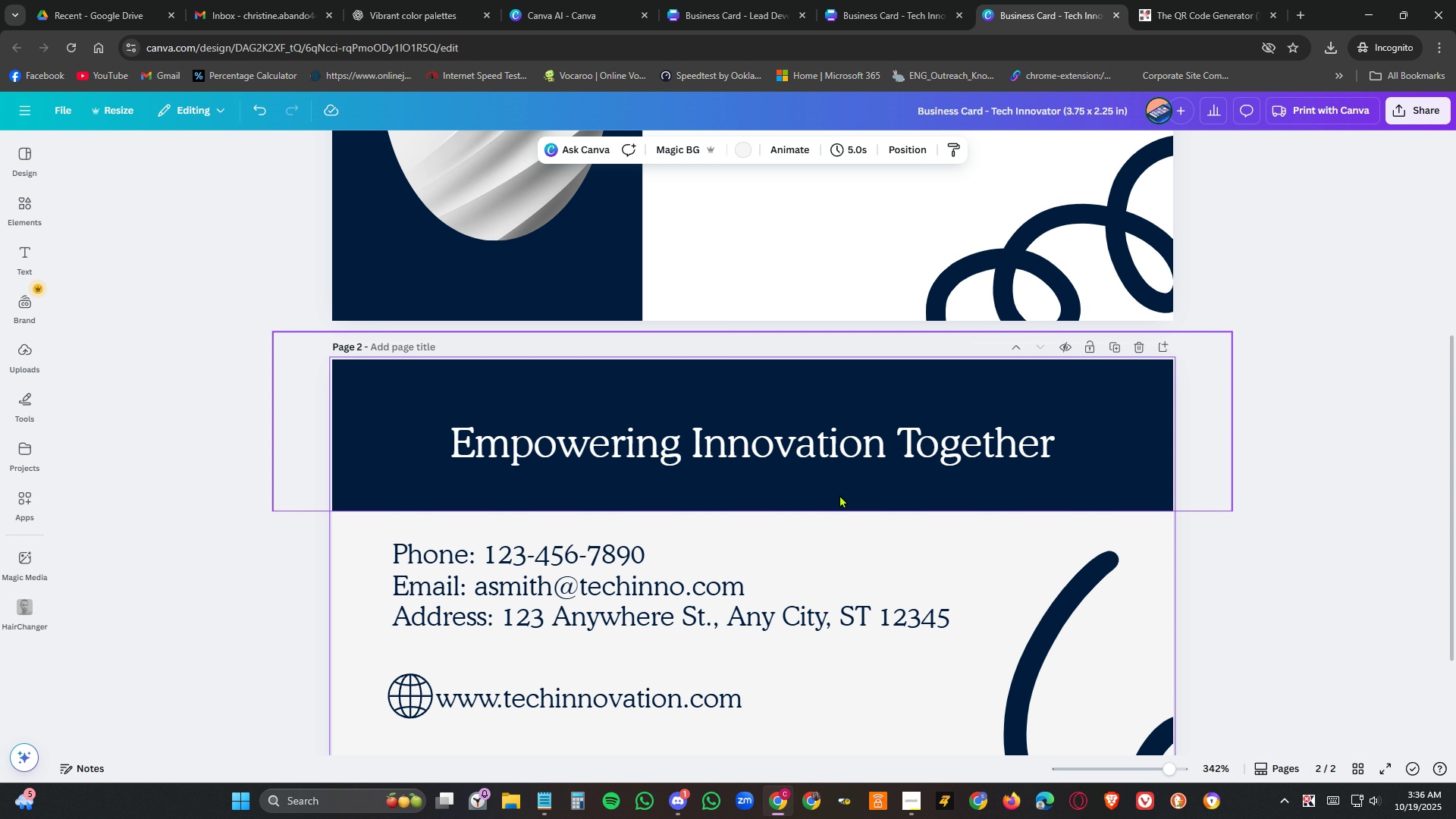 
wait(10.62)
 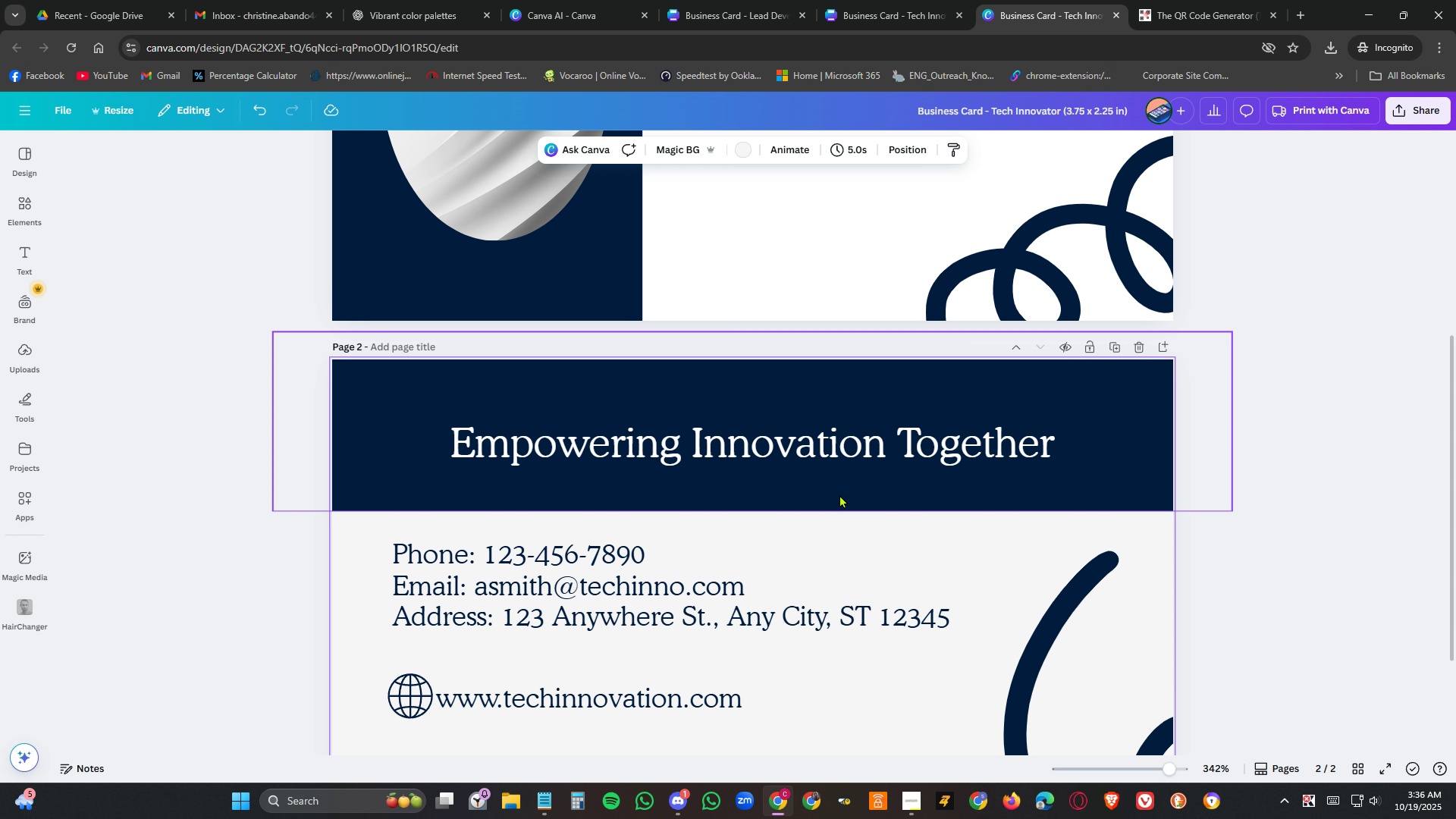 
left_click([512, 800])
 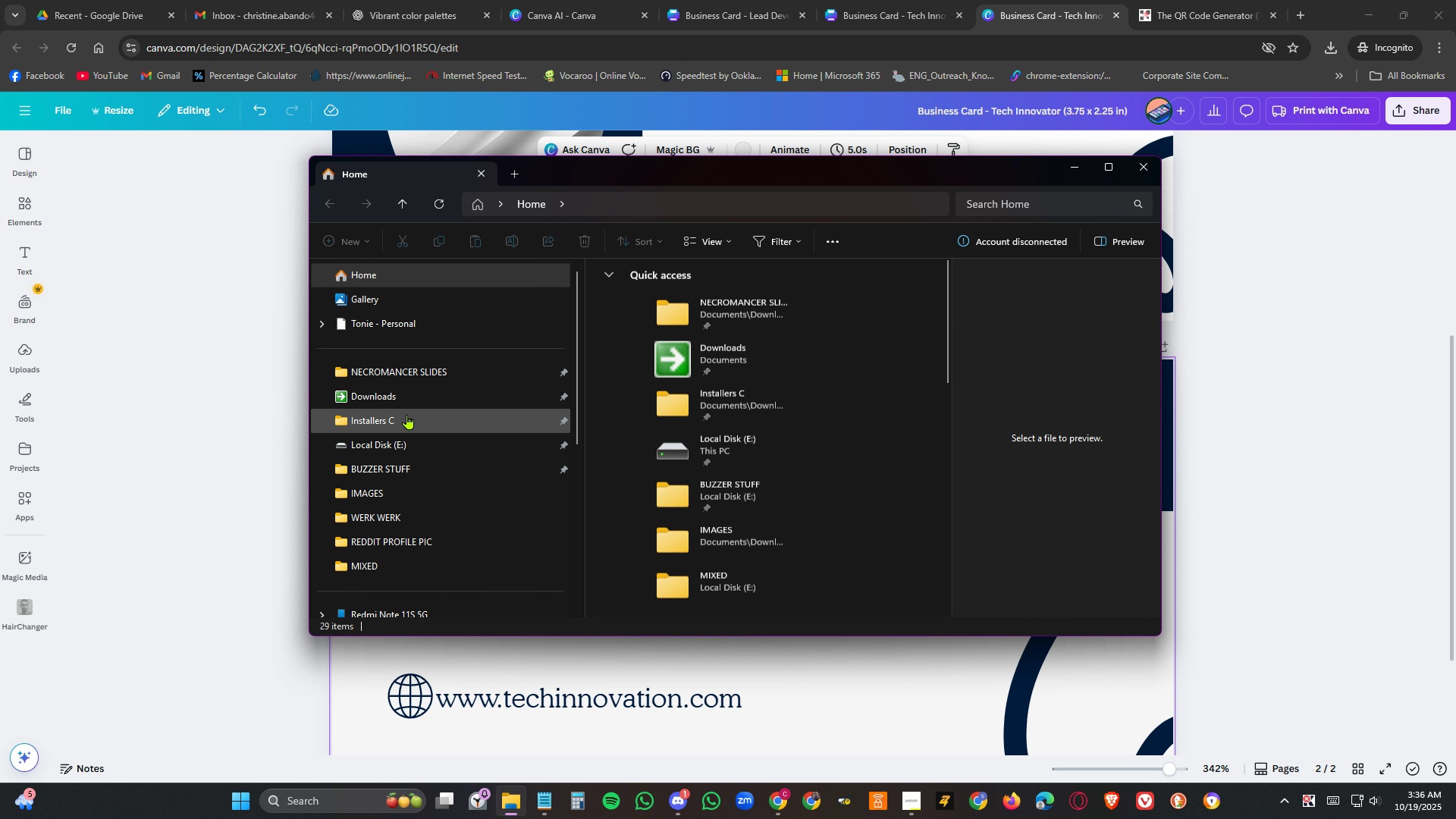 
left_click([407, 400])
 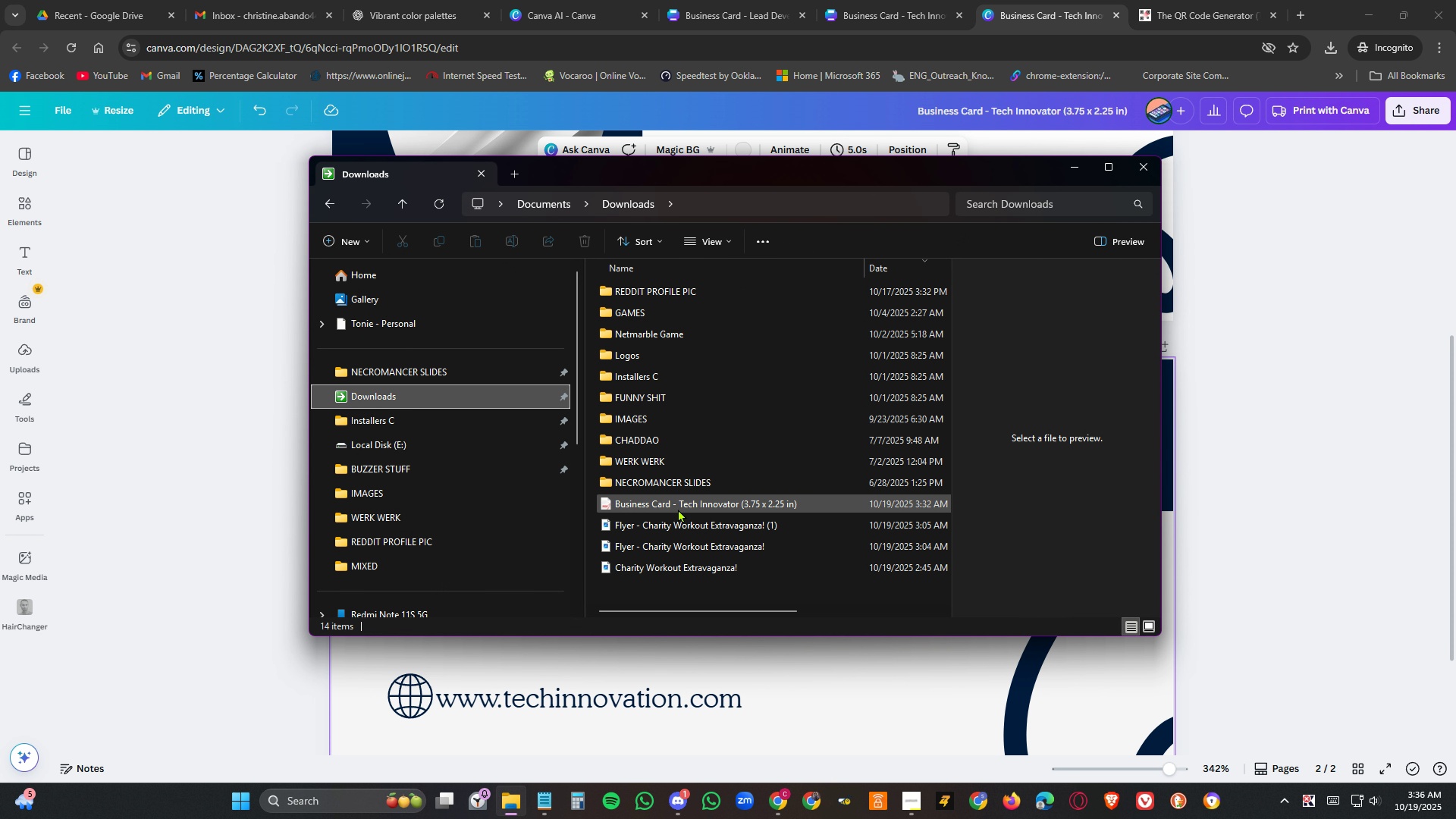 
left_click([678, 509])
 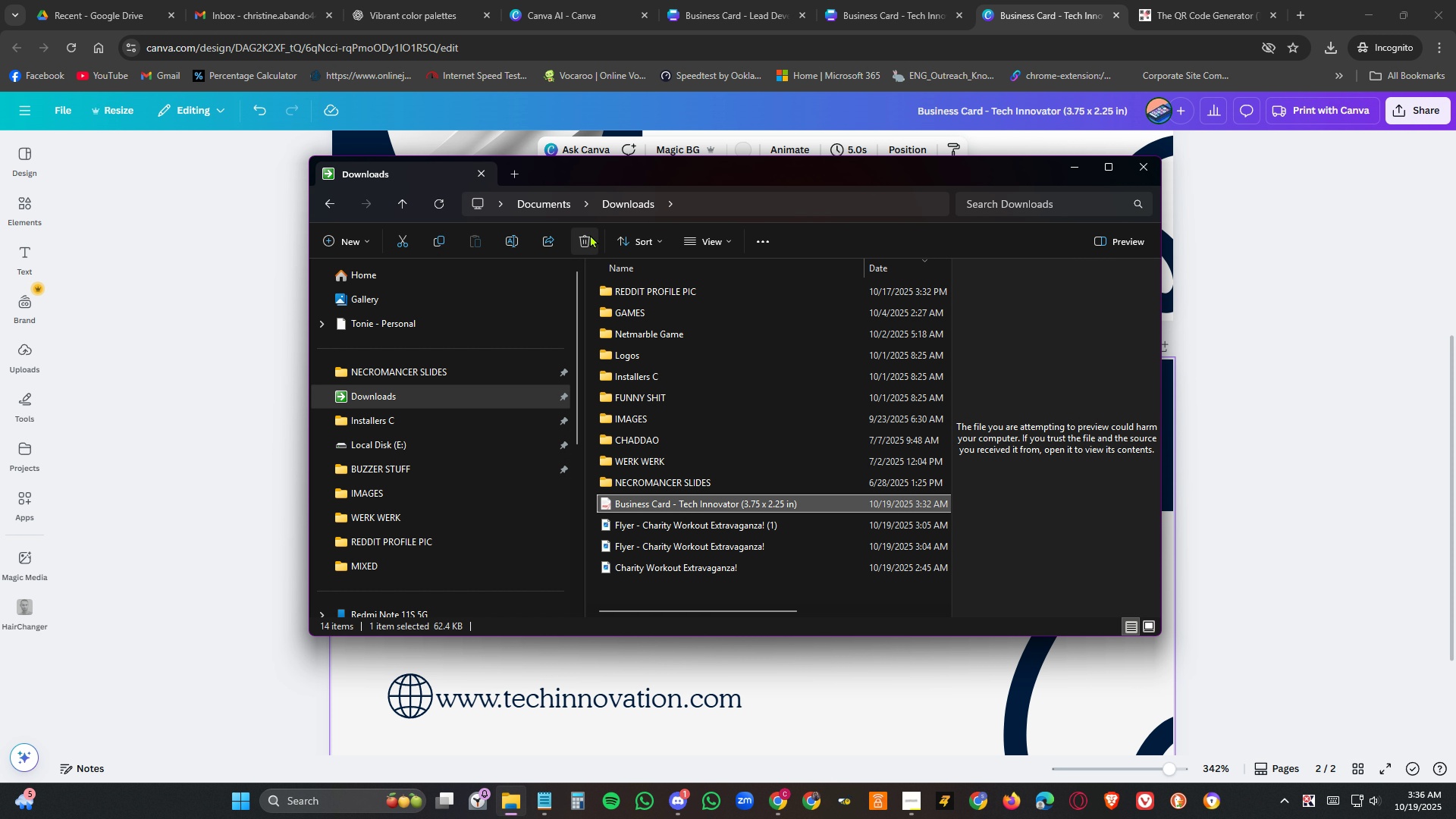 
left_click([590, 234])
 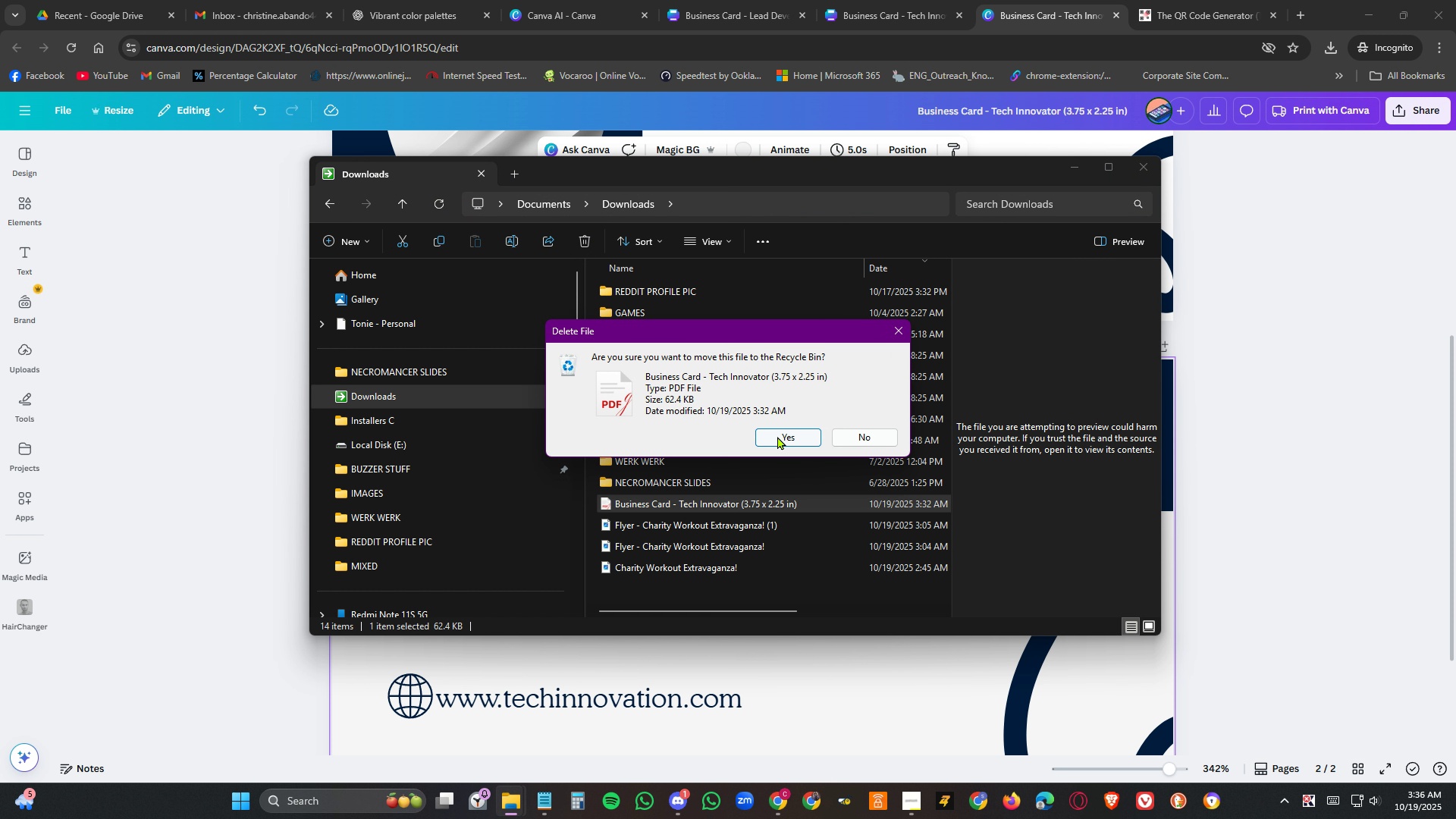 
left_click([777, 436])
 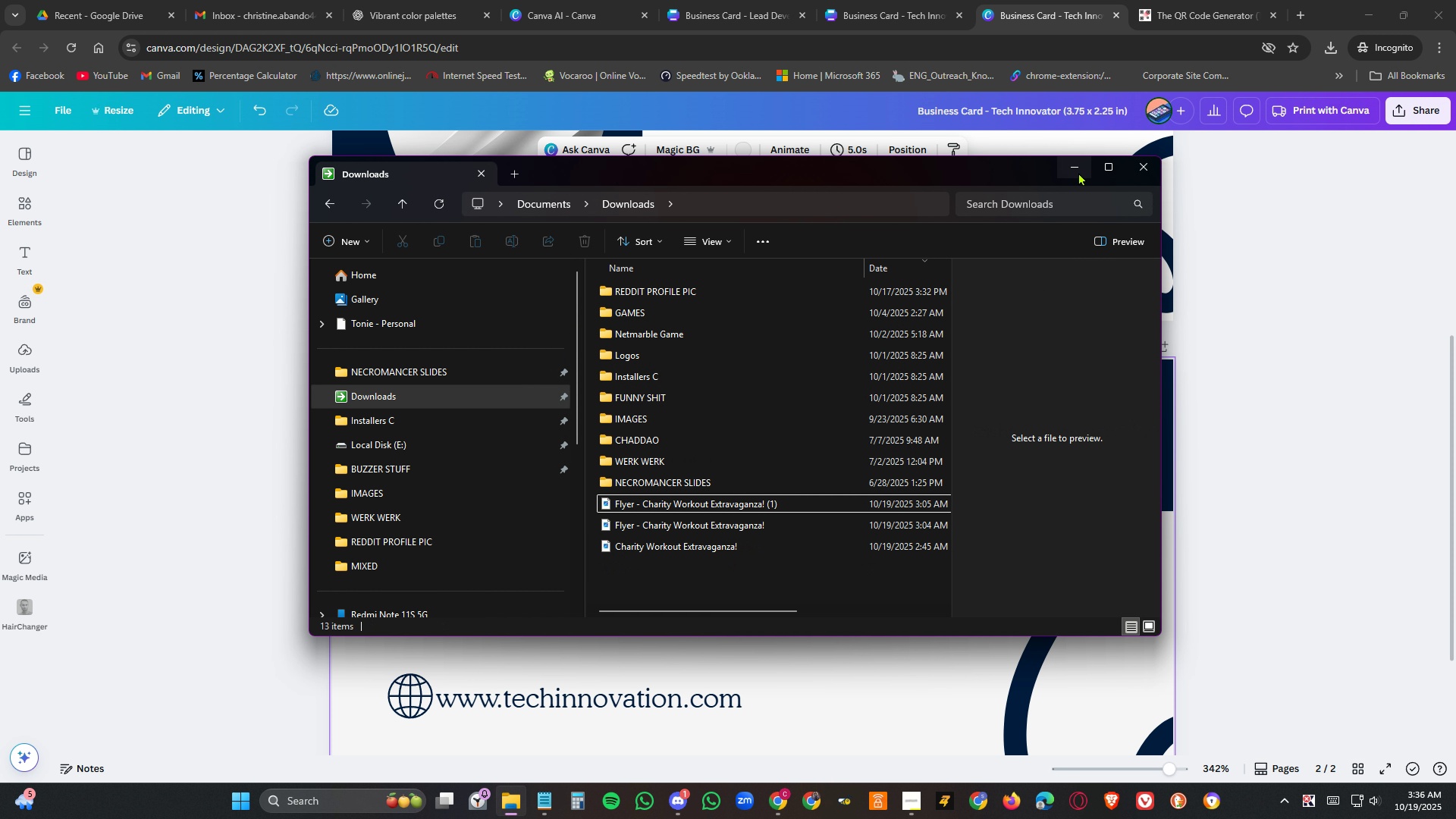 
left_click([1078, 172])
 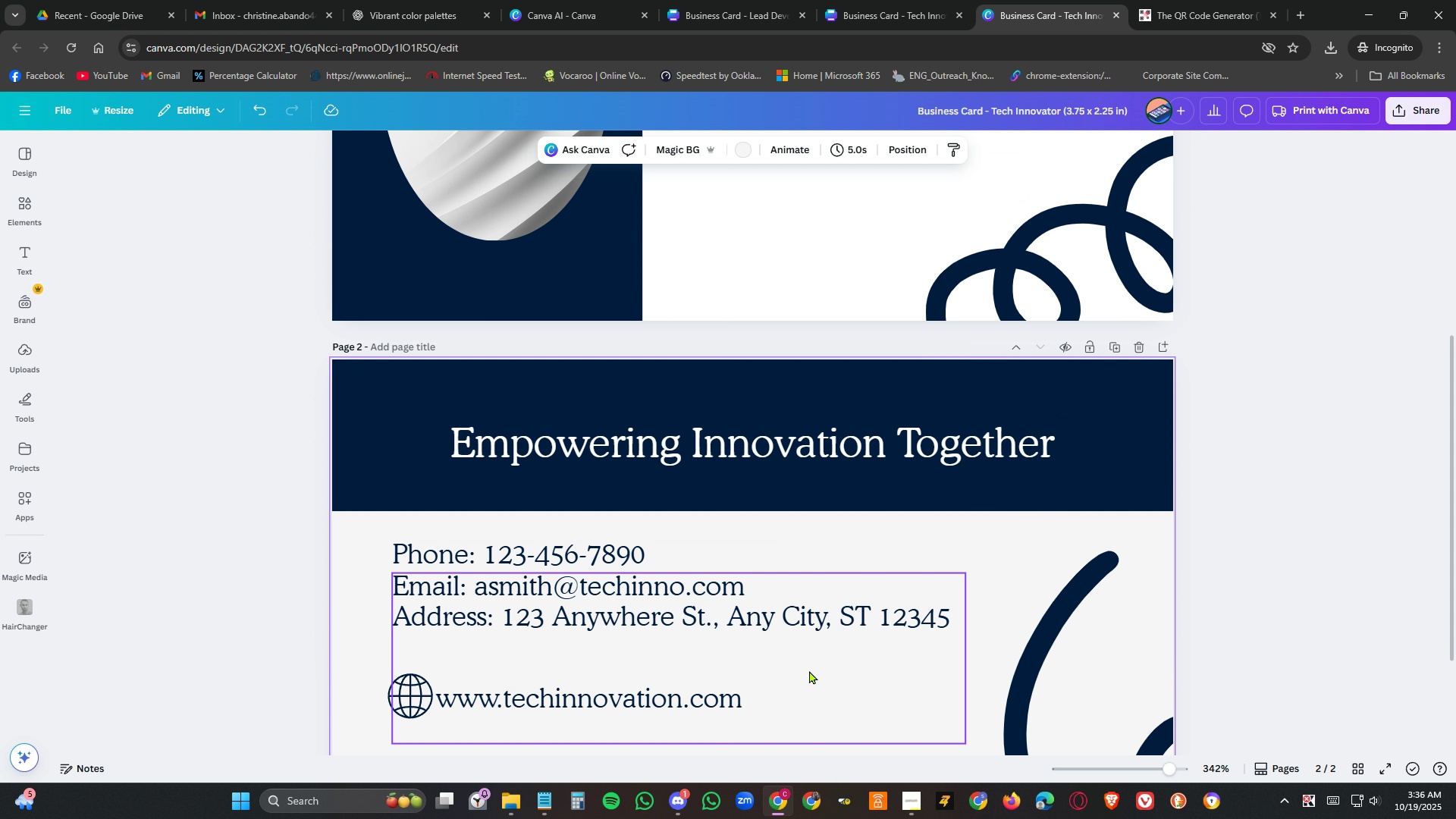 
wait(8.75)
 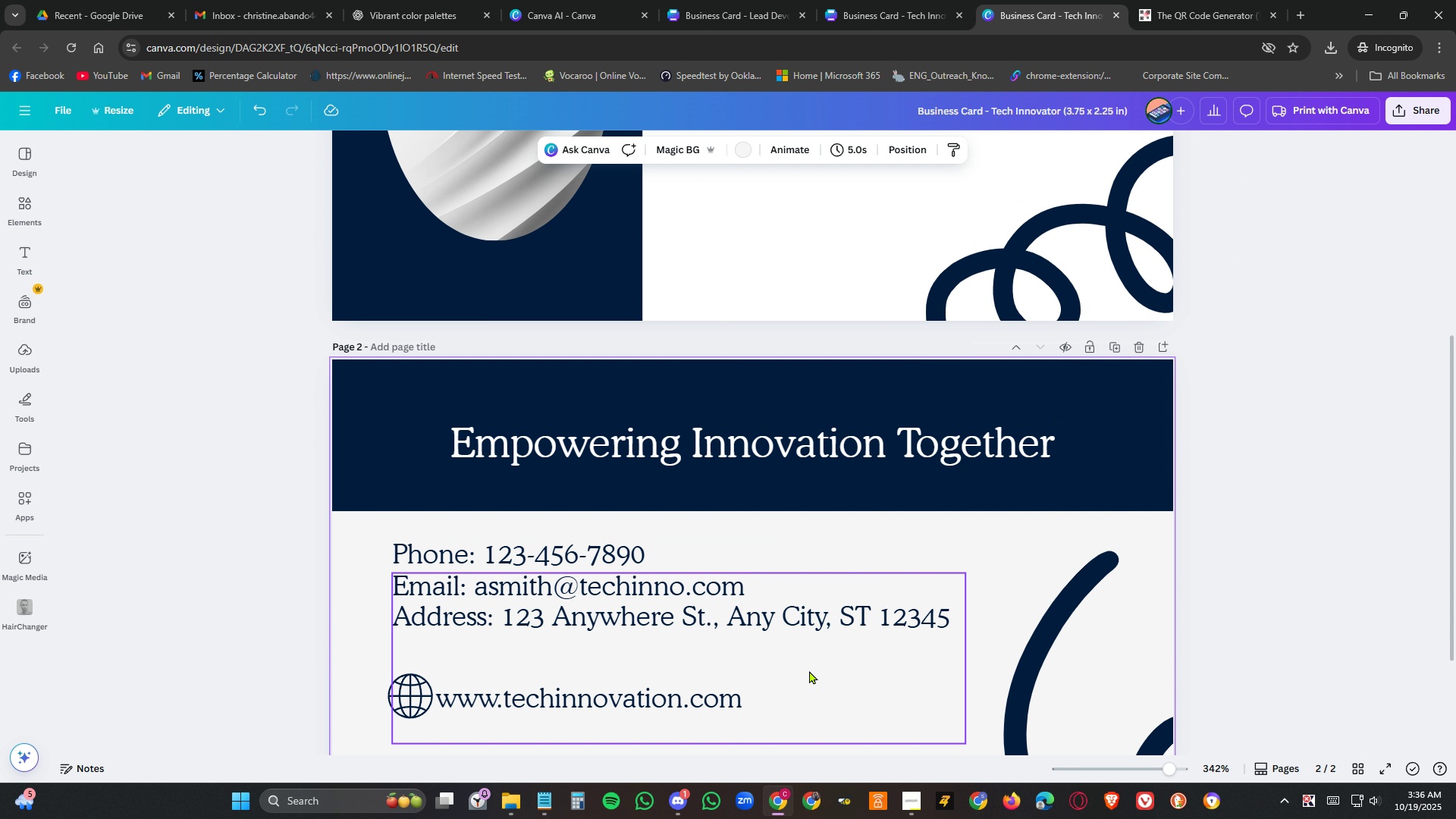 
scroll: coordinate [663, 674], scroll_direction: down, amount: 2.0
 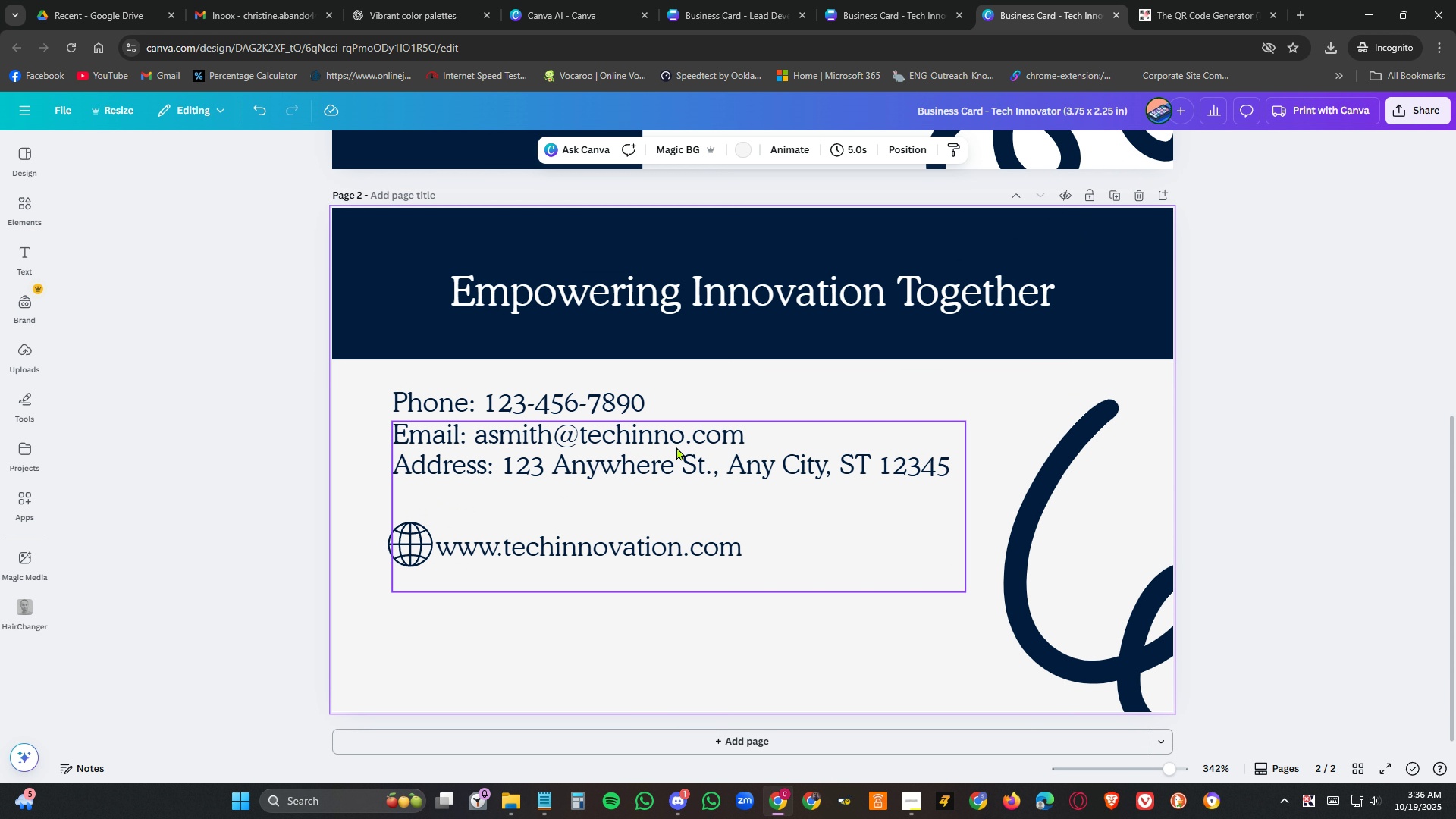 
wait(6.38)
 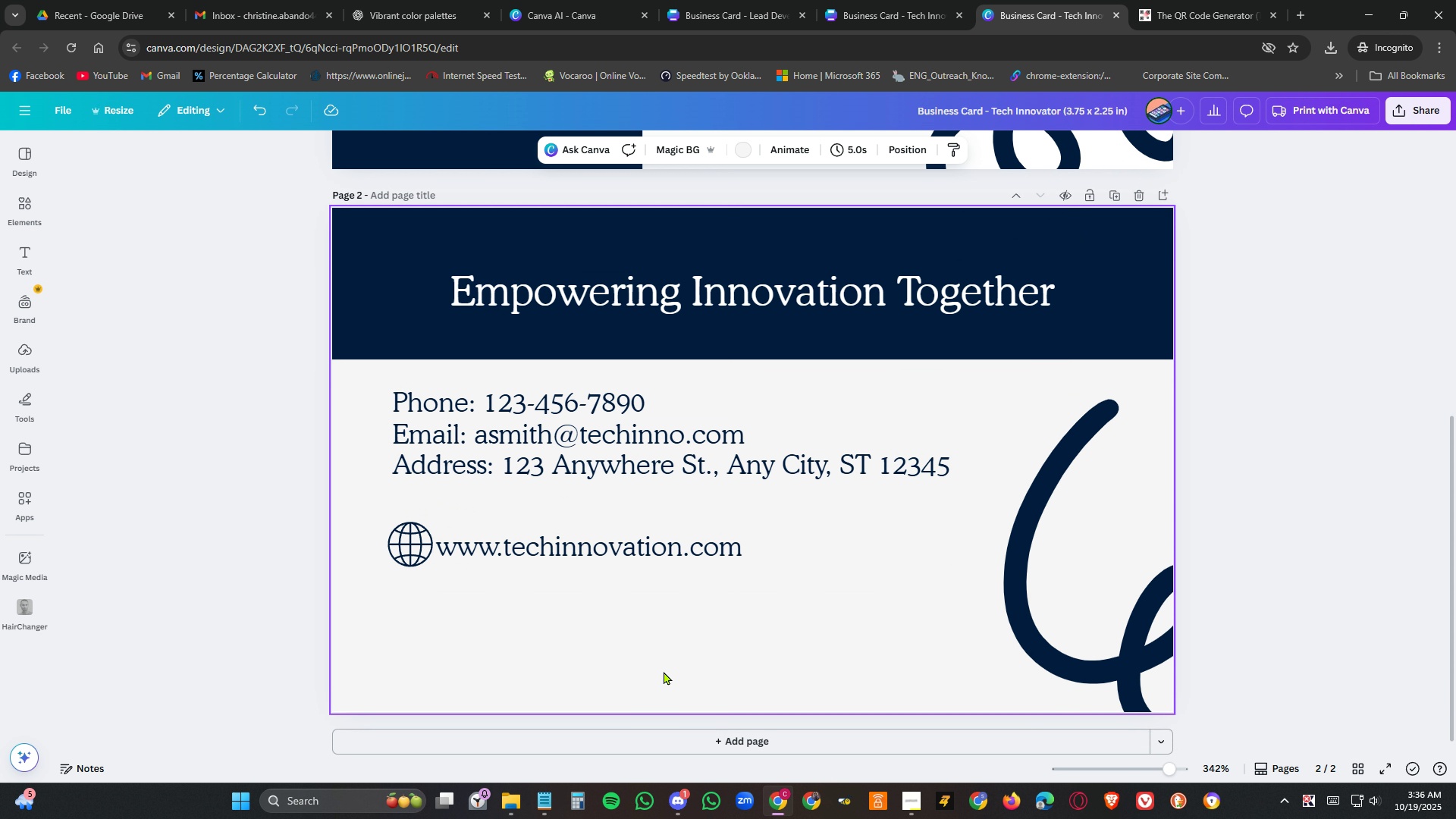 
left_click([682, 441])
 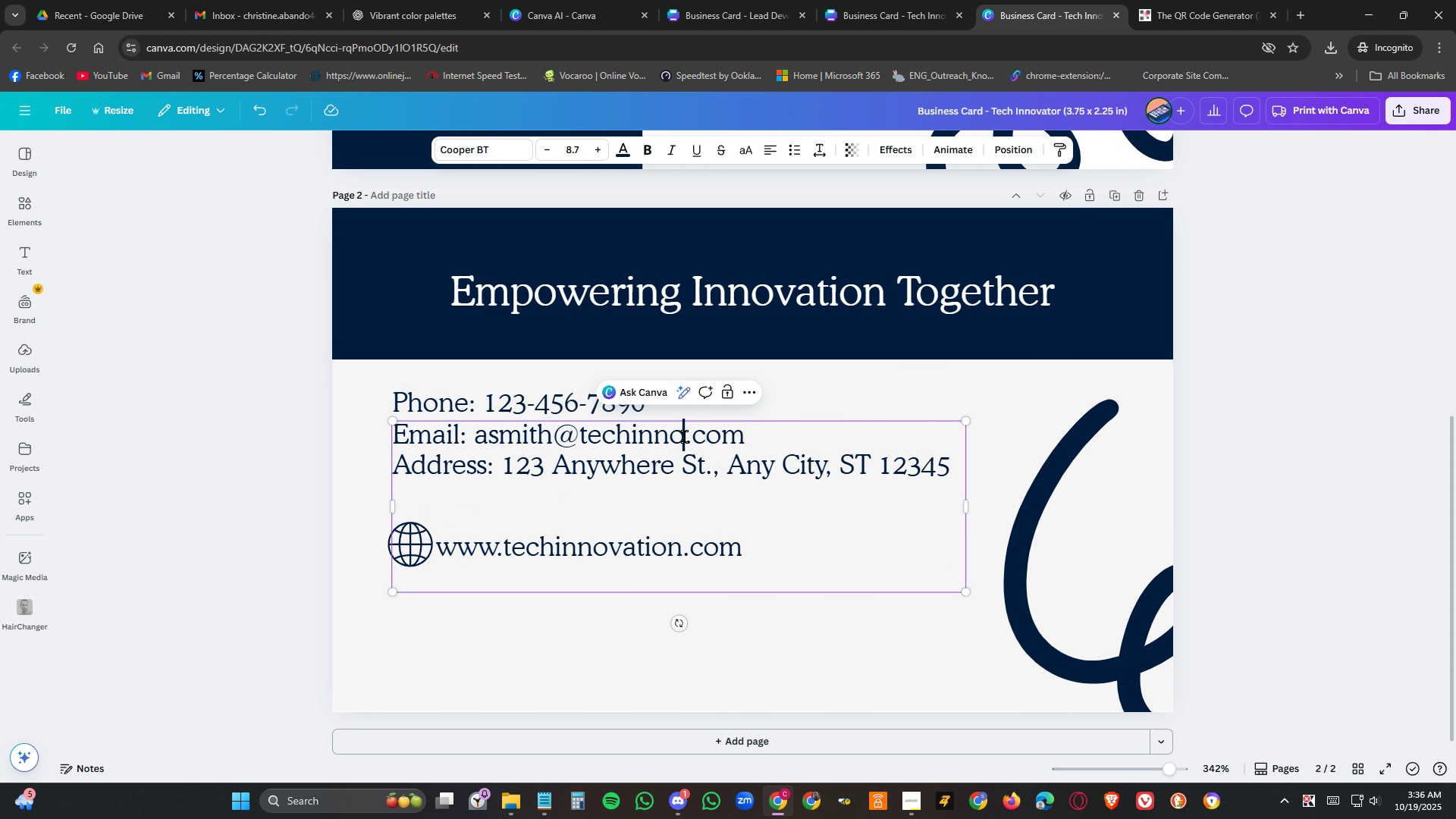 
double_click([685, 437])
 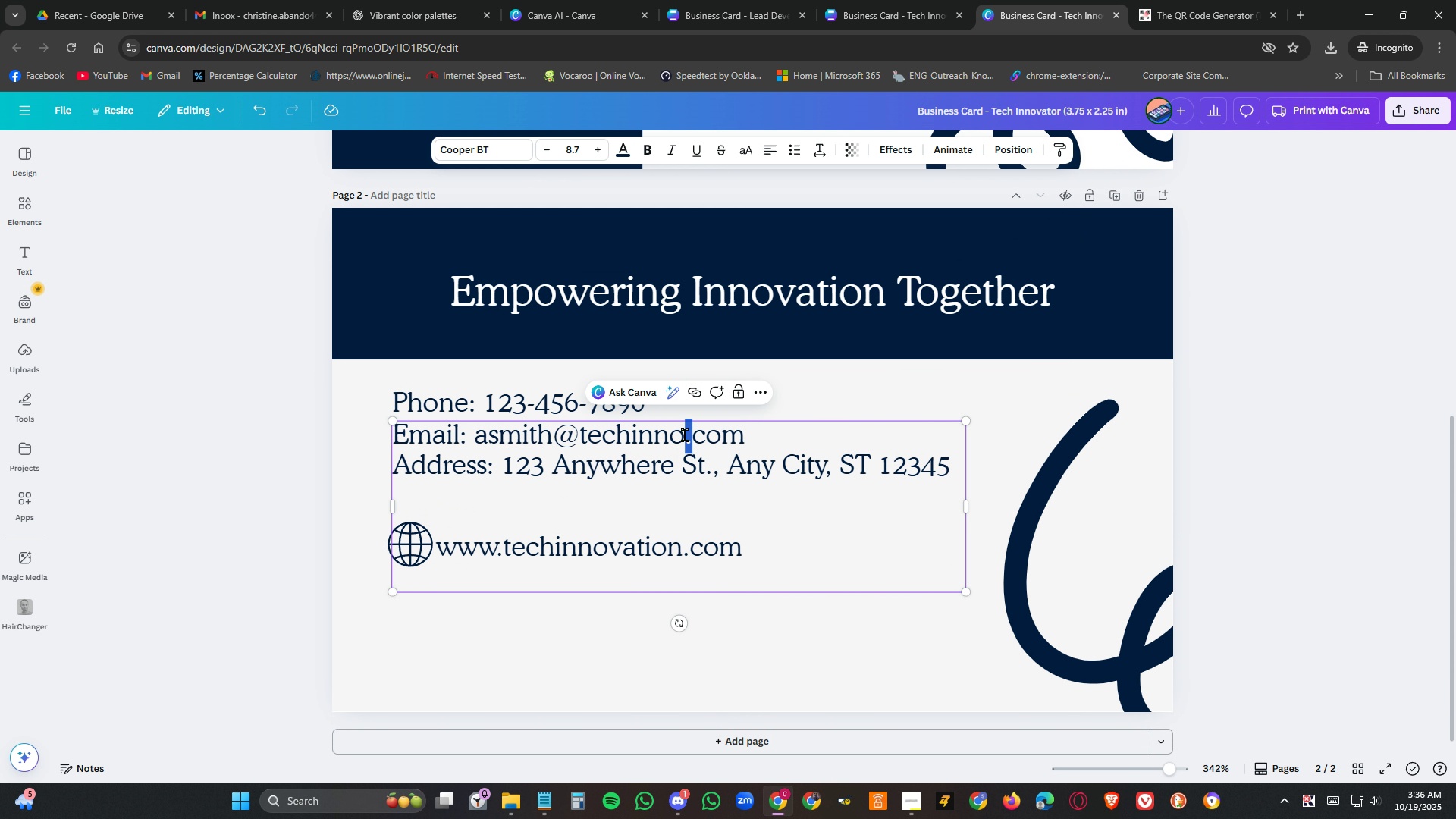 
left_click([685, 435])
 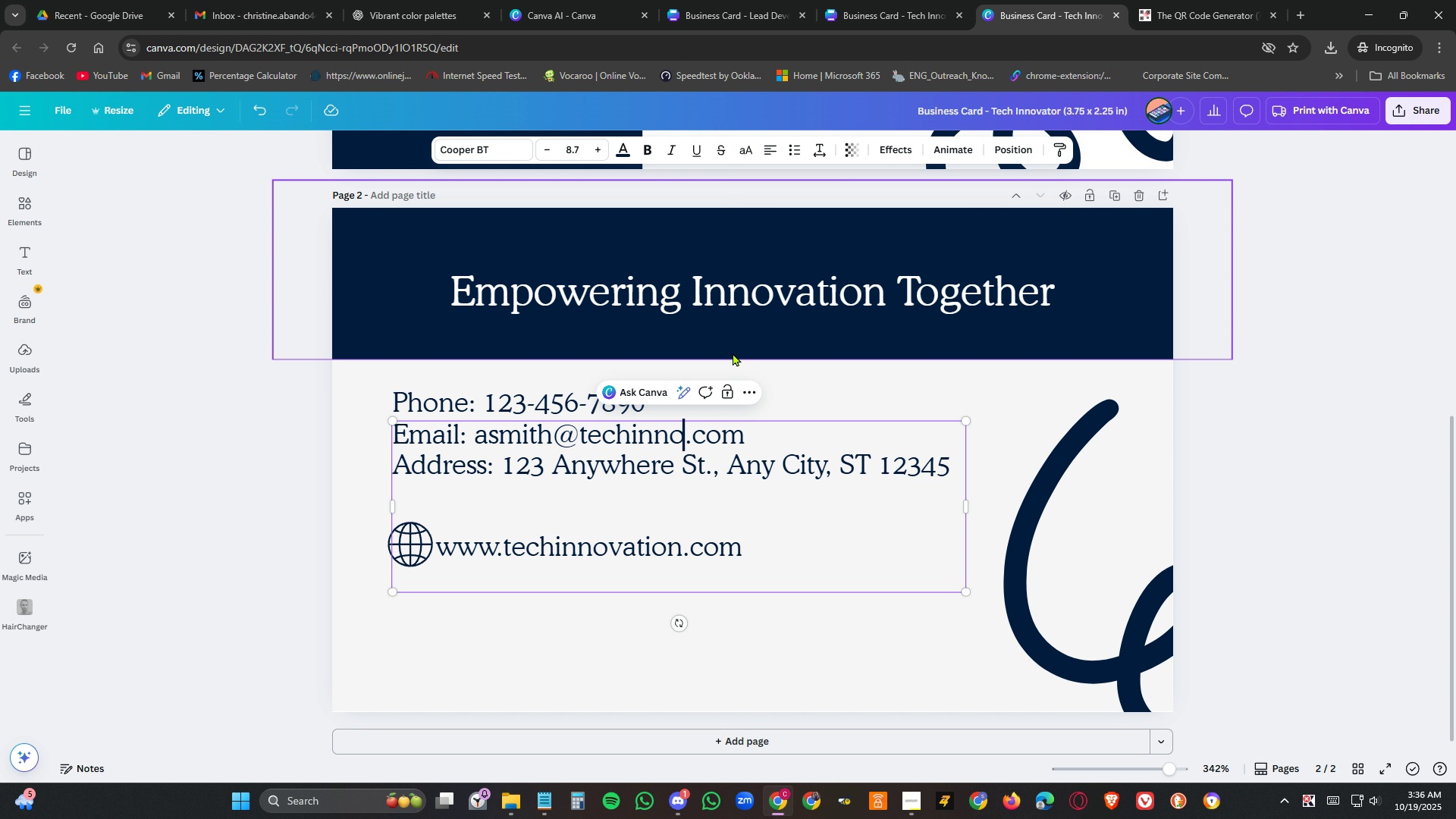 
type(vation)
 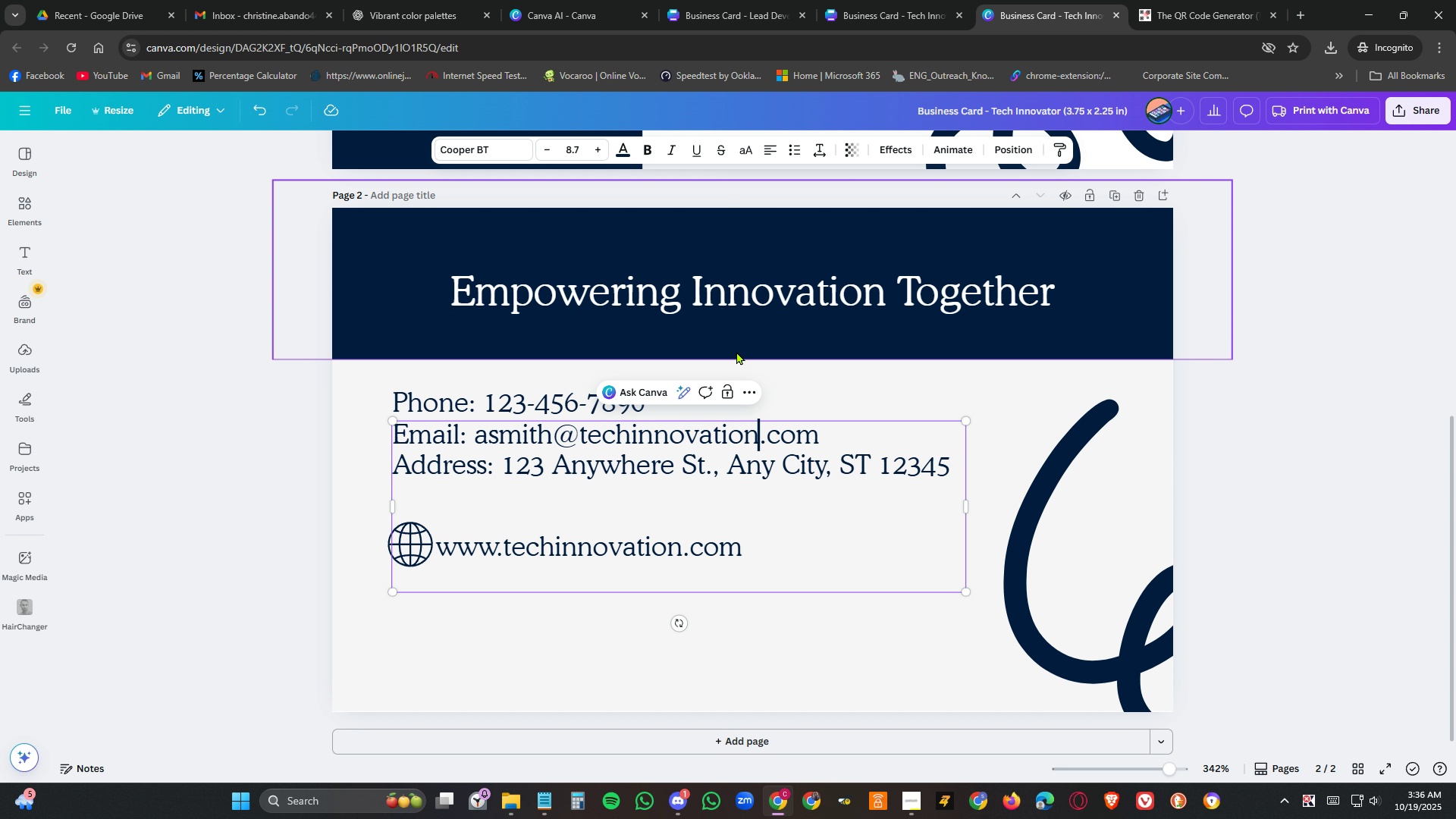 
left_click([885, 0])
 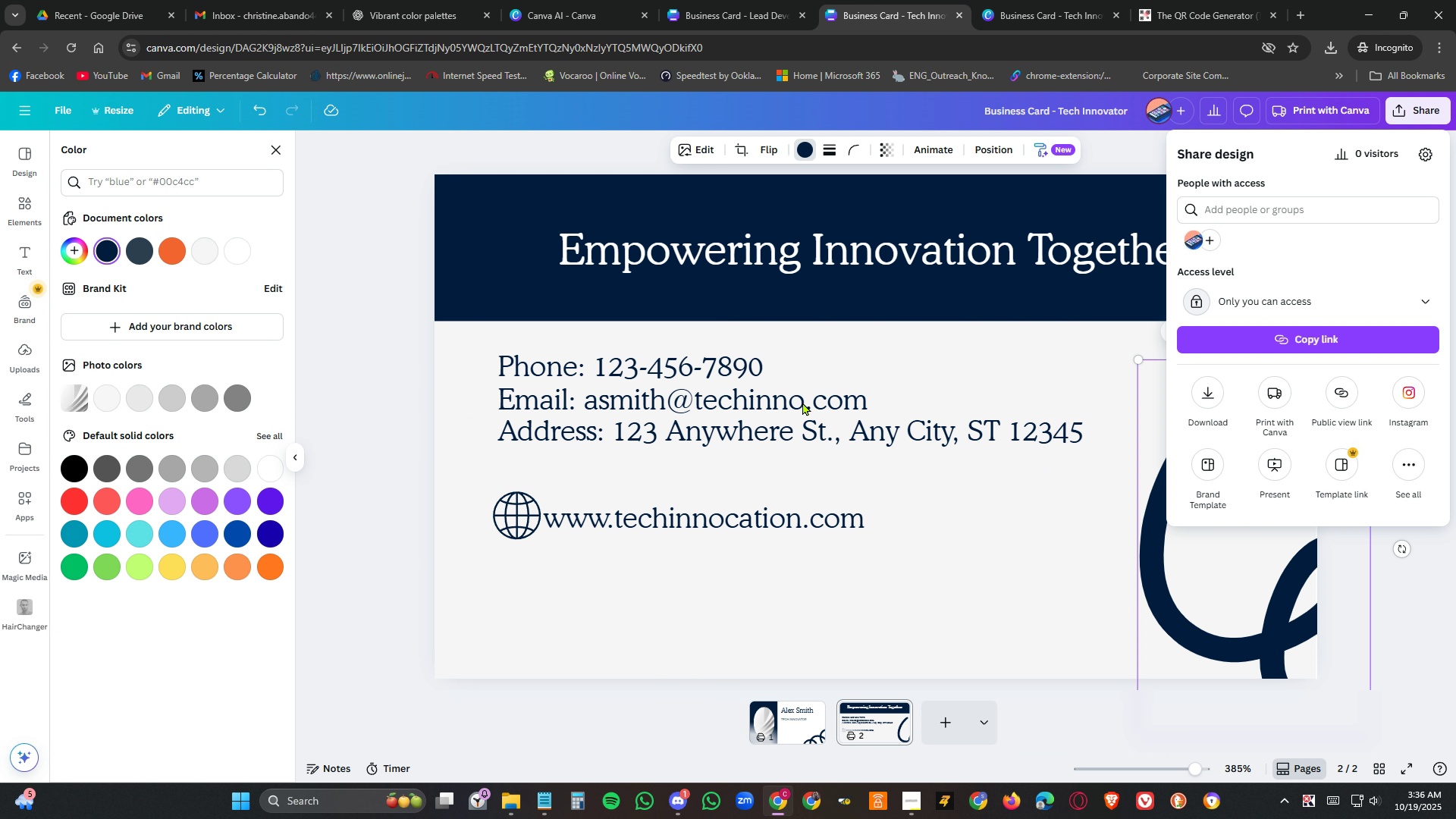 
left_click([800, 403])
 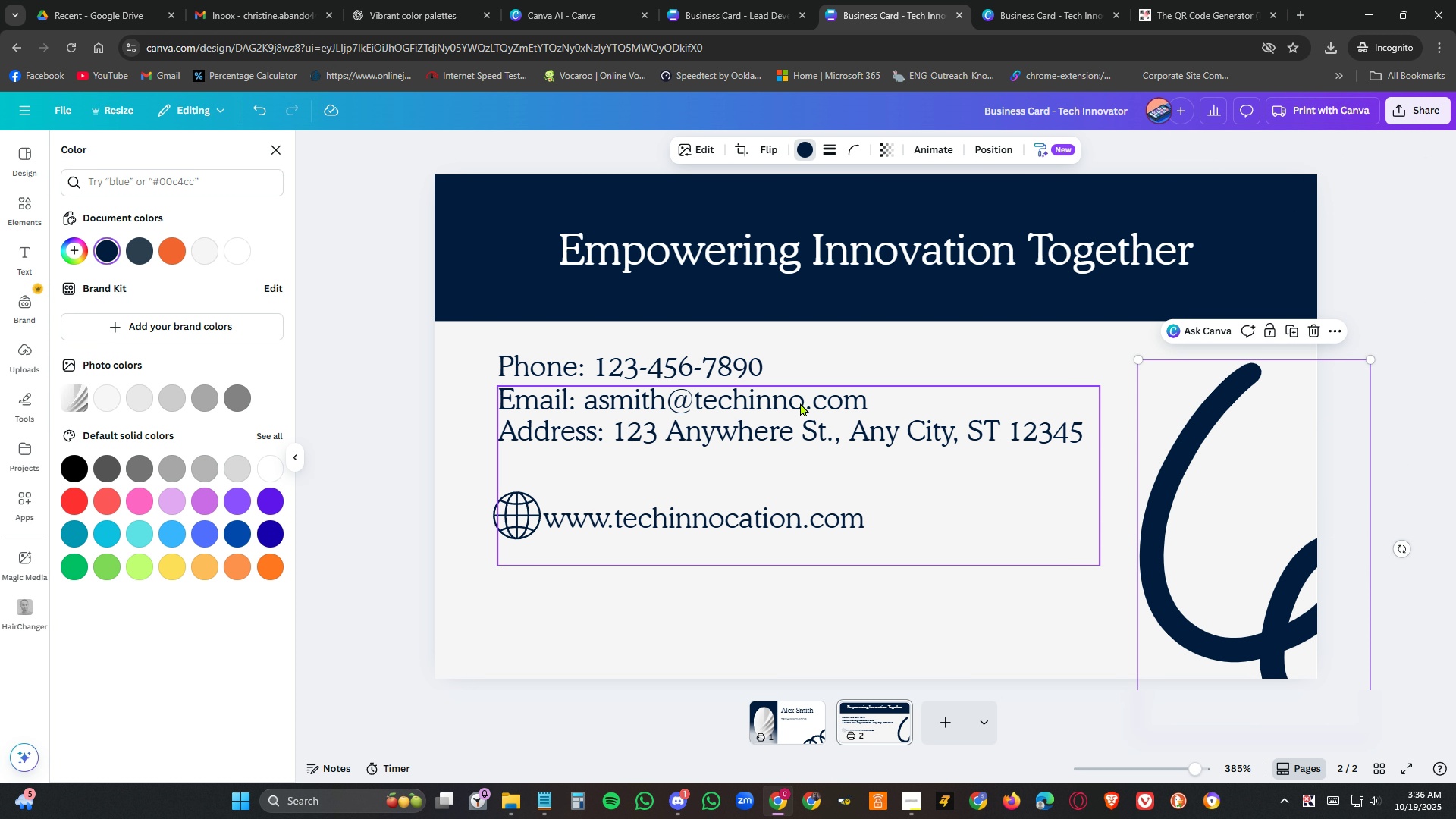 
left_click([800, 403])
 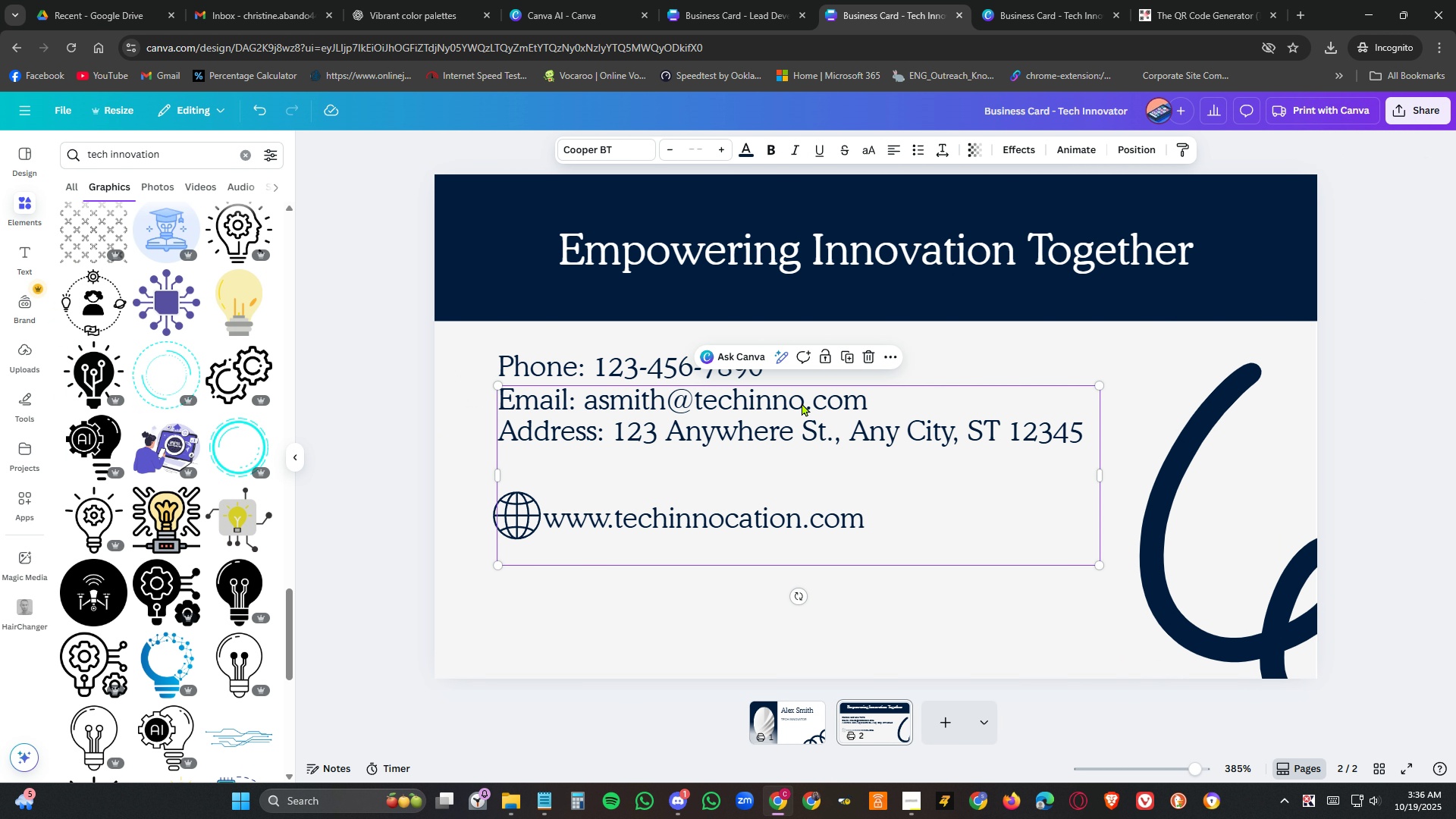 
left_click([802, 403])
 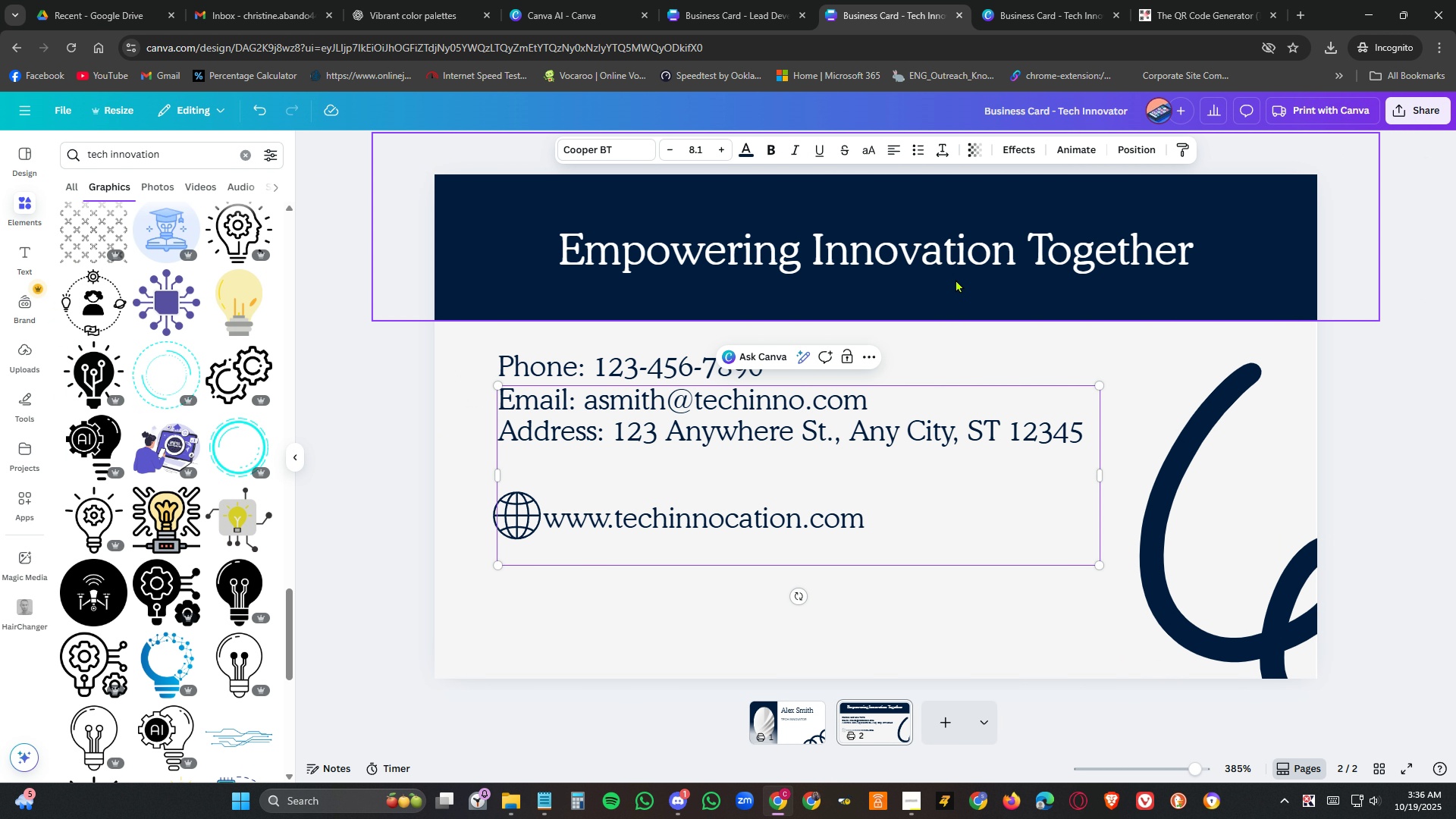 
type(vation)
 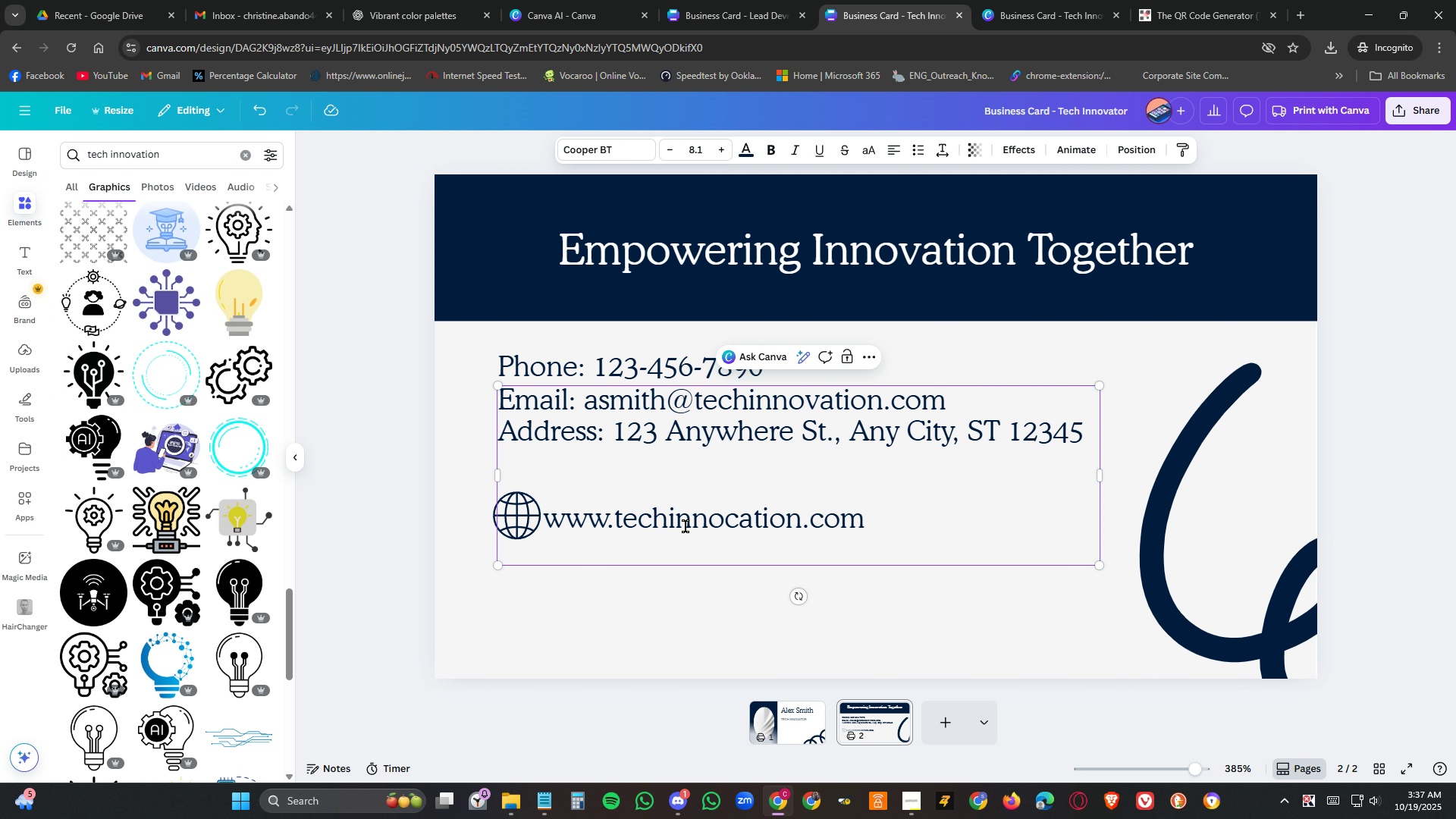 
left_click([726, 518])
 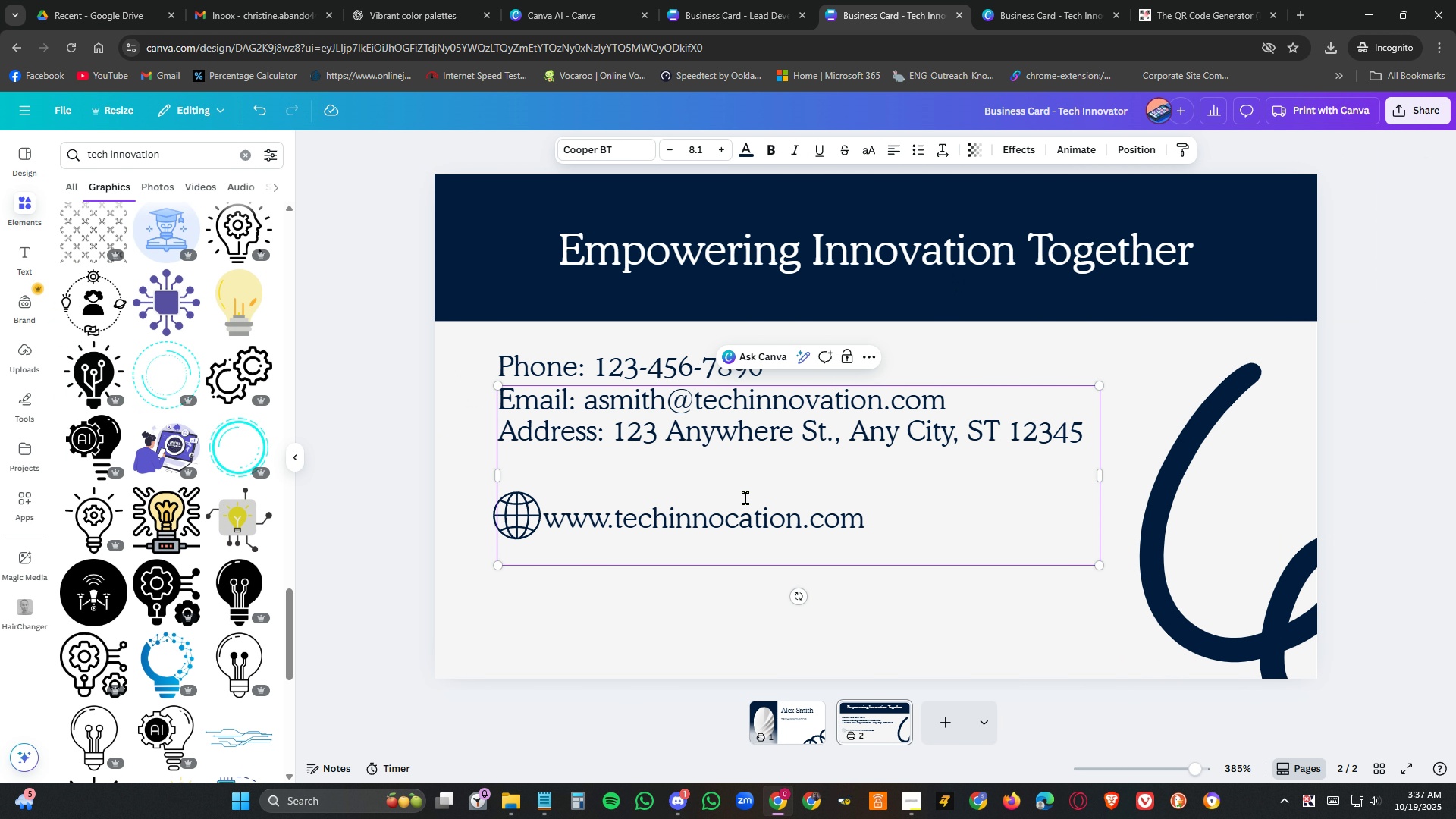 
key(Delete)
 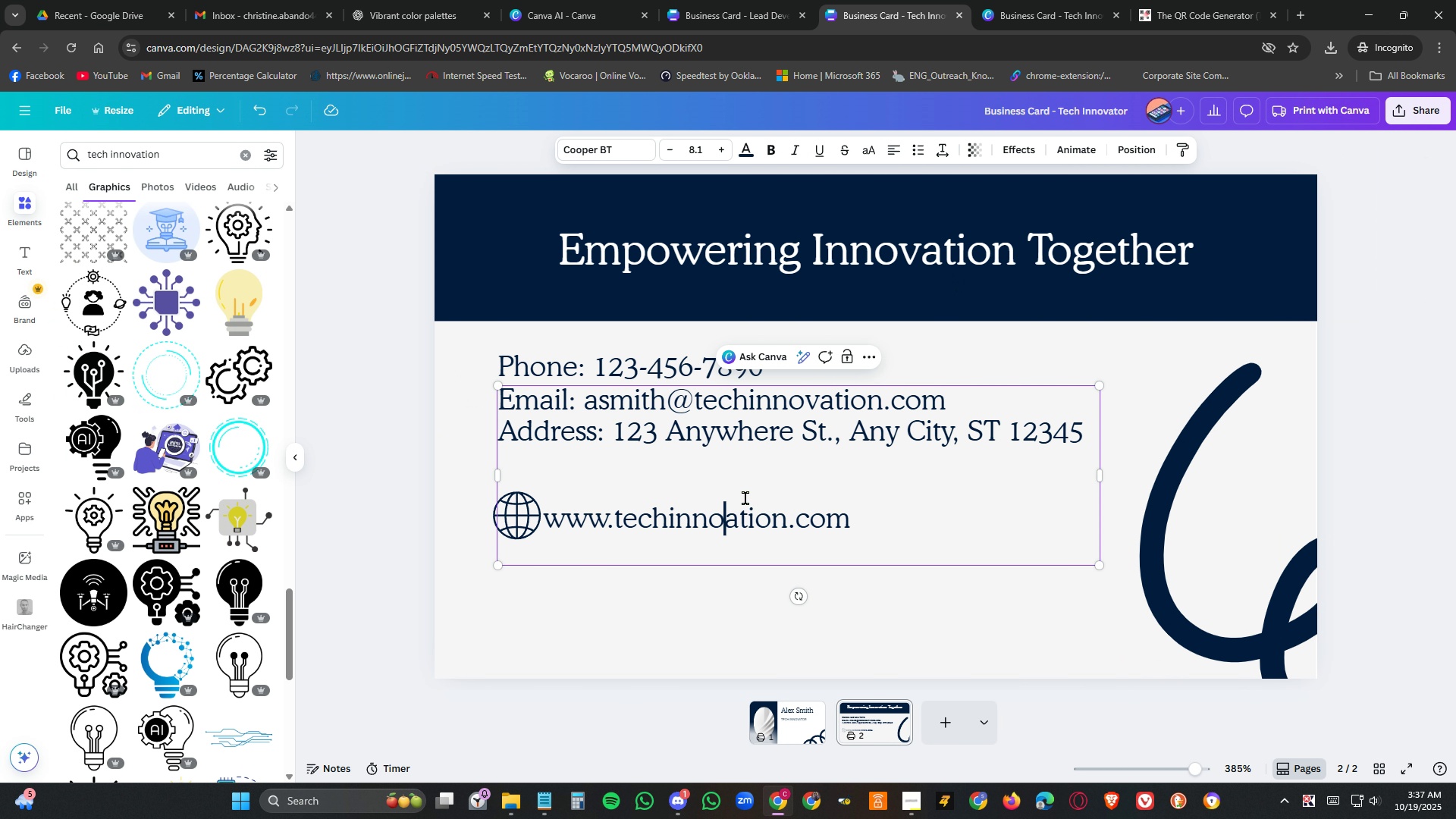 
key(V)
 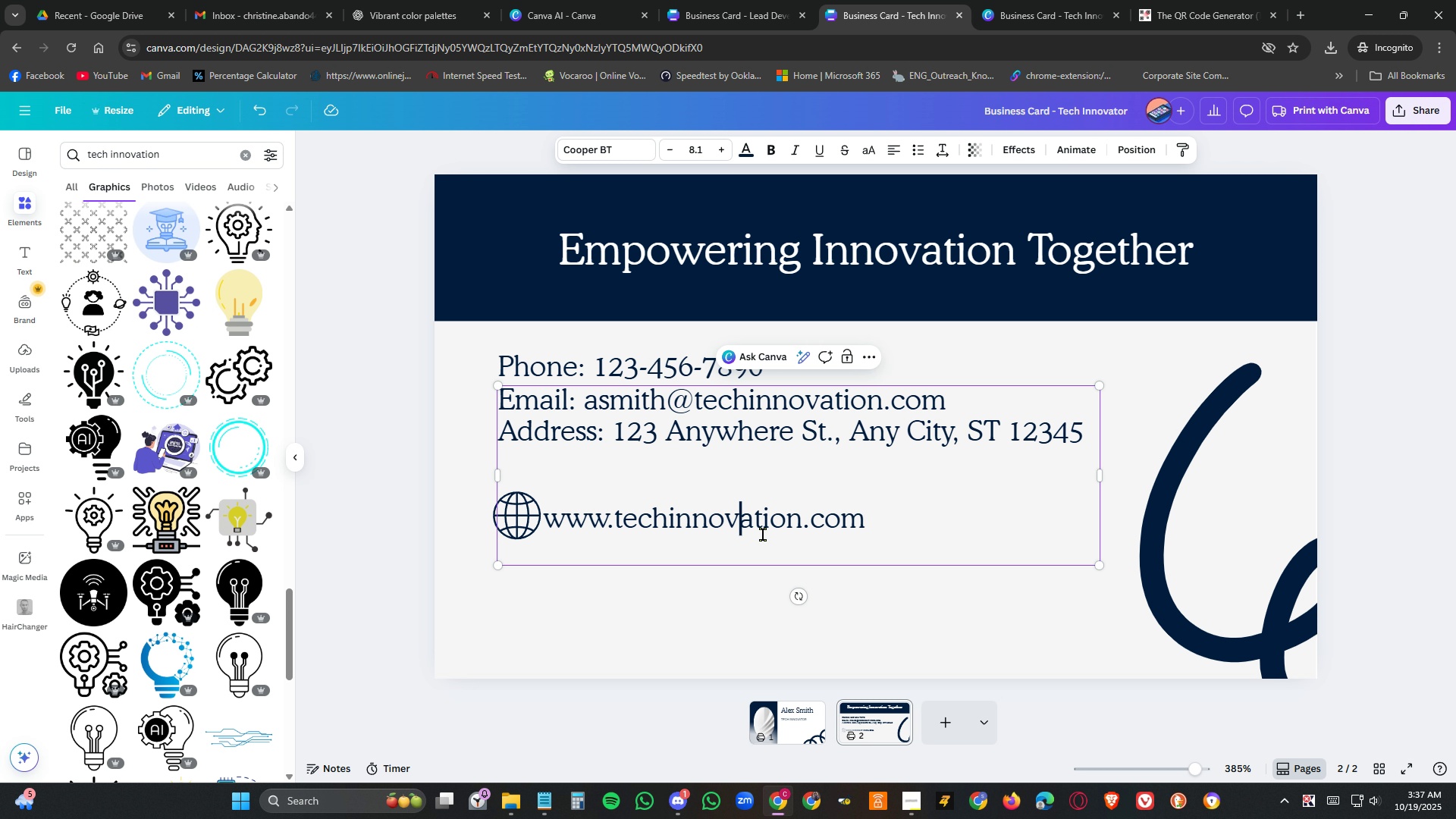 
left_click([861, 538])
 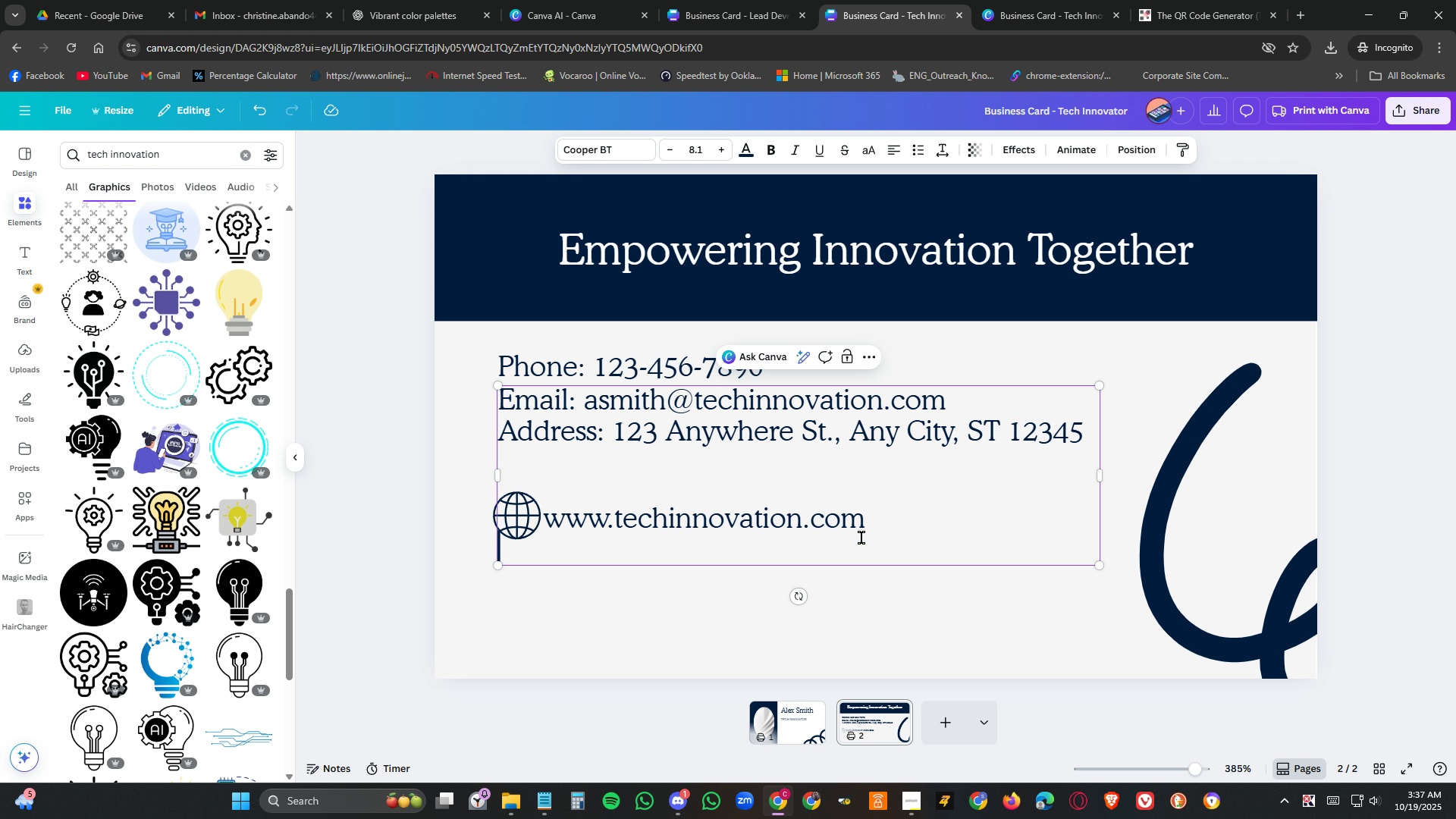 
left_click([802, 723])
 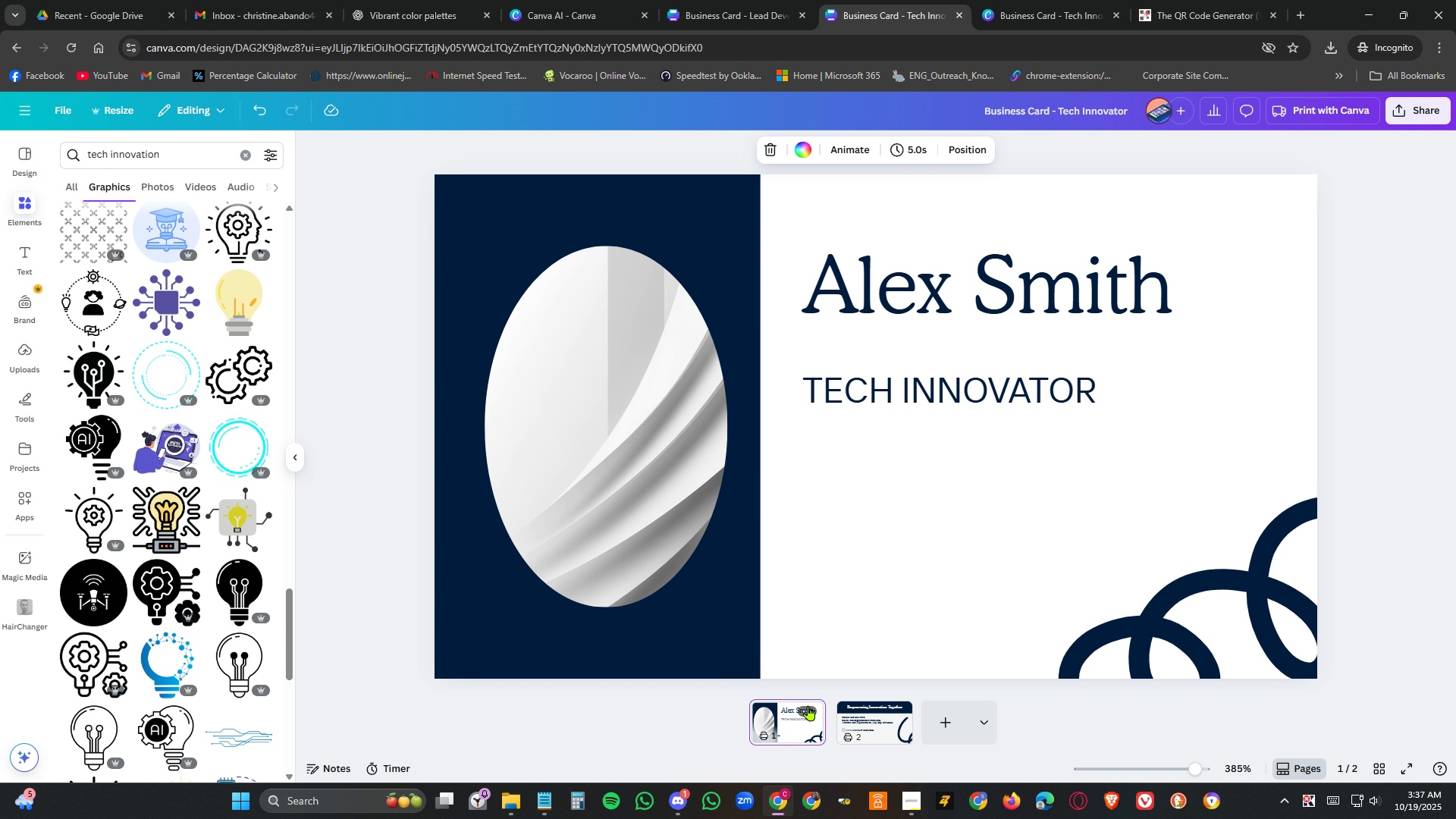 
left_click([890, 707])
 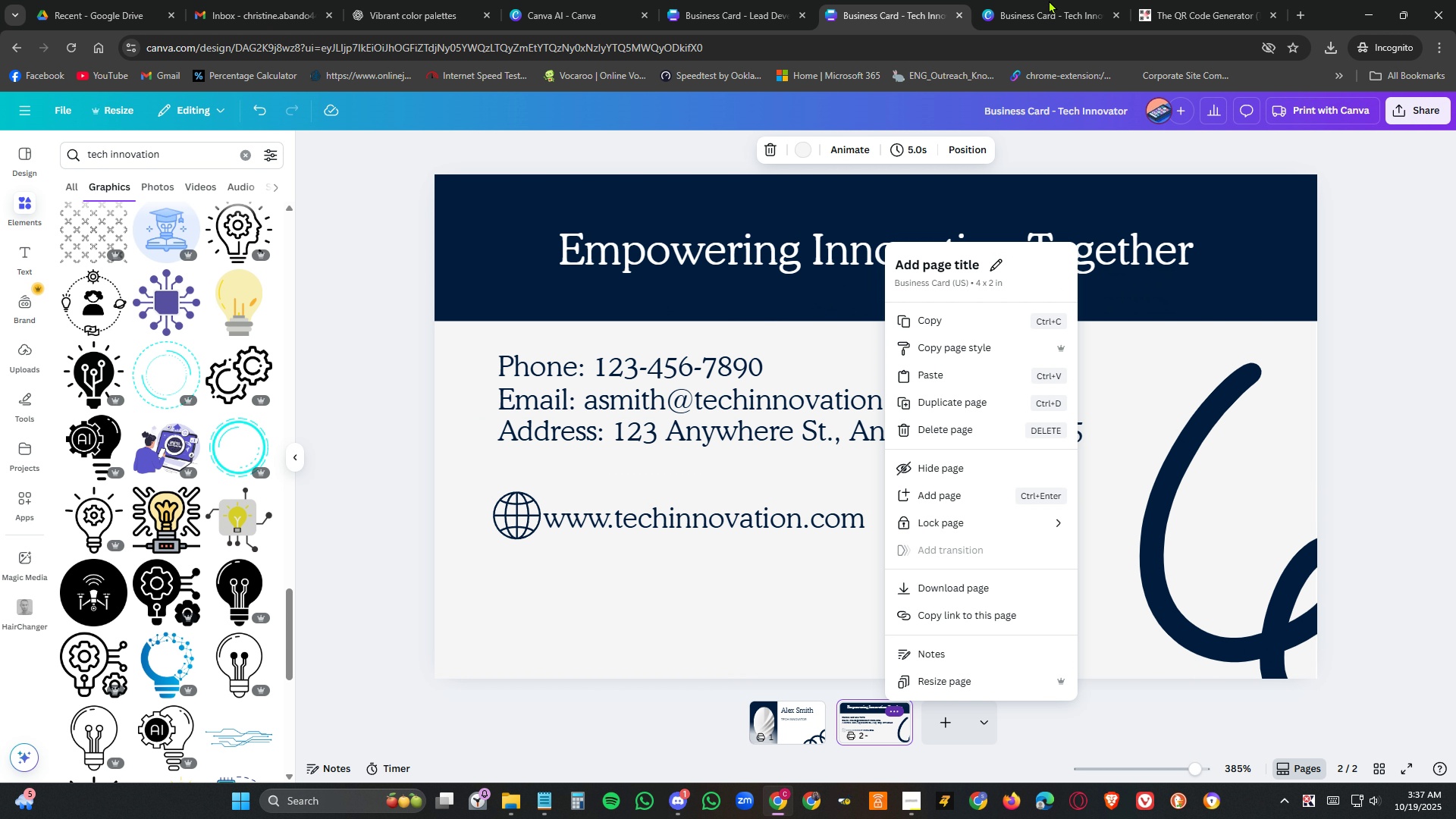 
left_click([1034, 2])
 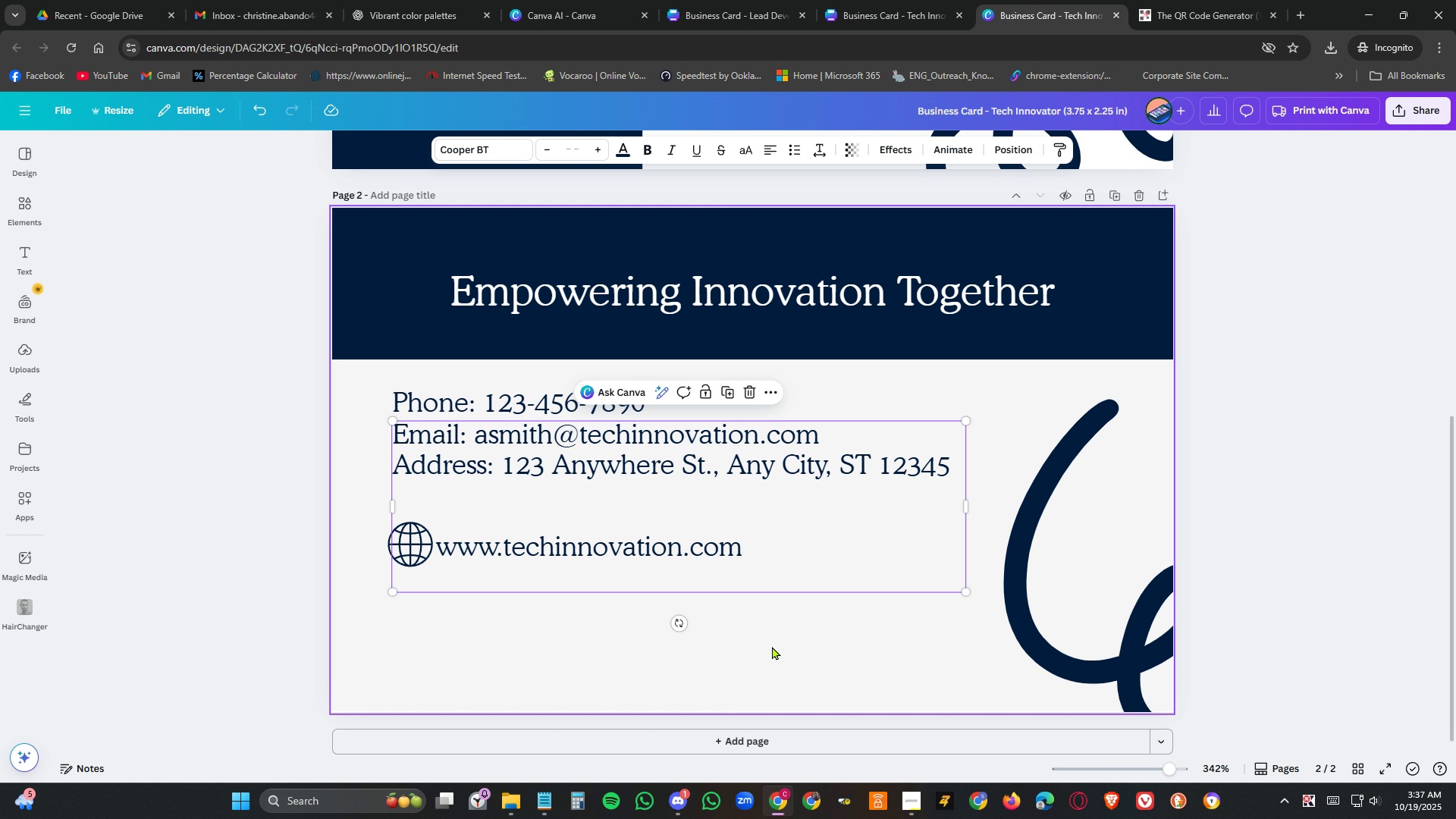 
left_click([772, 646])
 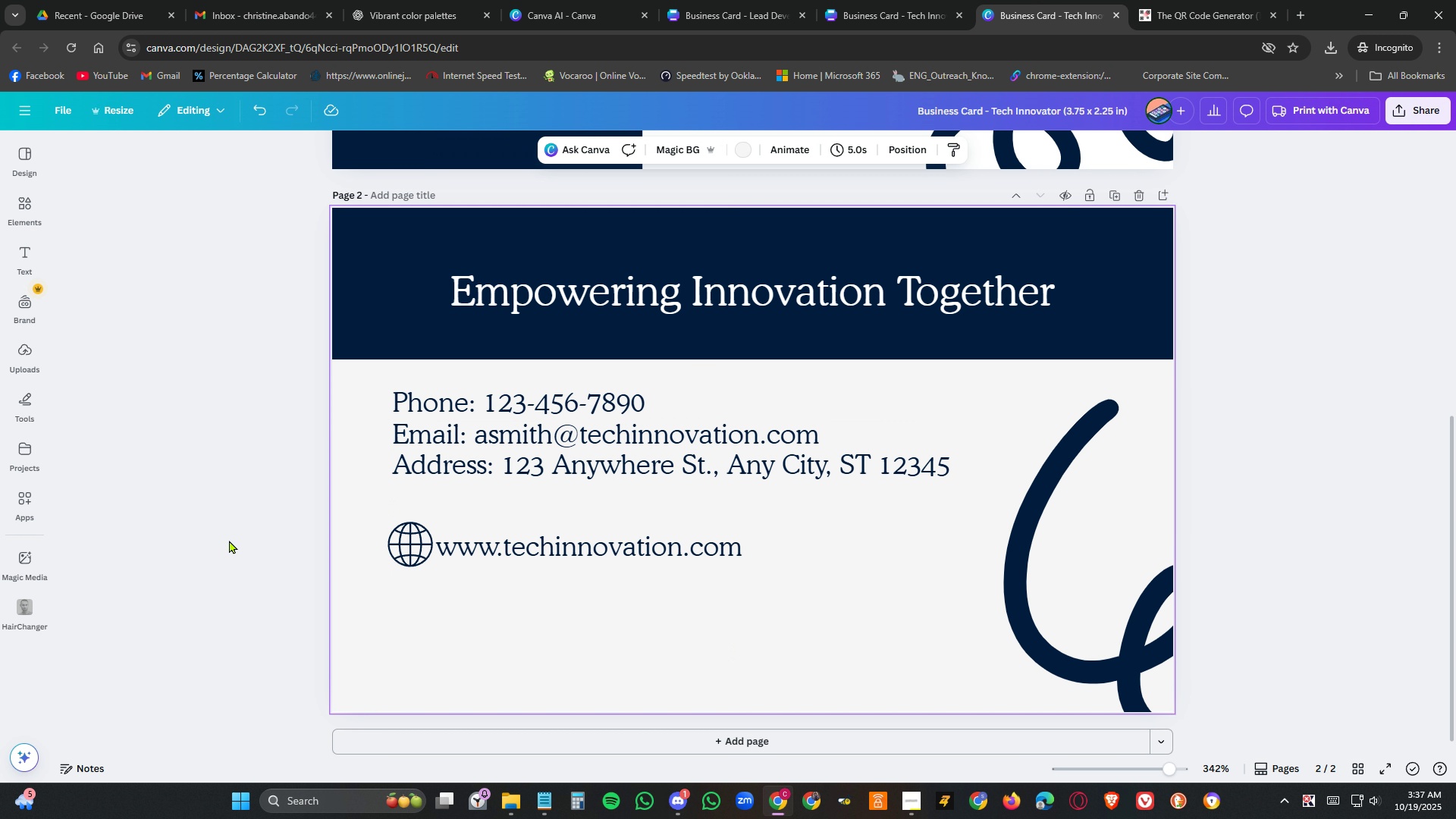 
left_click([229, 540])
 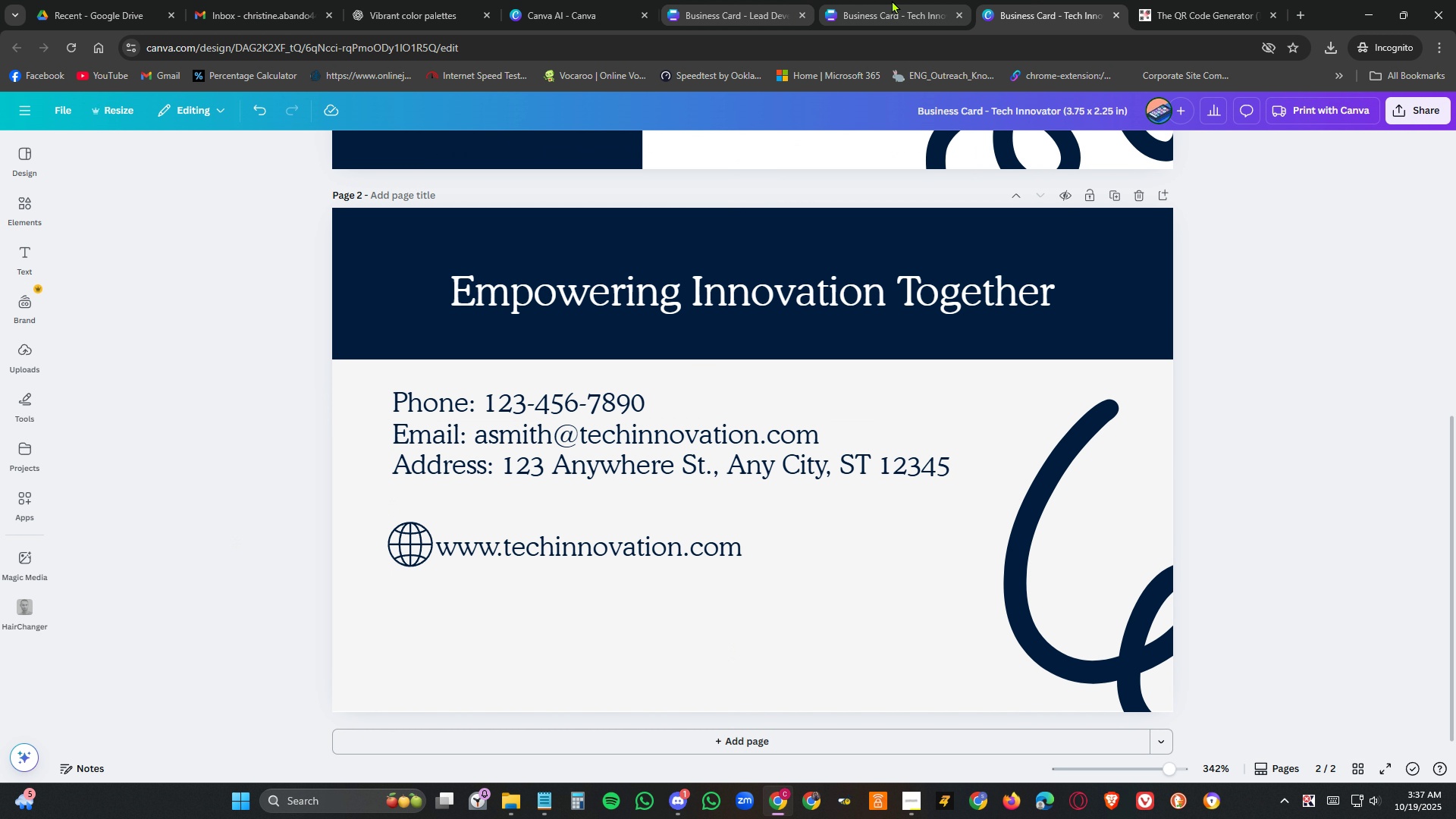 
left_click([899, 0])
 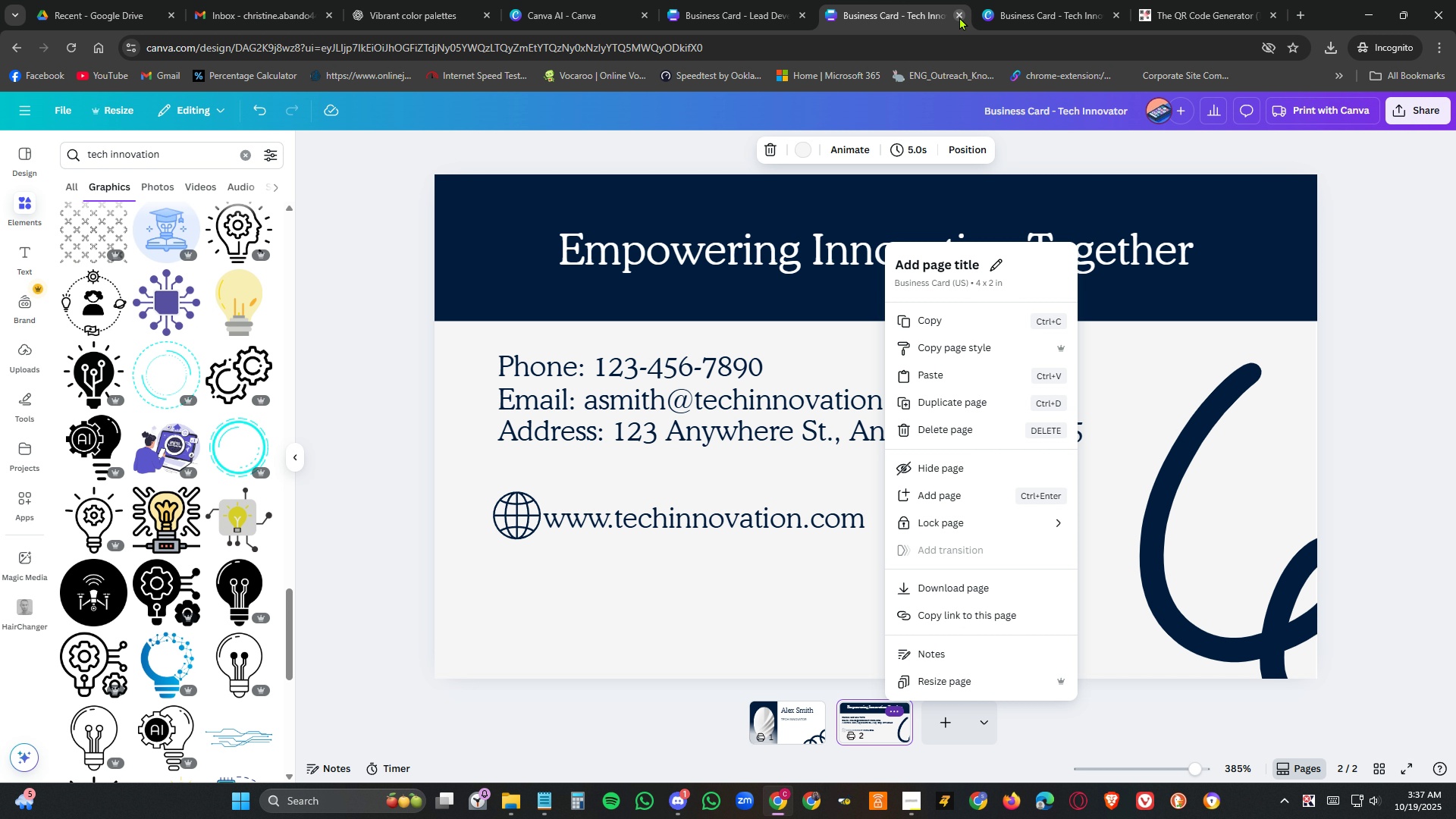 
left_click([959, 17])
 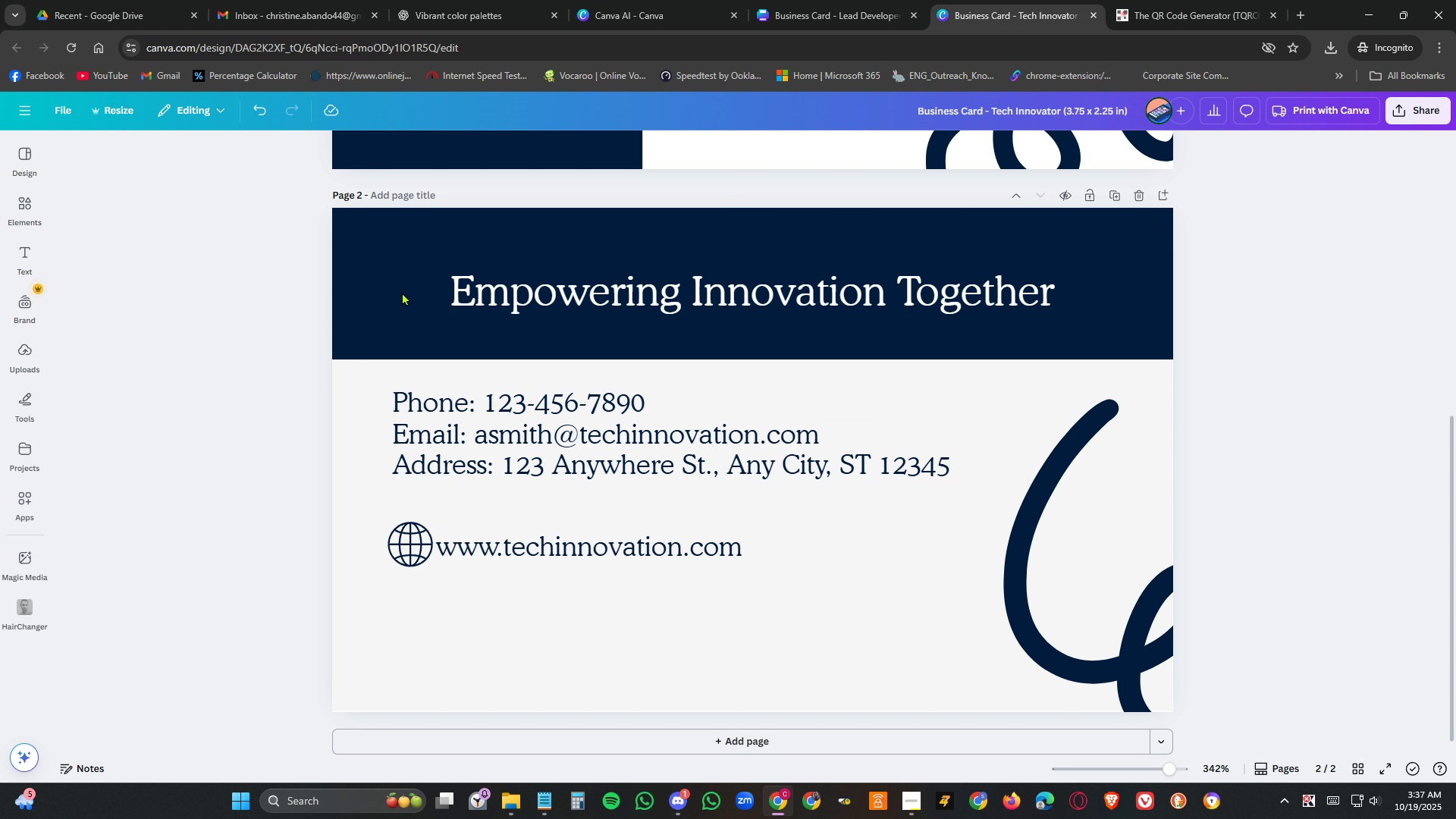 
scroll: coordinate [747, 563], scroll_direction: up, amount: 5.0
 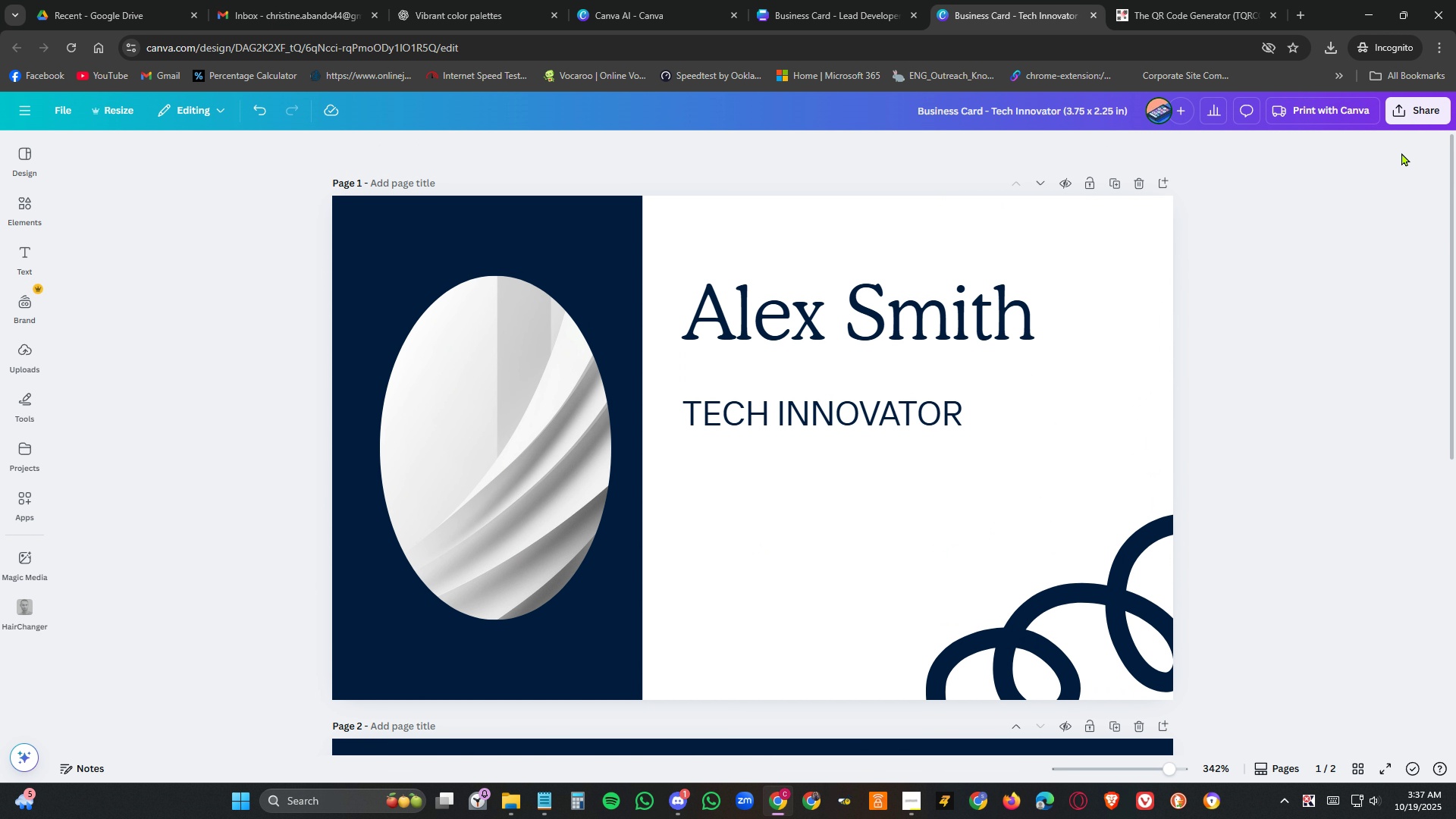 
left_click([1409, 108])
 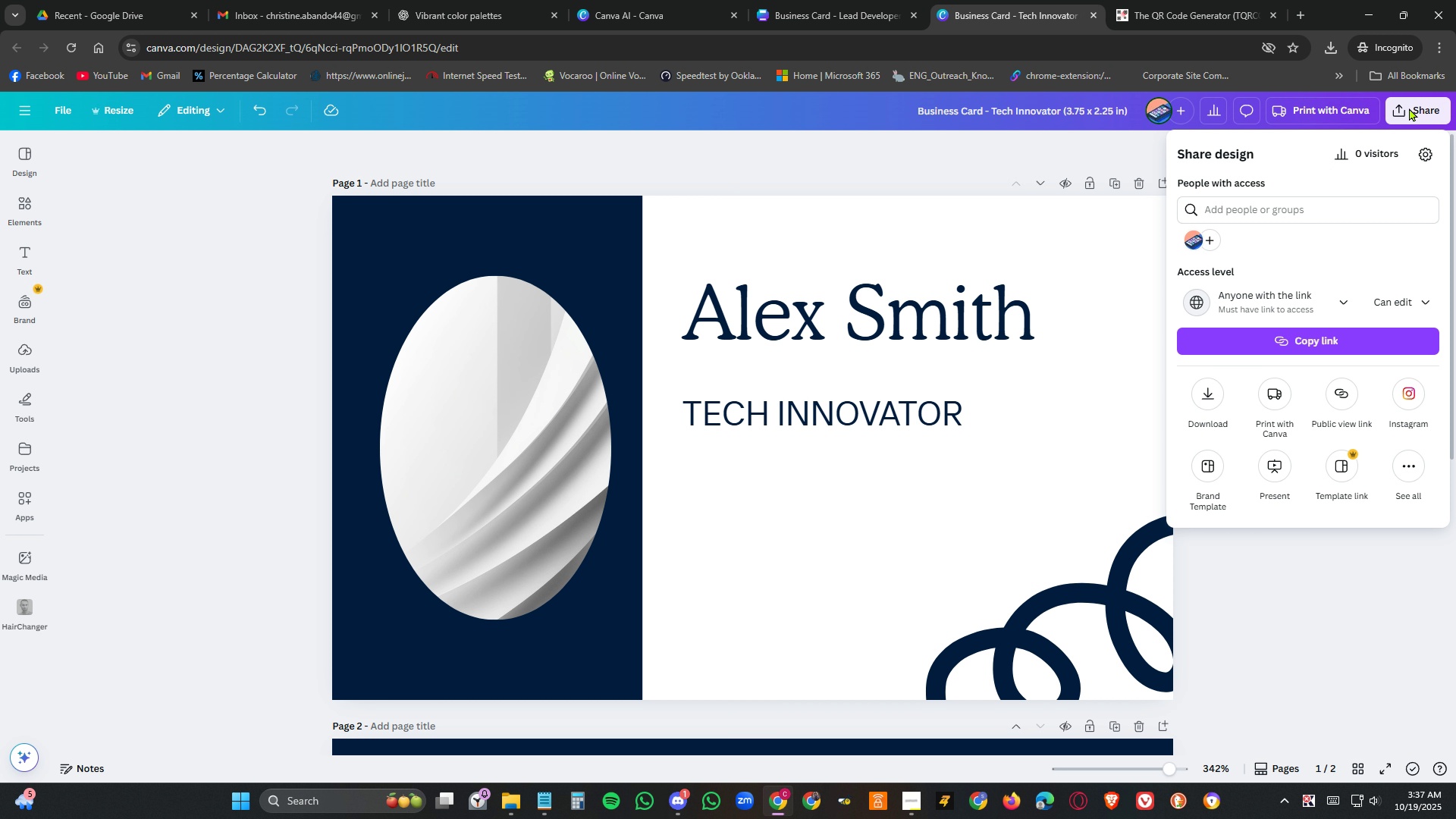 
left_click([1409, 108])
 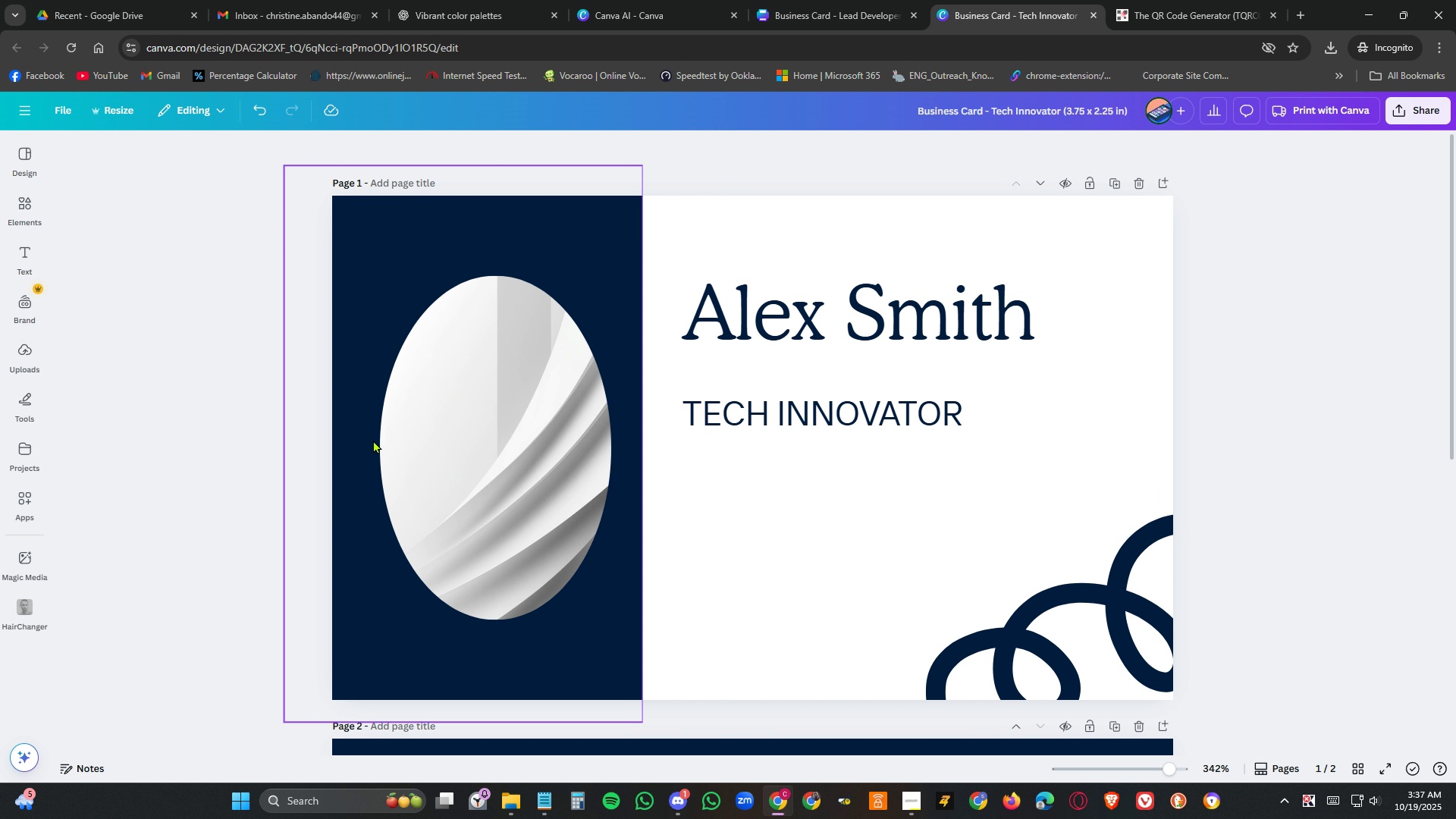 
scroll: coordinate [389, 436], scroll_direction: down, amount: 5.0
 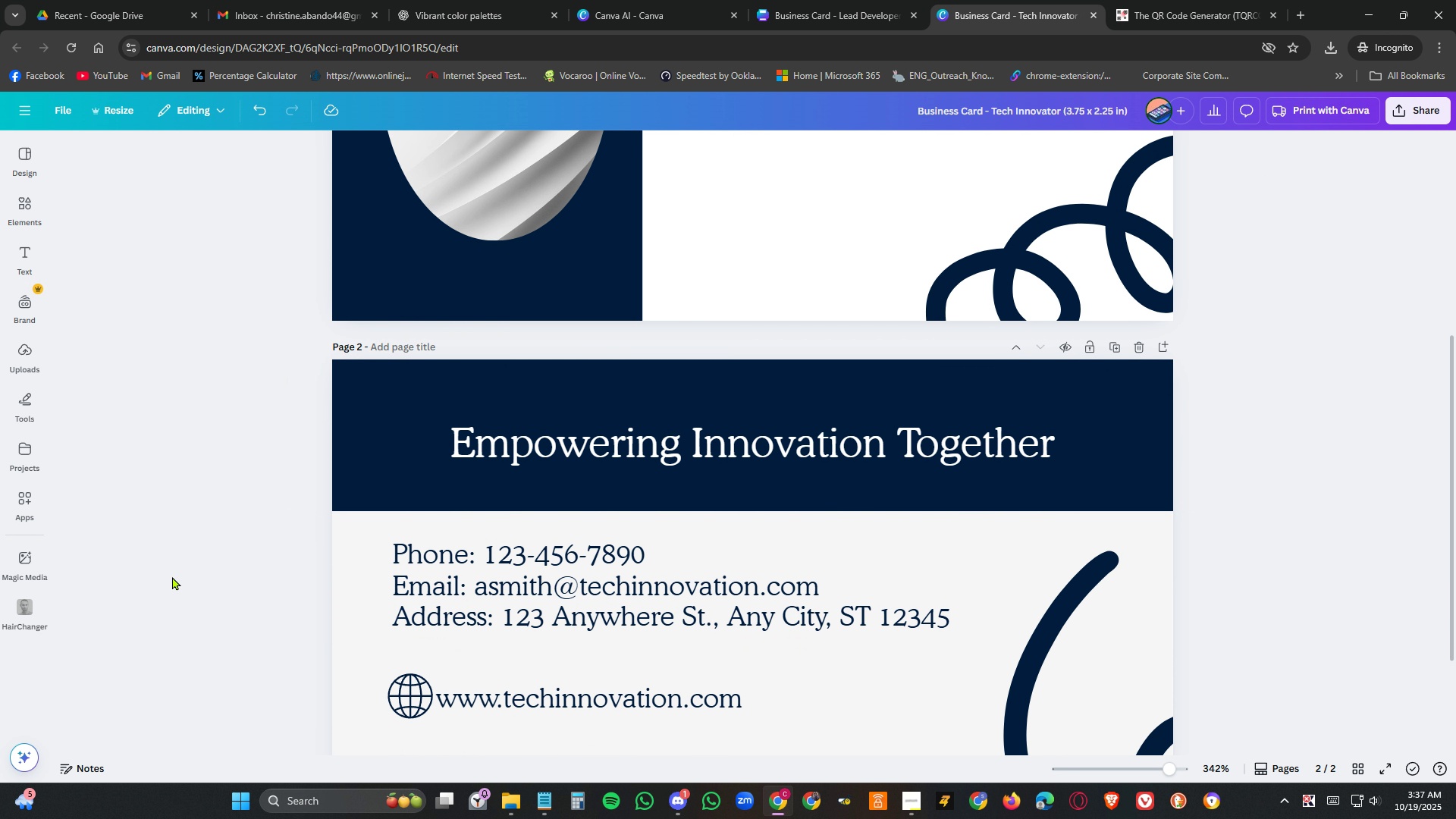 
left_click([186, 569])
 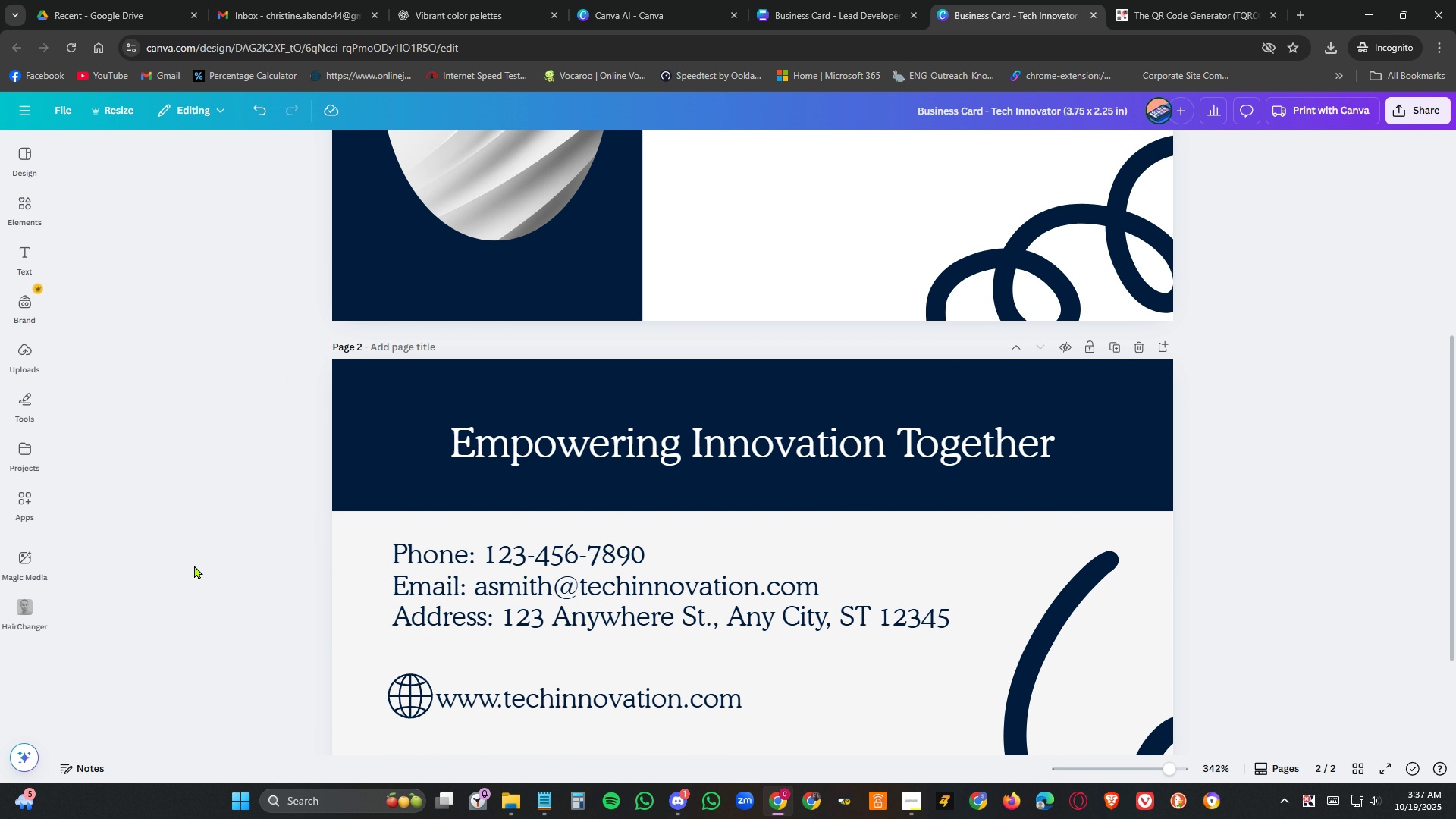 
scroll: coordinate [195, 564], scroll_direction: down, amount: 5.0
 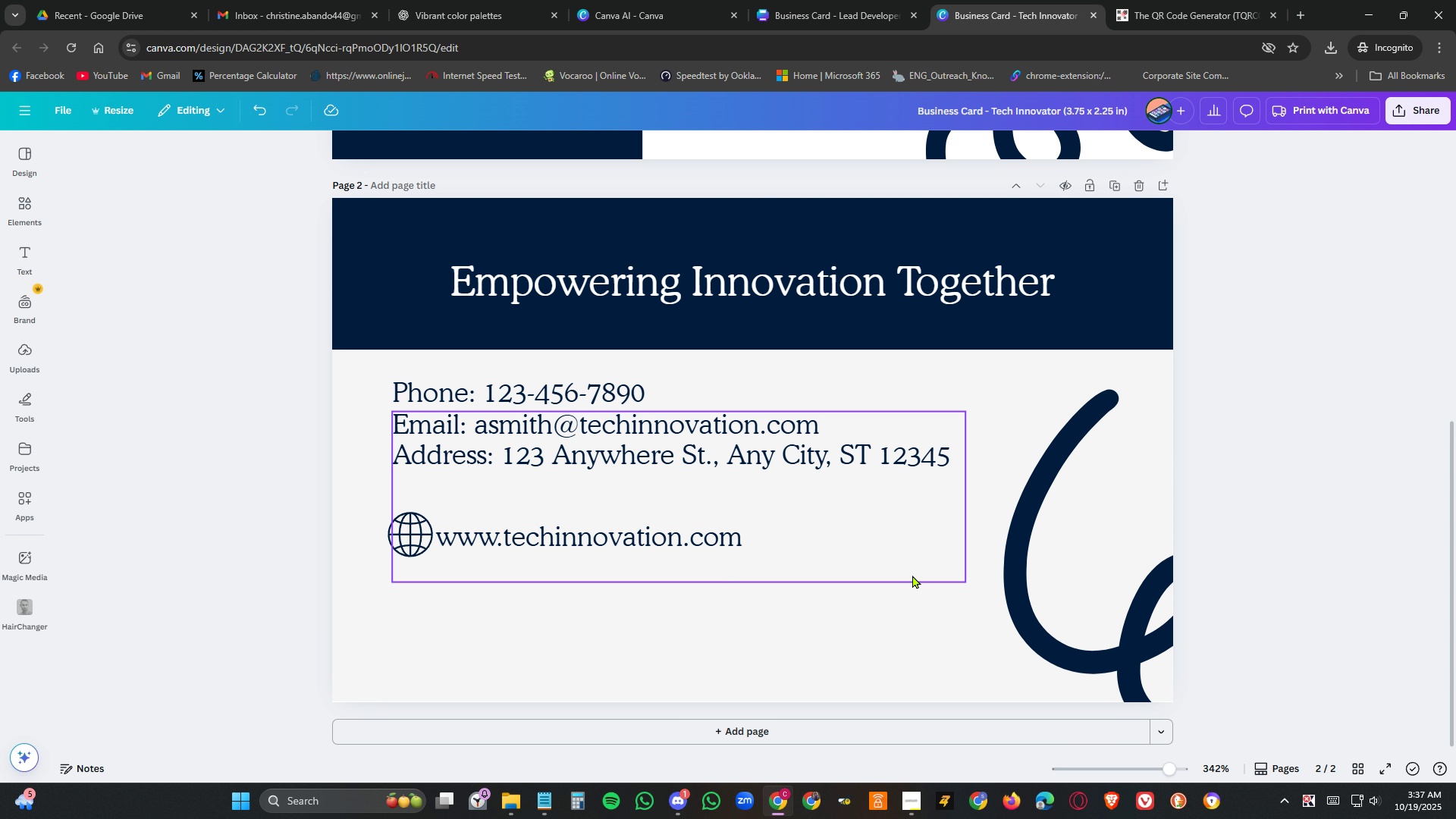 
wait(11.94)
 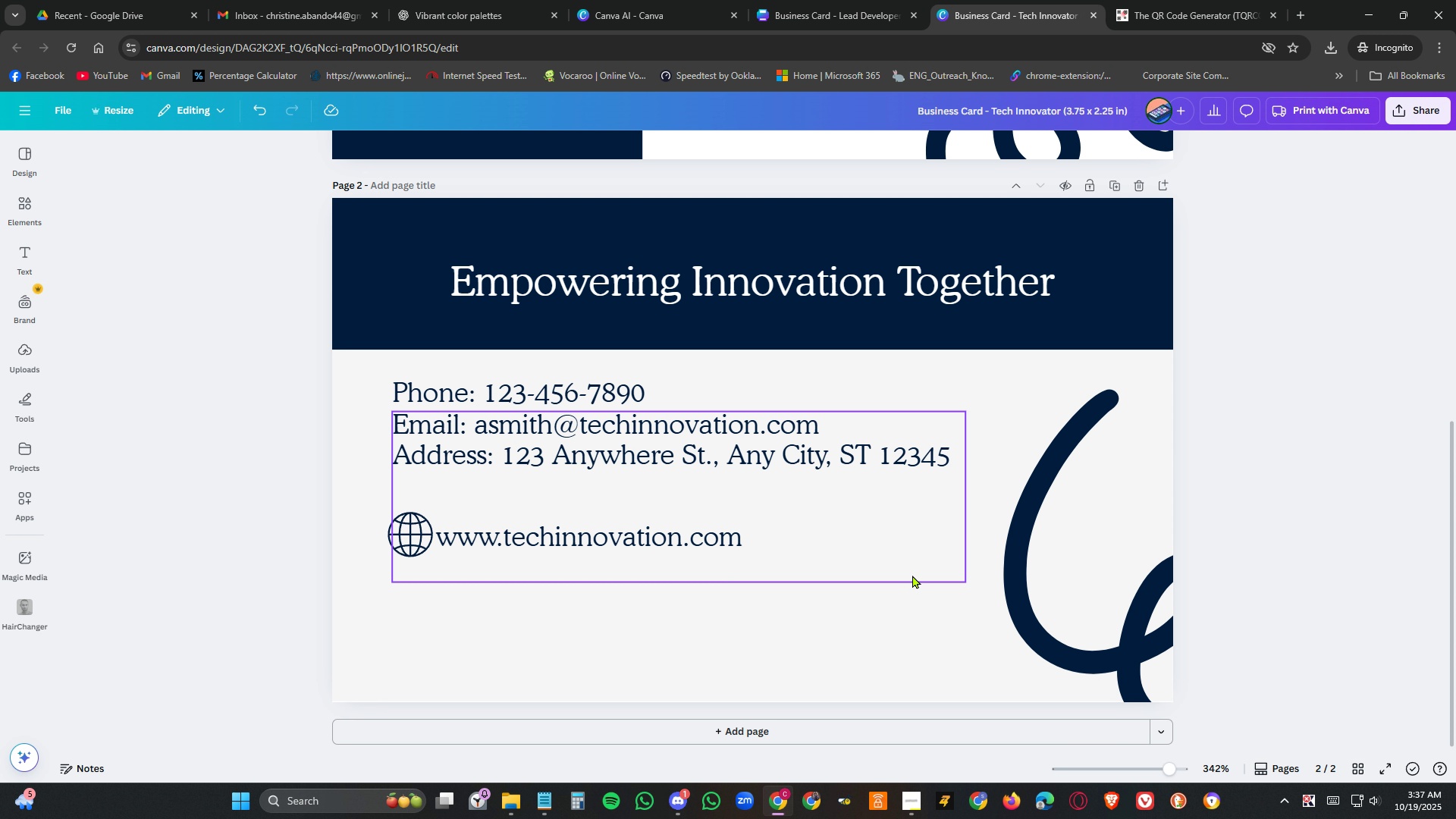 
left_click([416, 533])
 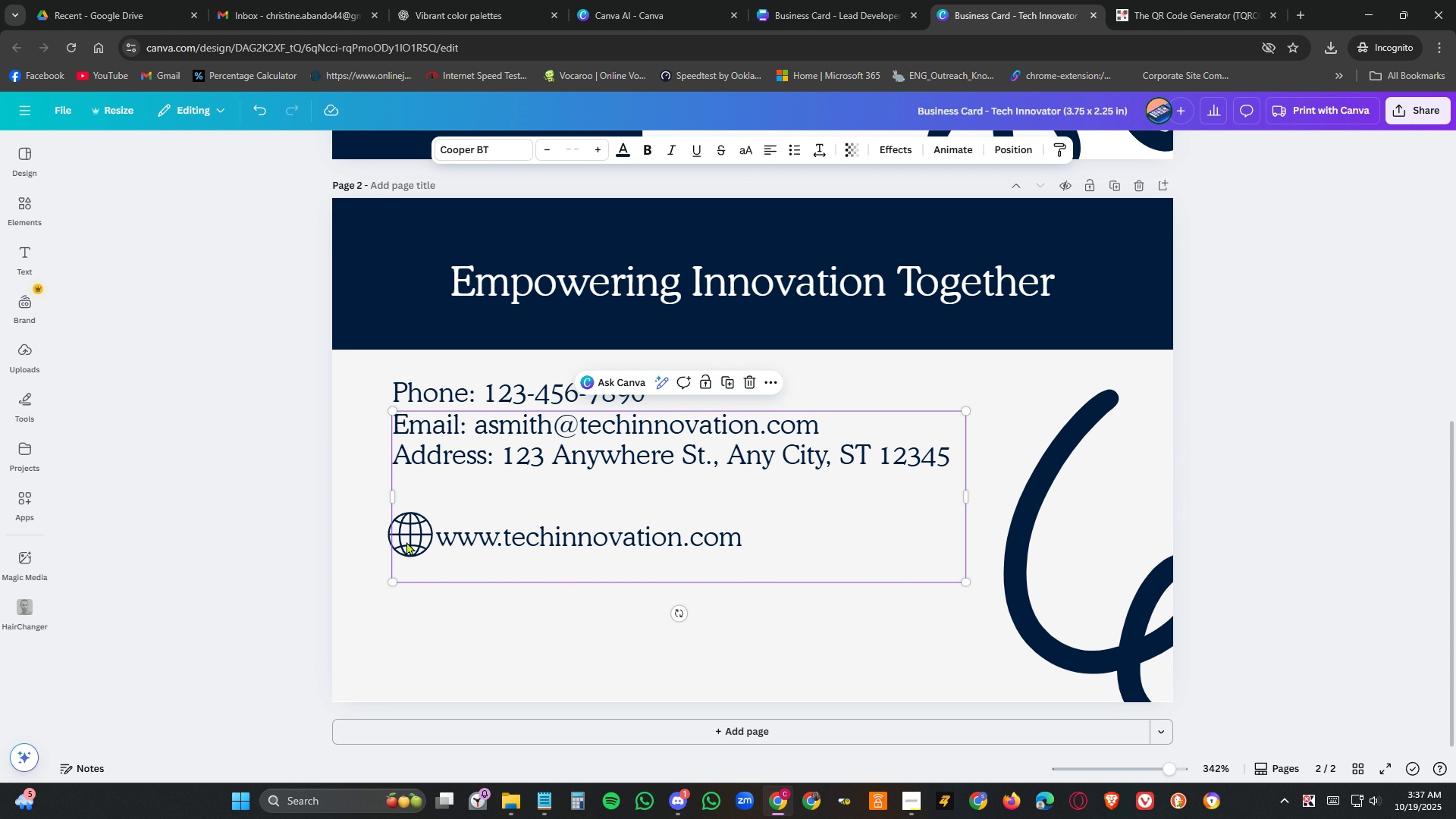 
double_click([406, 541])
 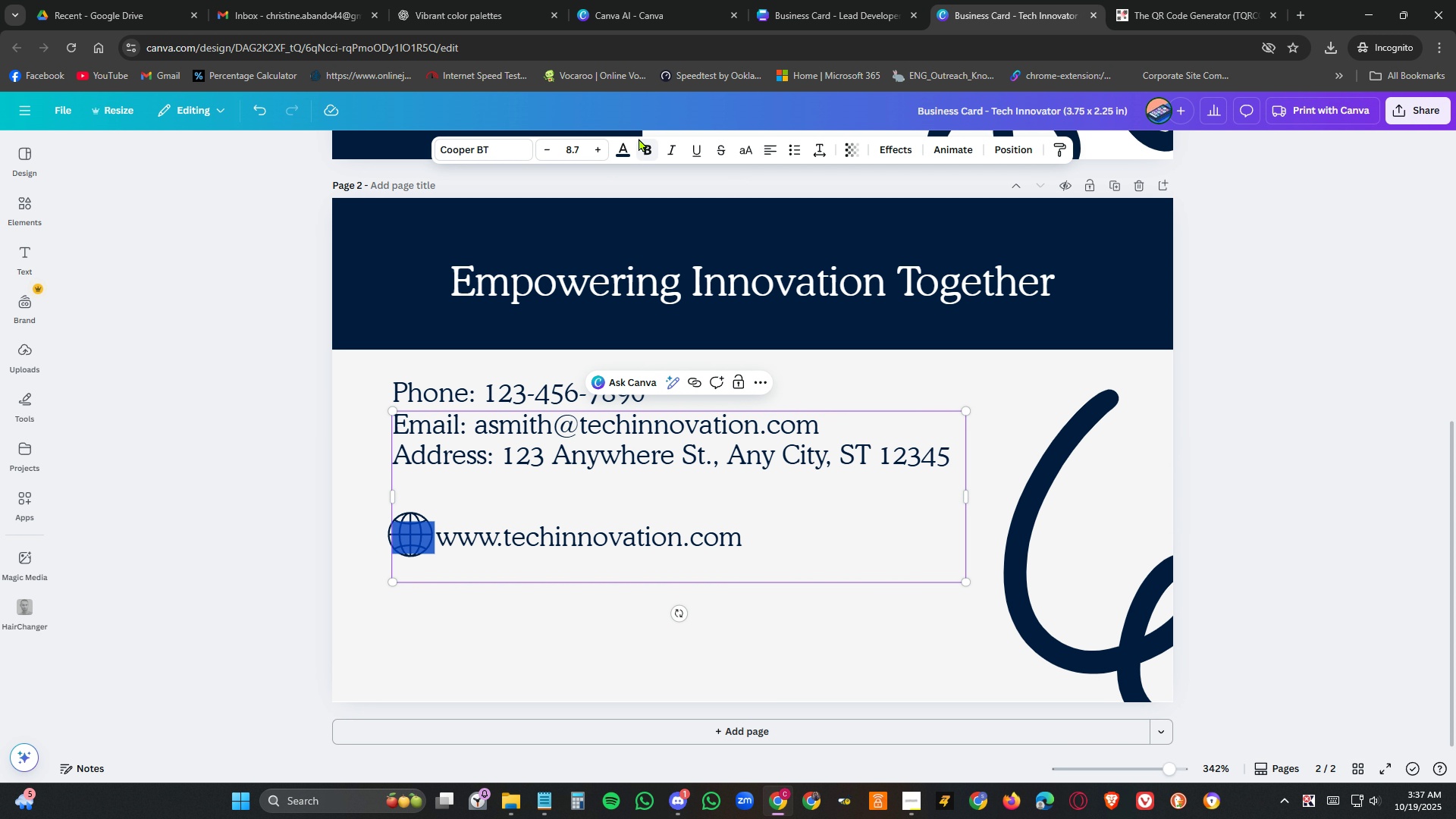 
left_click([628, 149])
 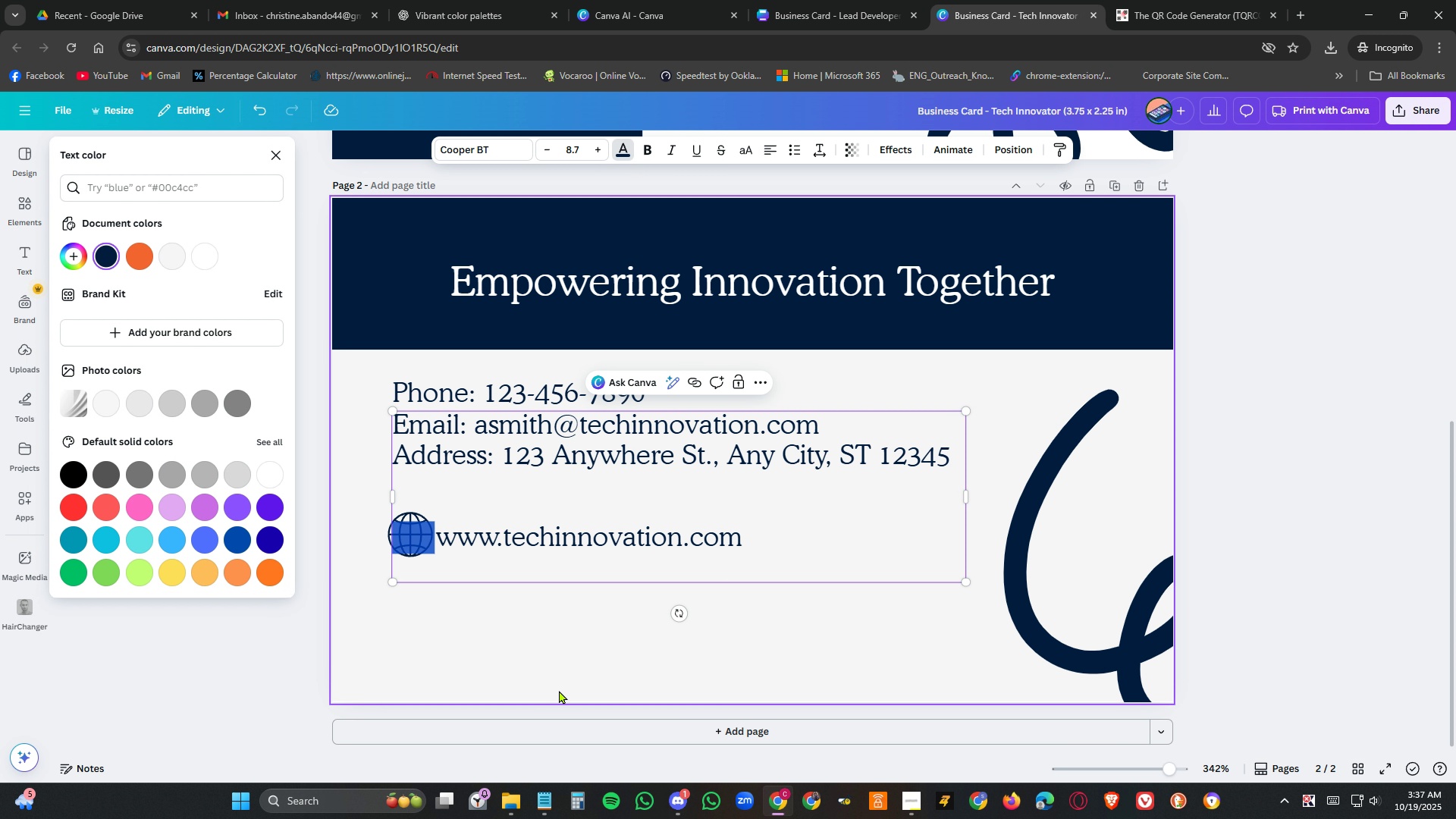 
left_click([569, 647])
 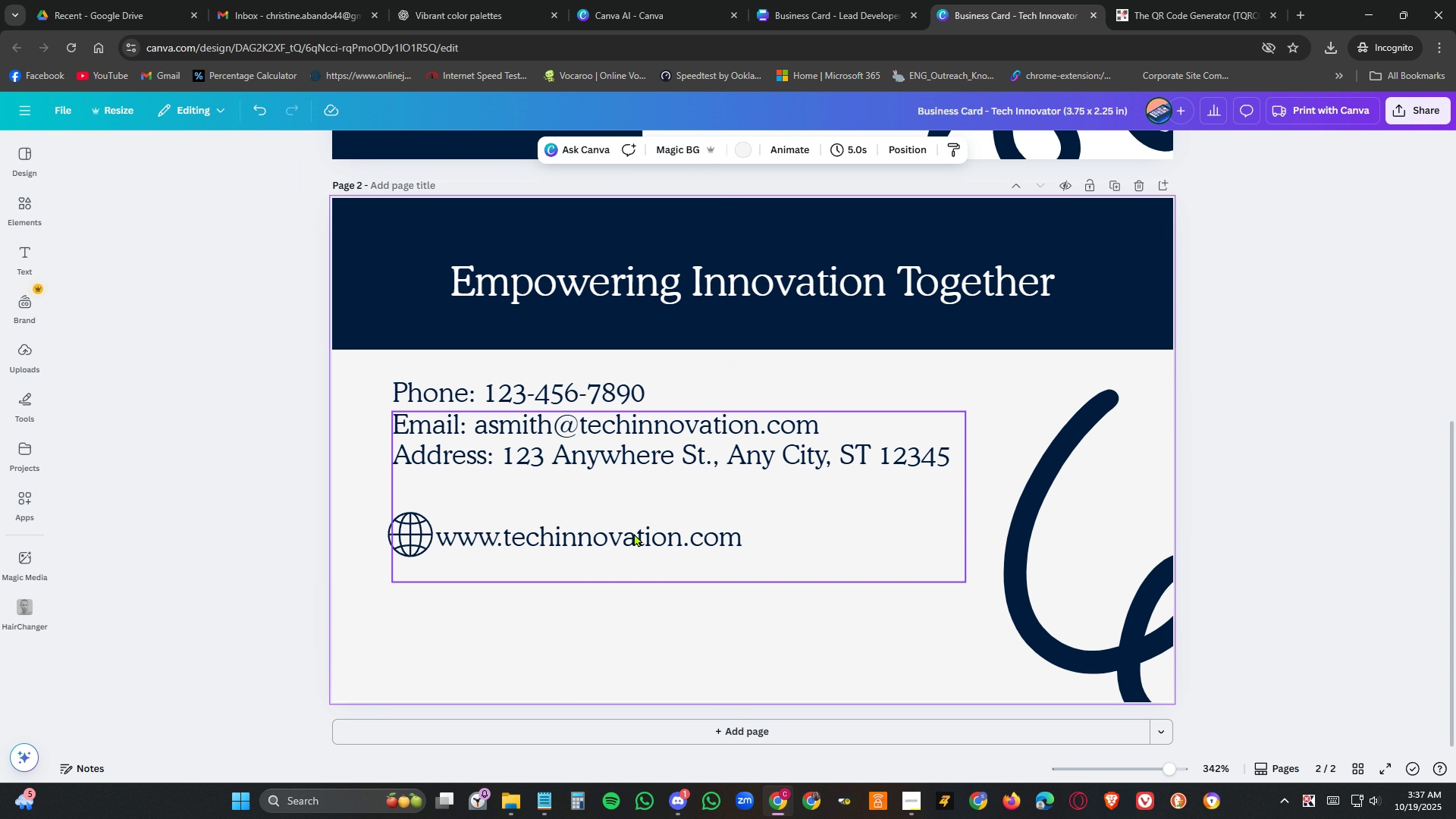 
scroll: coordinate [947, 443], scroll_direction: up, amount: 7.0
 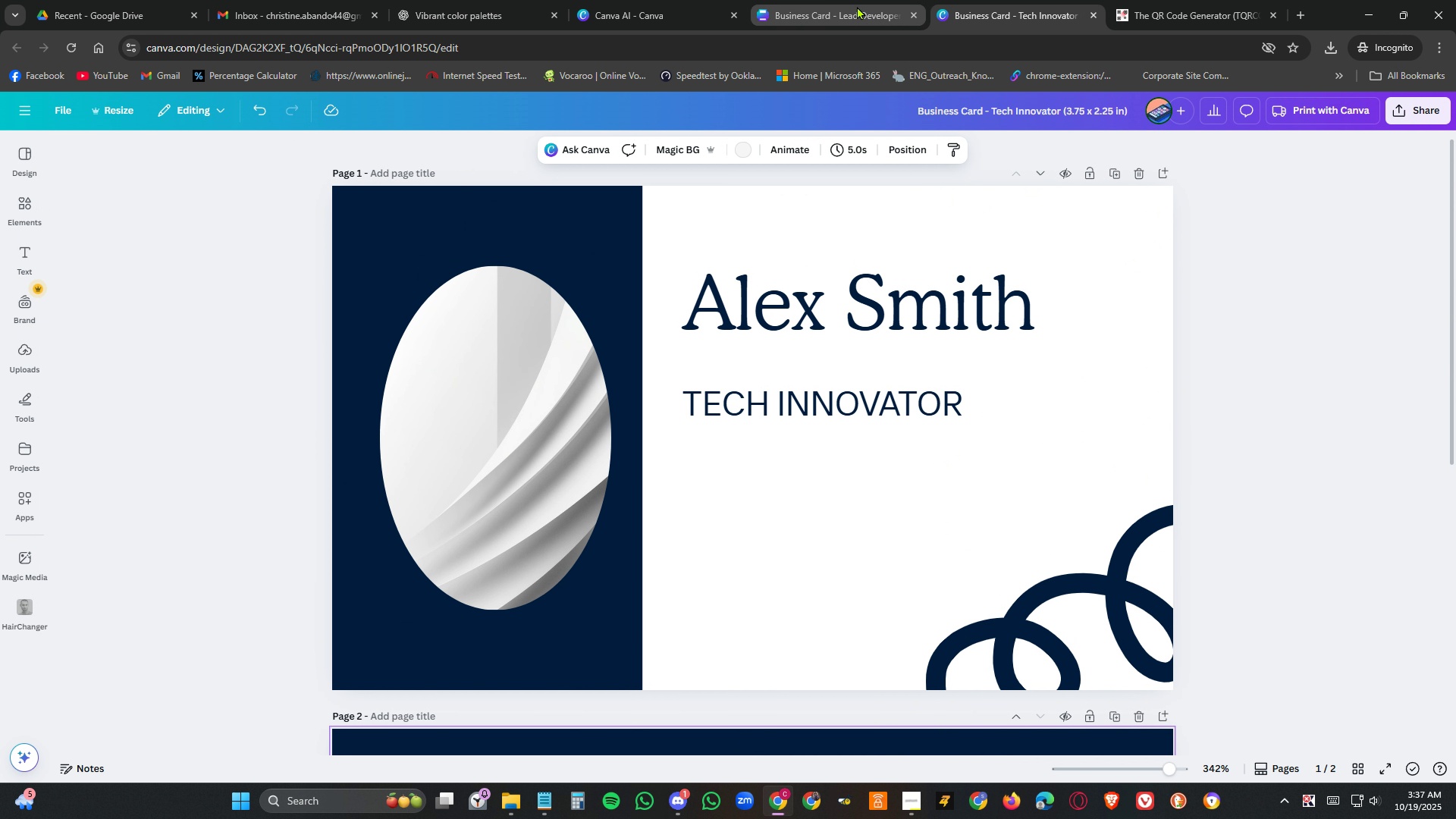 
left_click([857, 6])
 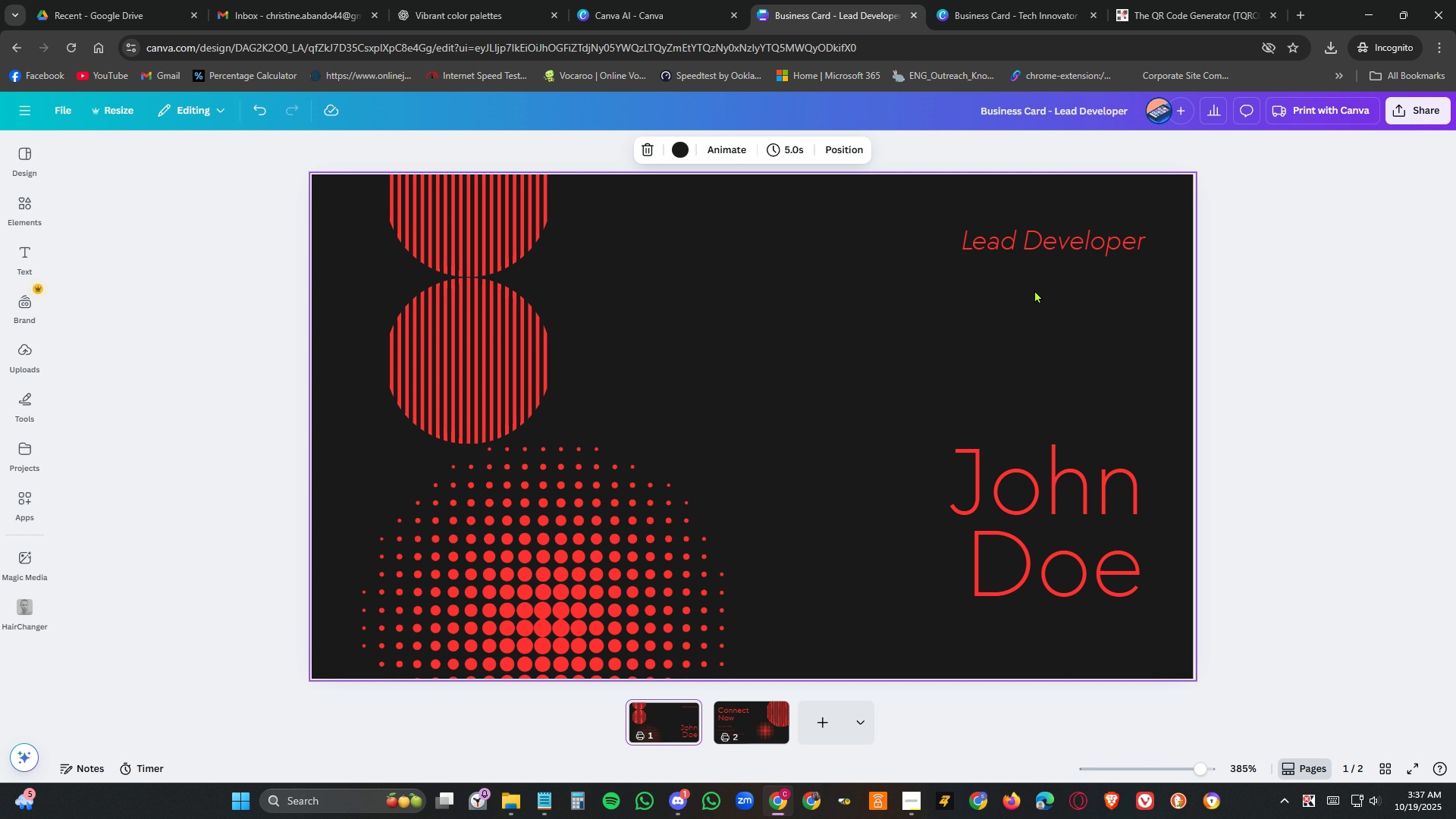 
left_click([775, 724])
 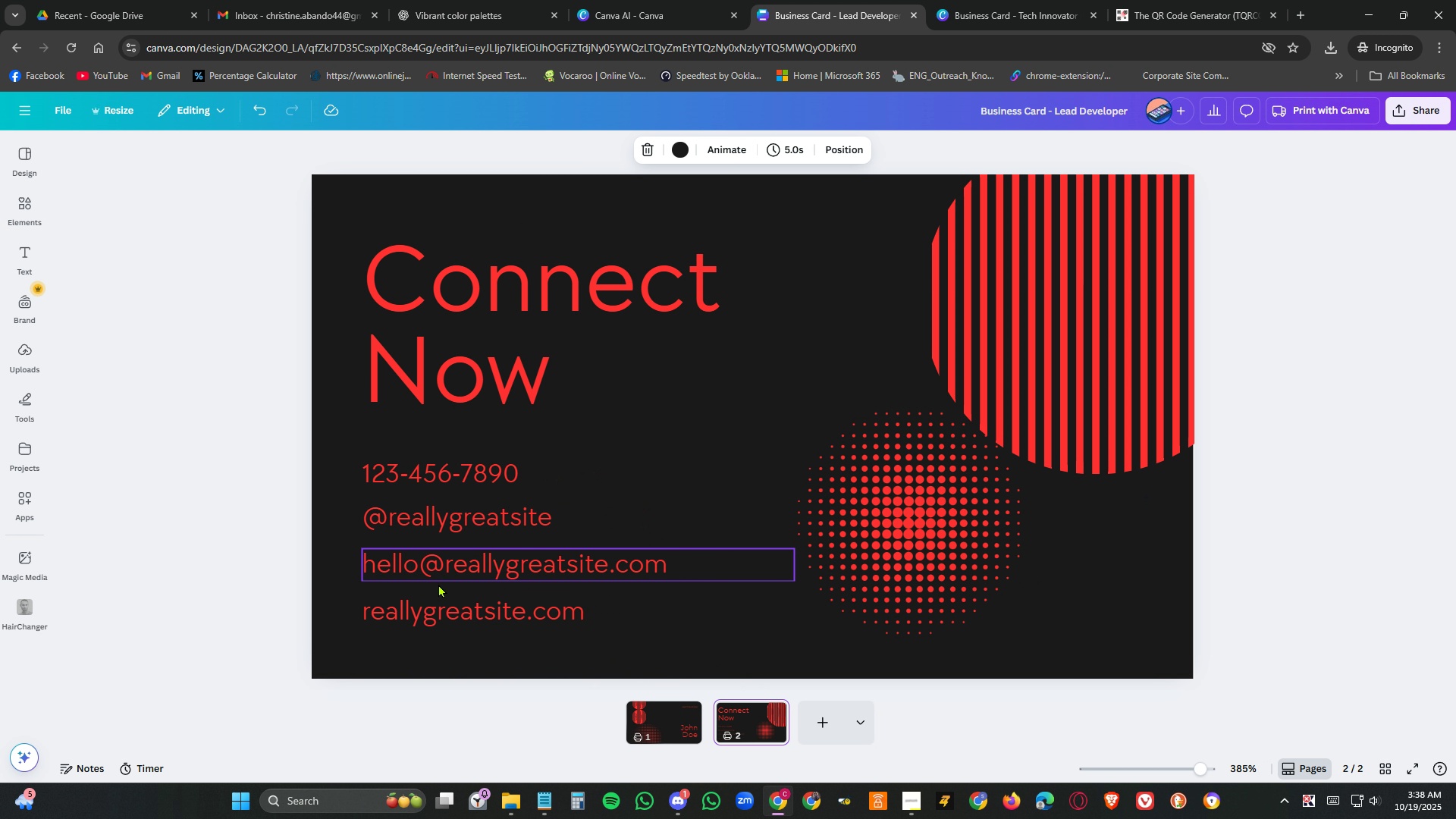 
wait(5.7)
 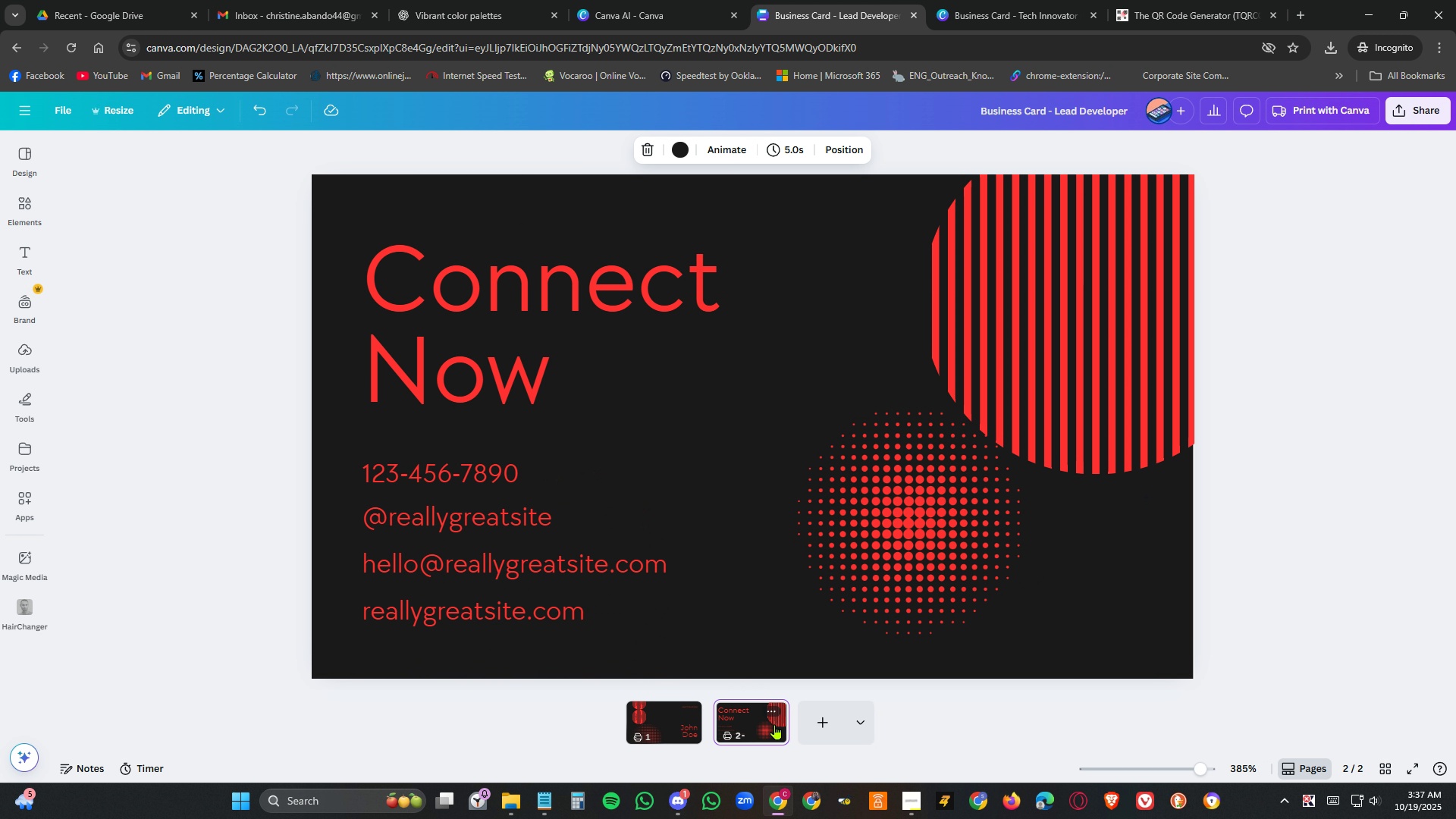 
double_click([416, 573])
 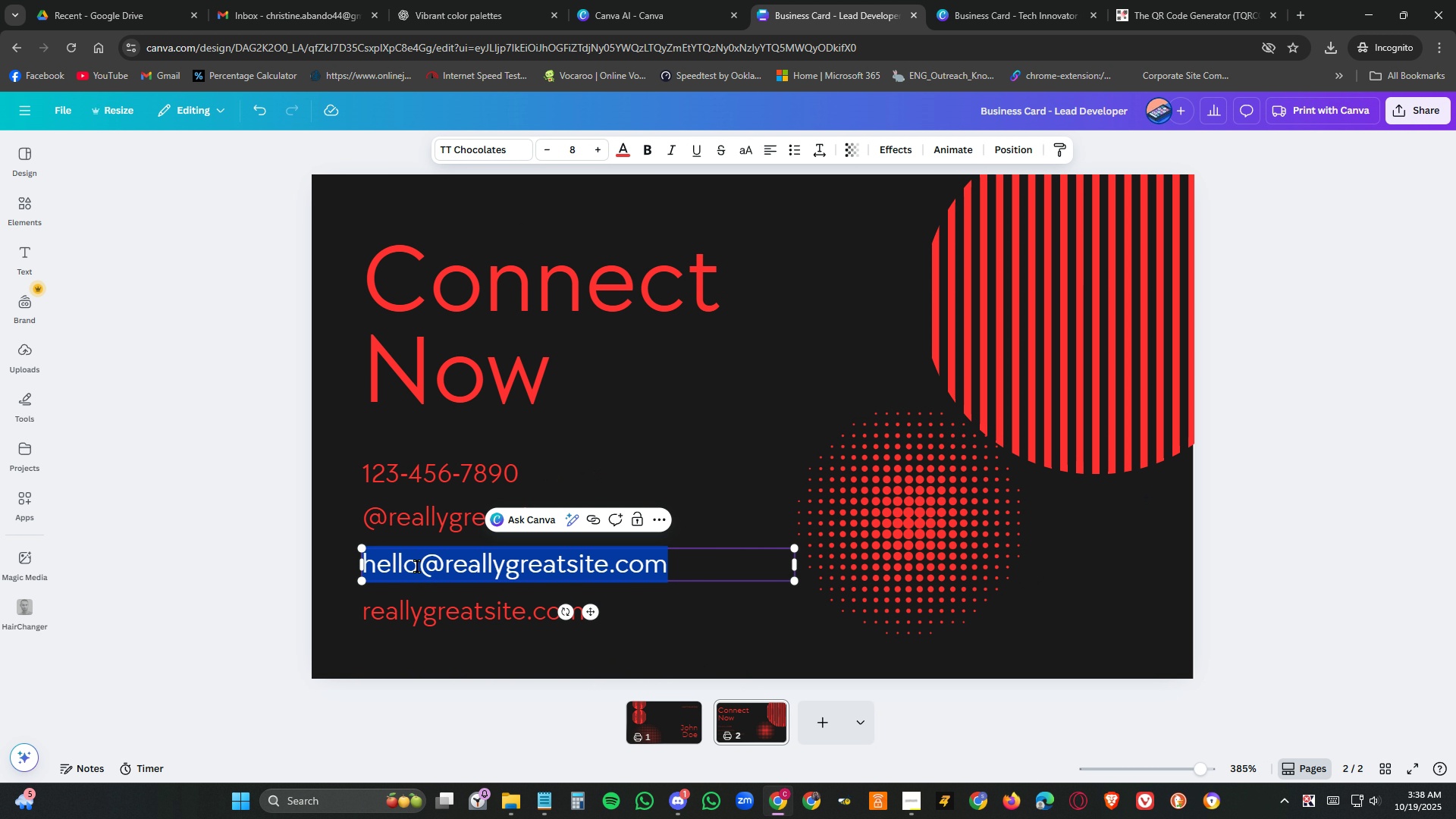 
left_click([417, 566])
 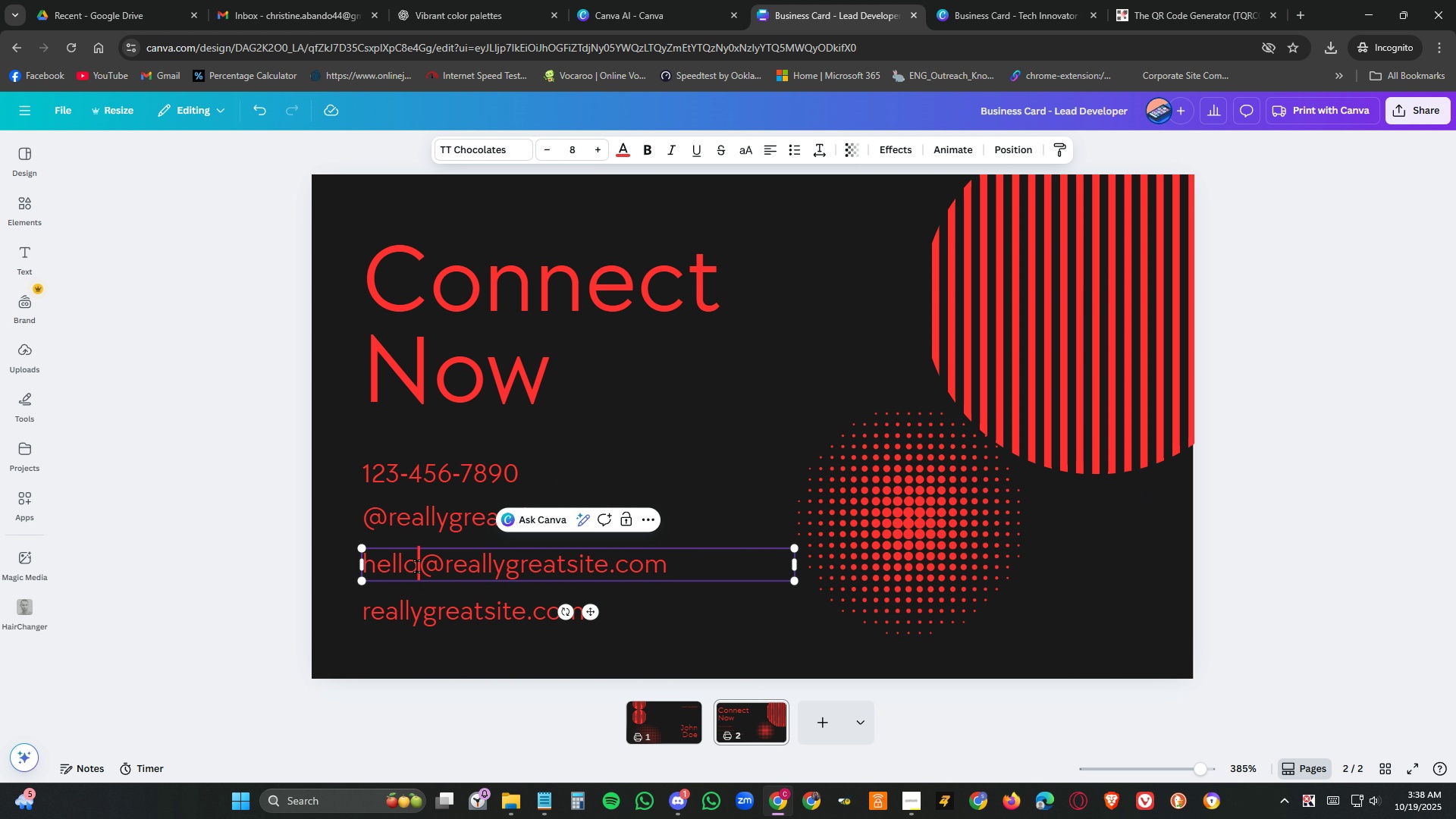 
left_click_drag(start_coordinate=[417, 566], to_coordinate=[356, 568])
 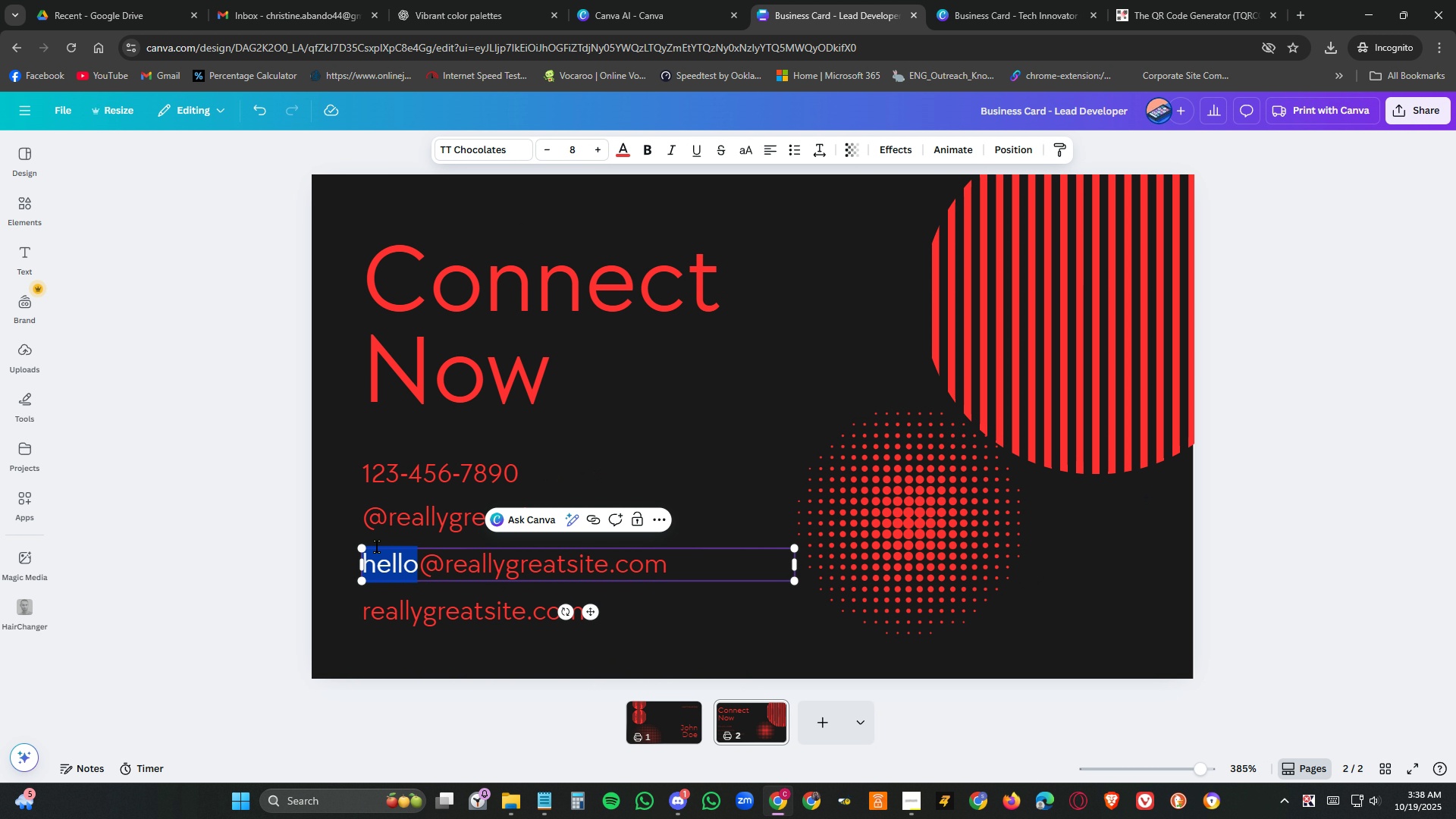 
left_click([377, 547])
 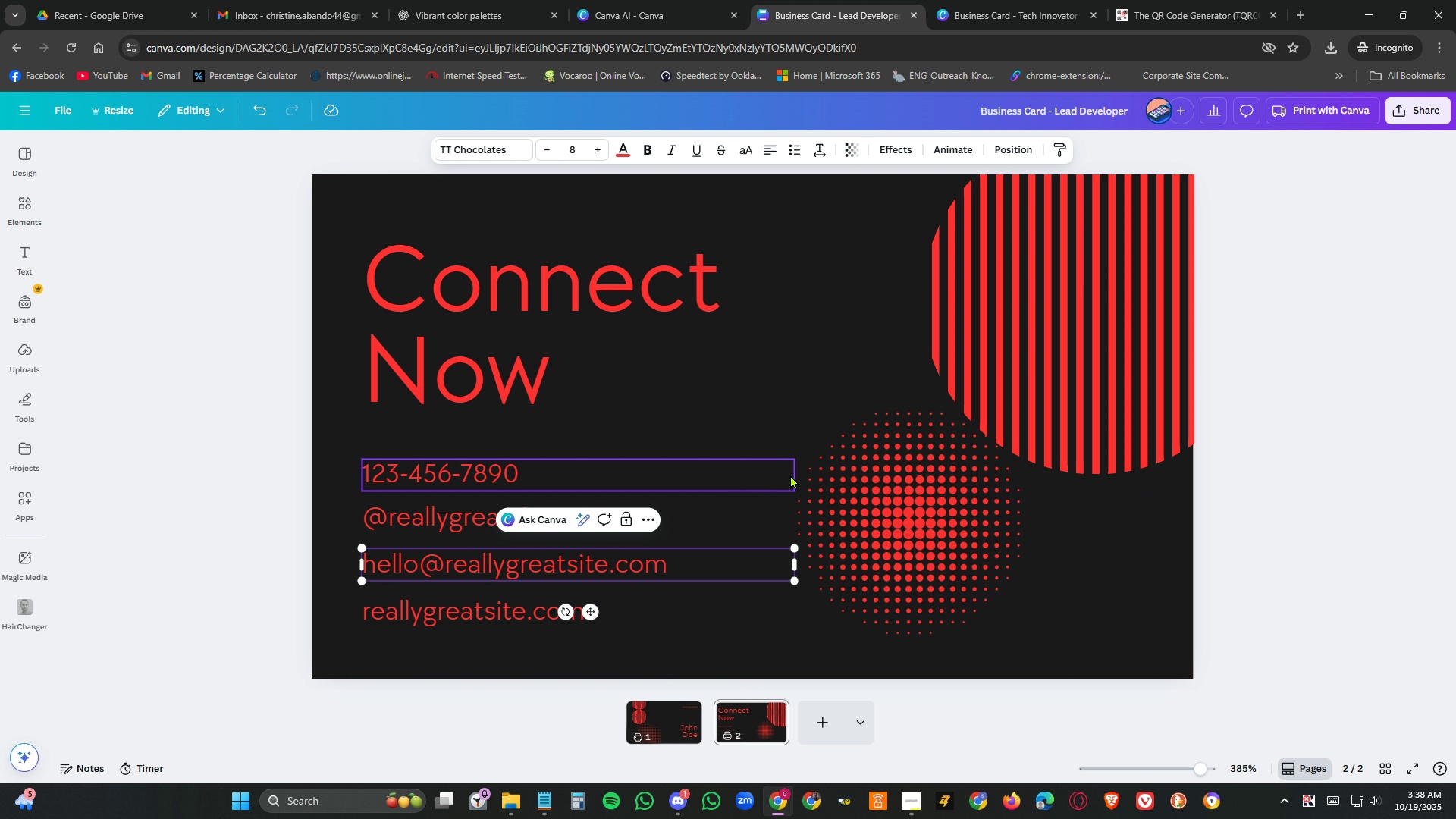 
left_click([790, 475])
 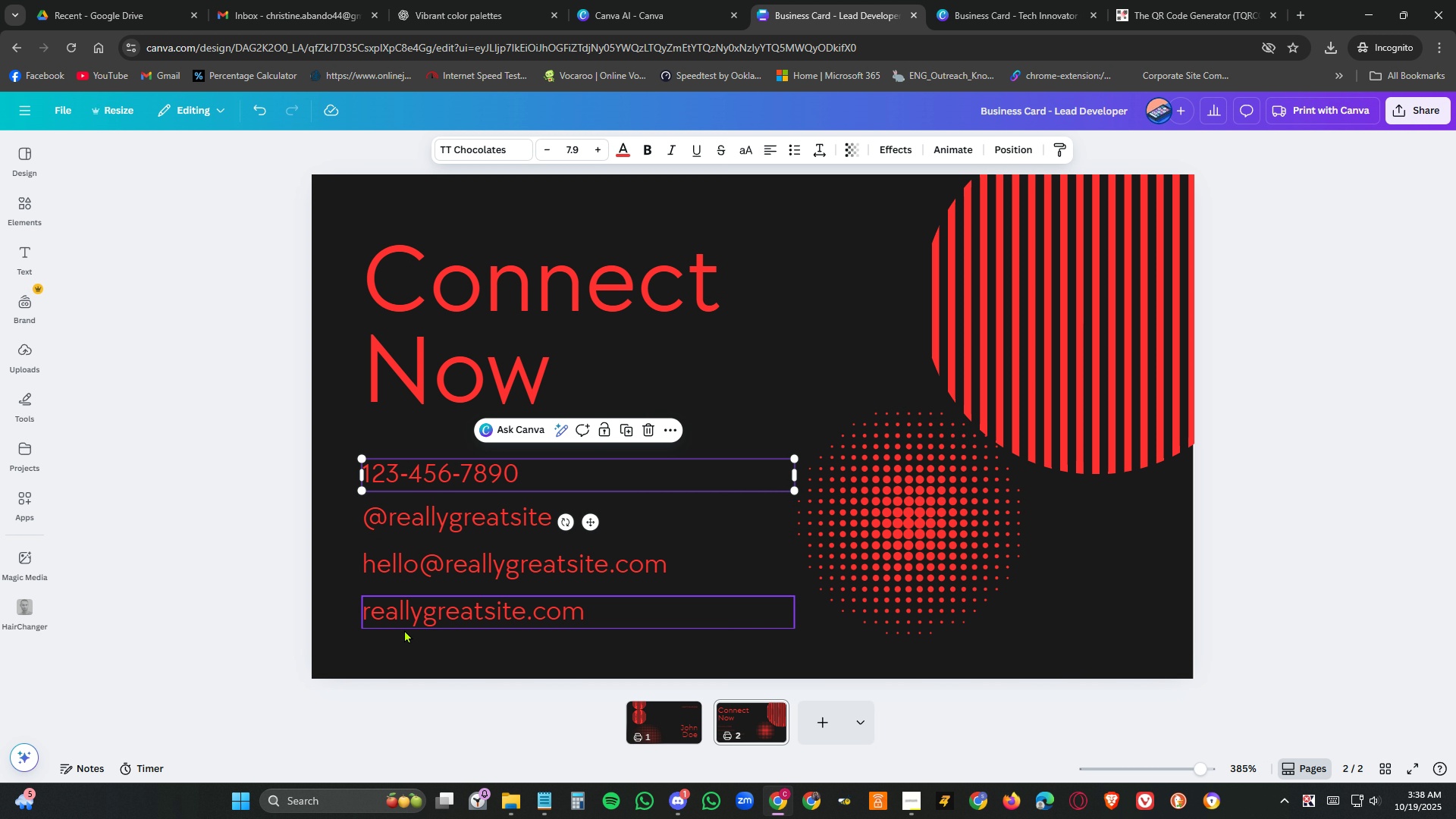 
wait(7.33)
 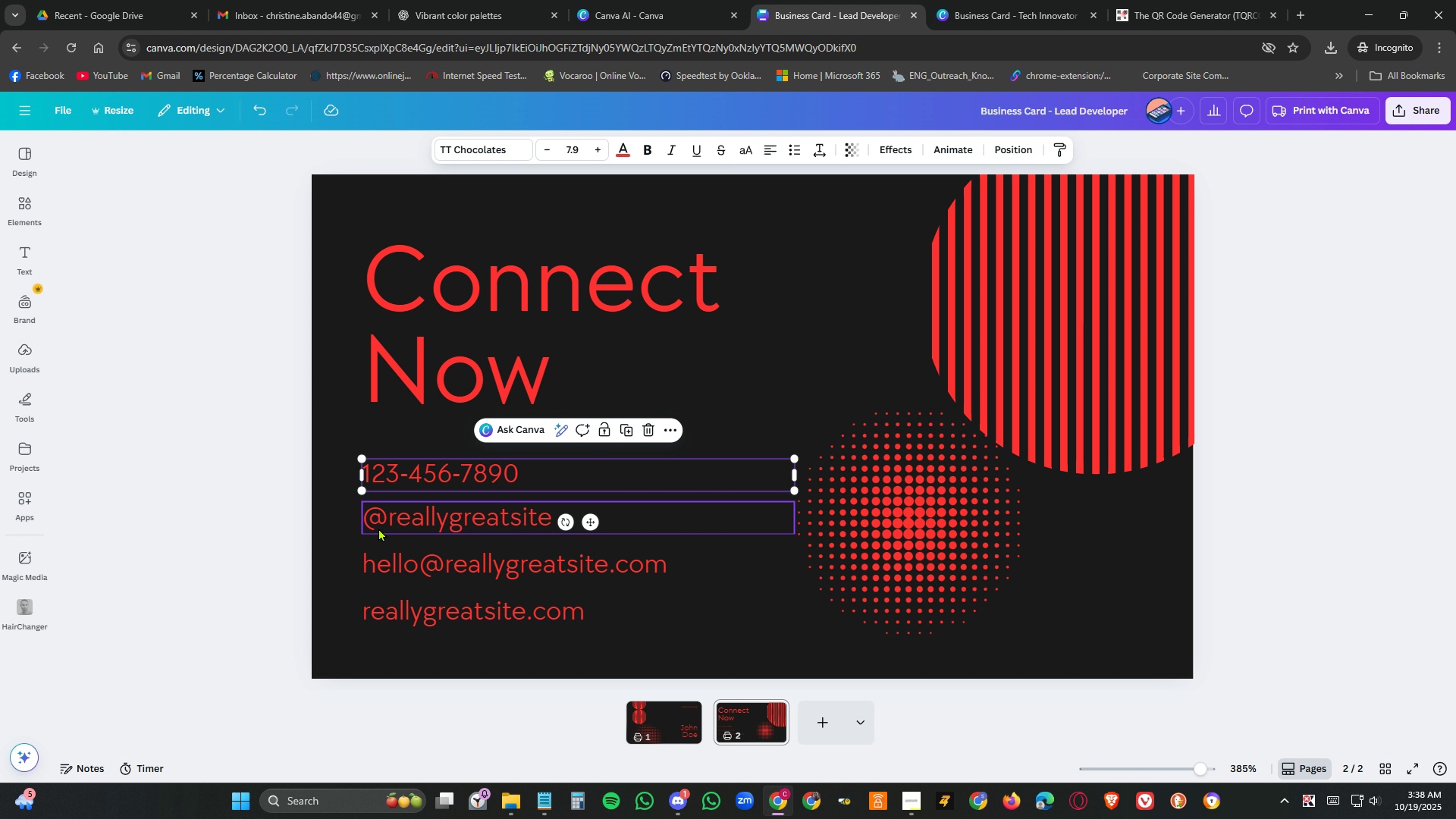 
double_click([404, 622])
 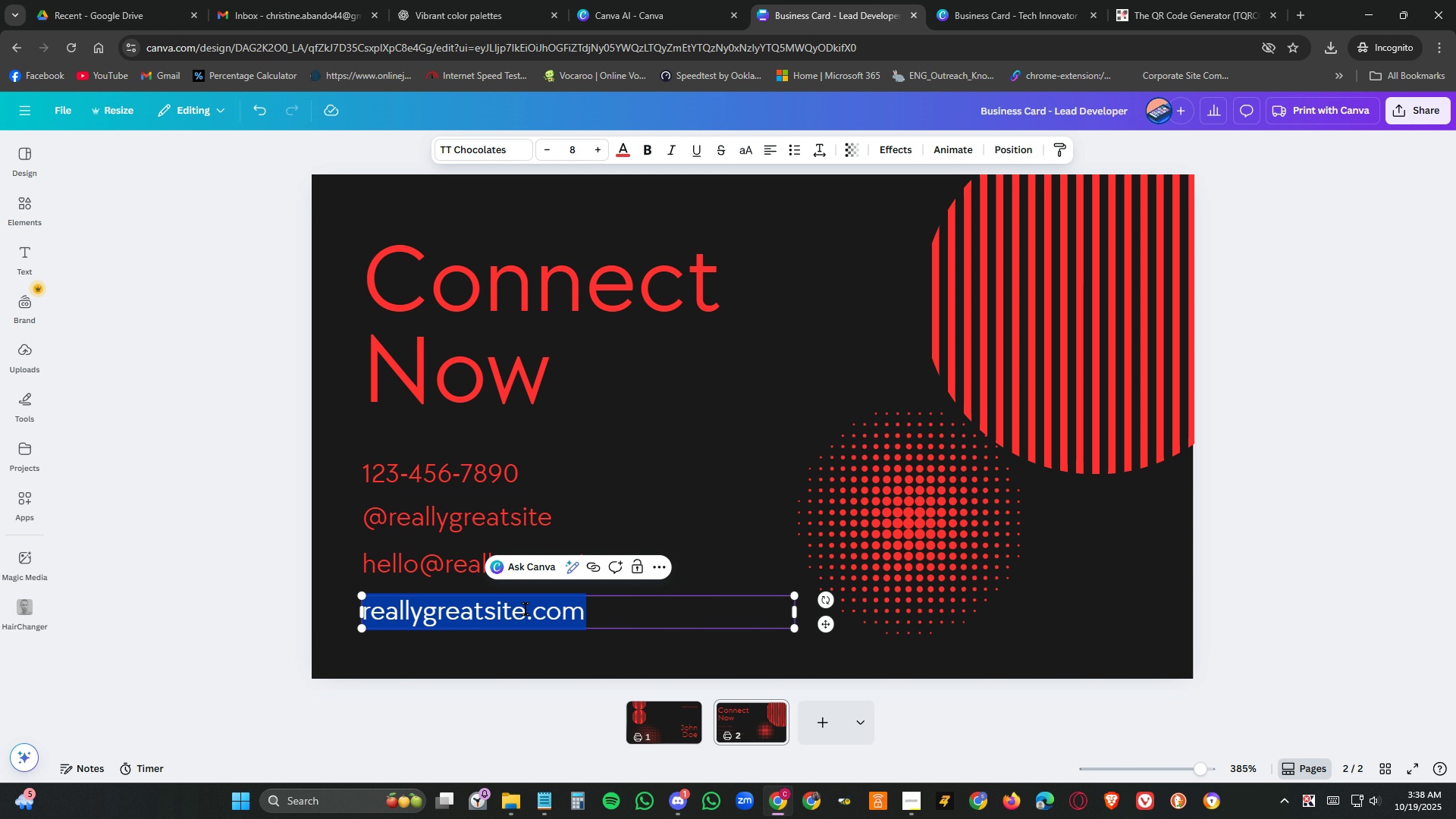 
left_click([526, 610])
 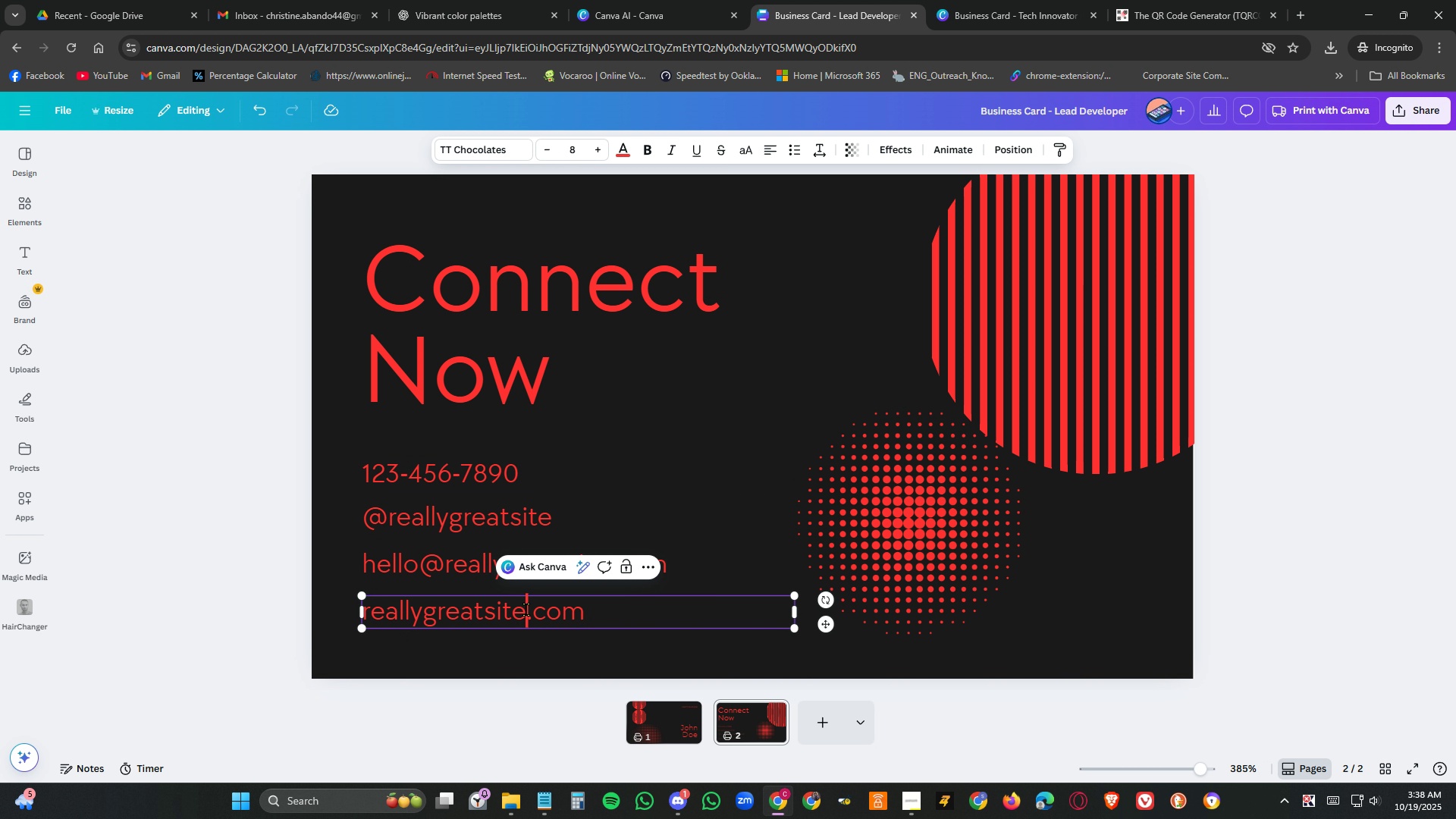 
left_click_drag(start_coordinate=[526, 610], to_coordinate=[371, 620])
 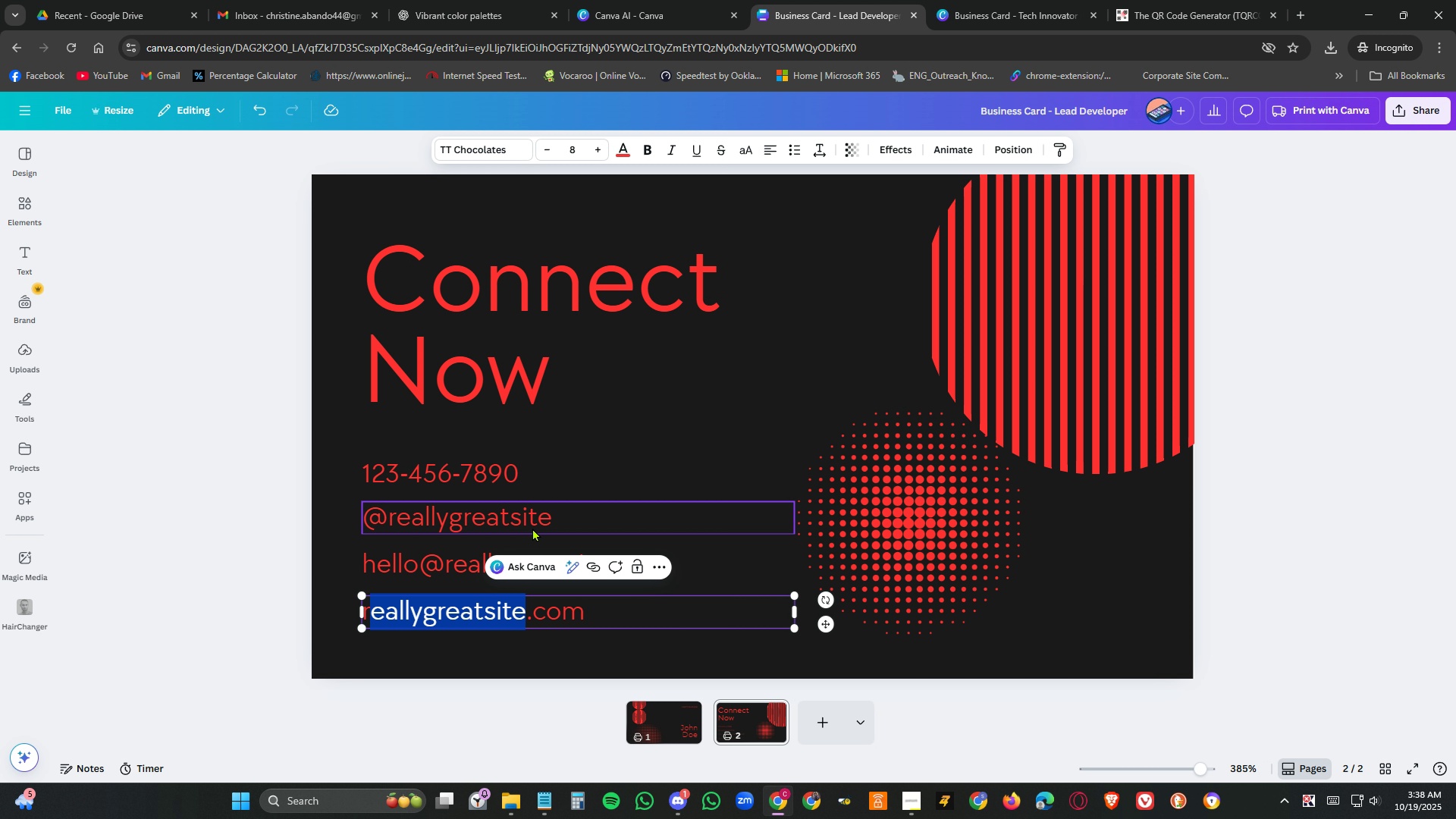 
key(Delete)
 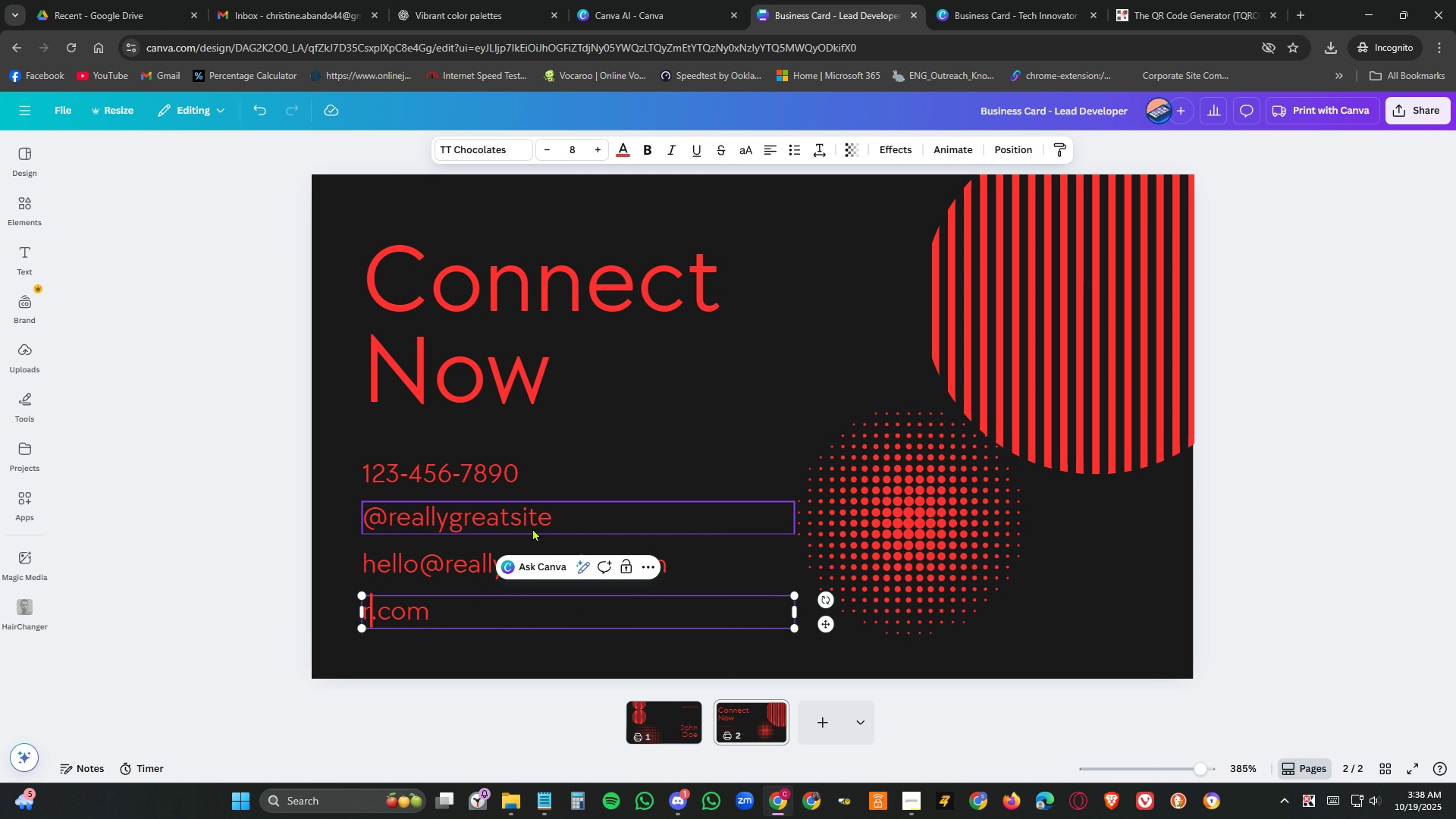 
key(Backspace)
 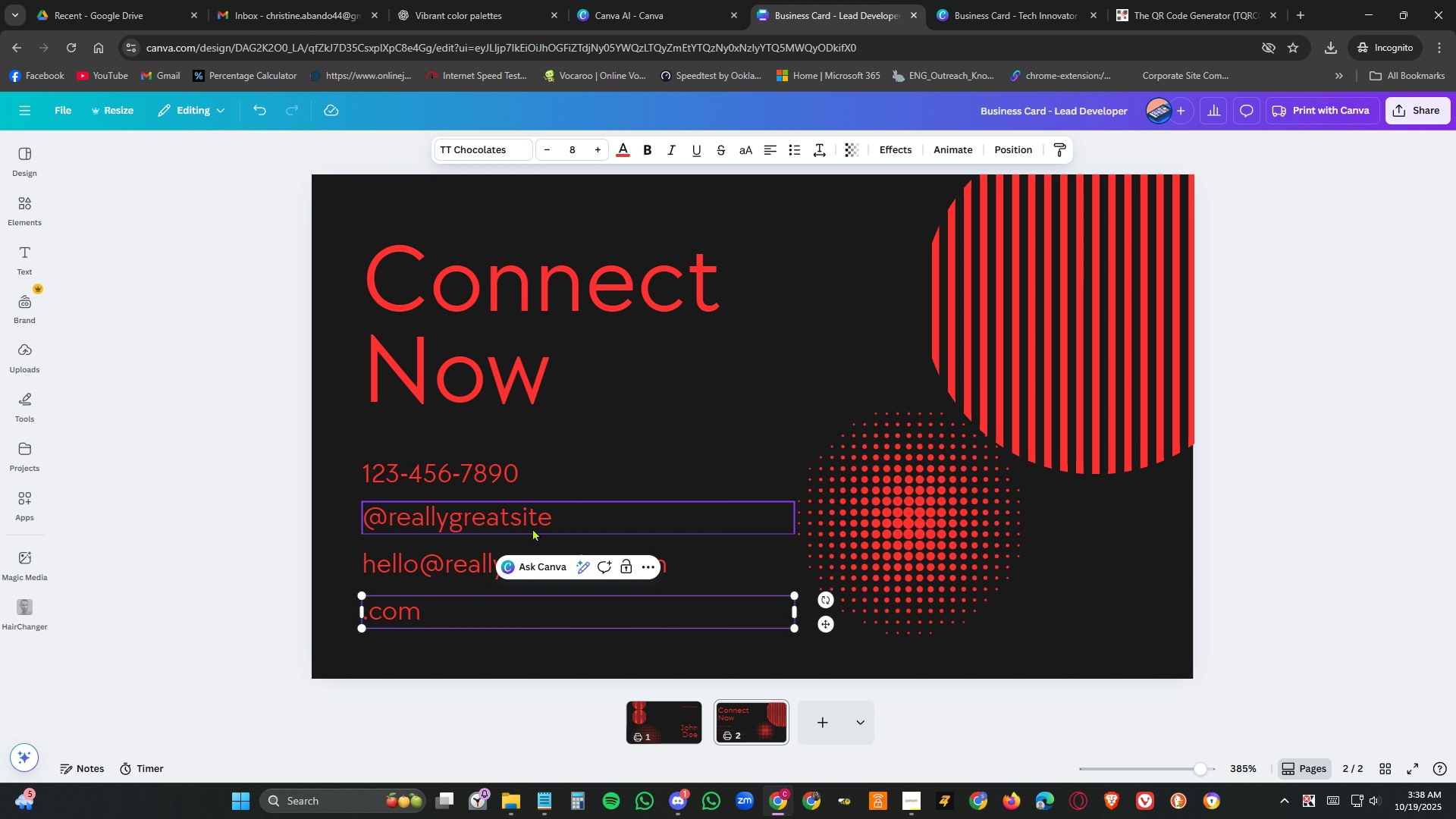 
type(www.connectnow)
 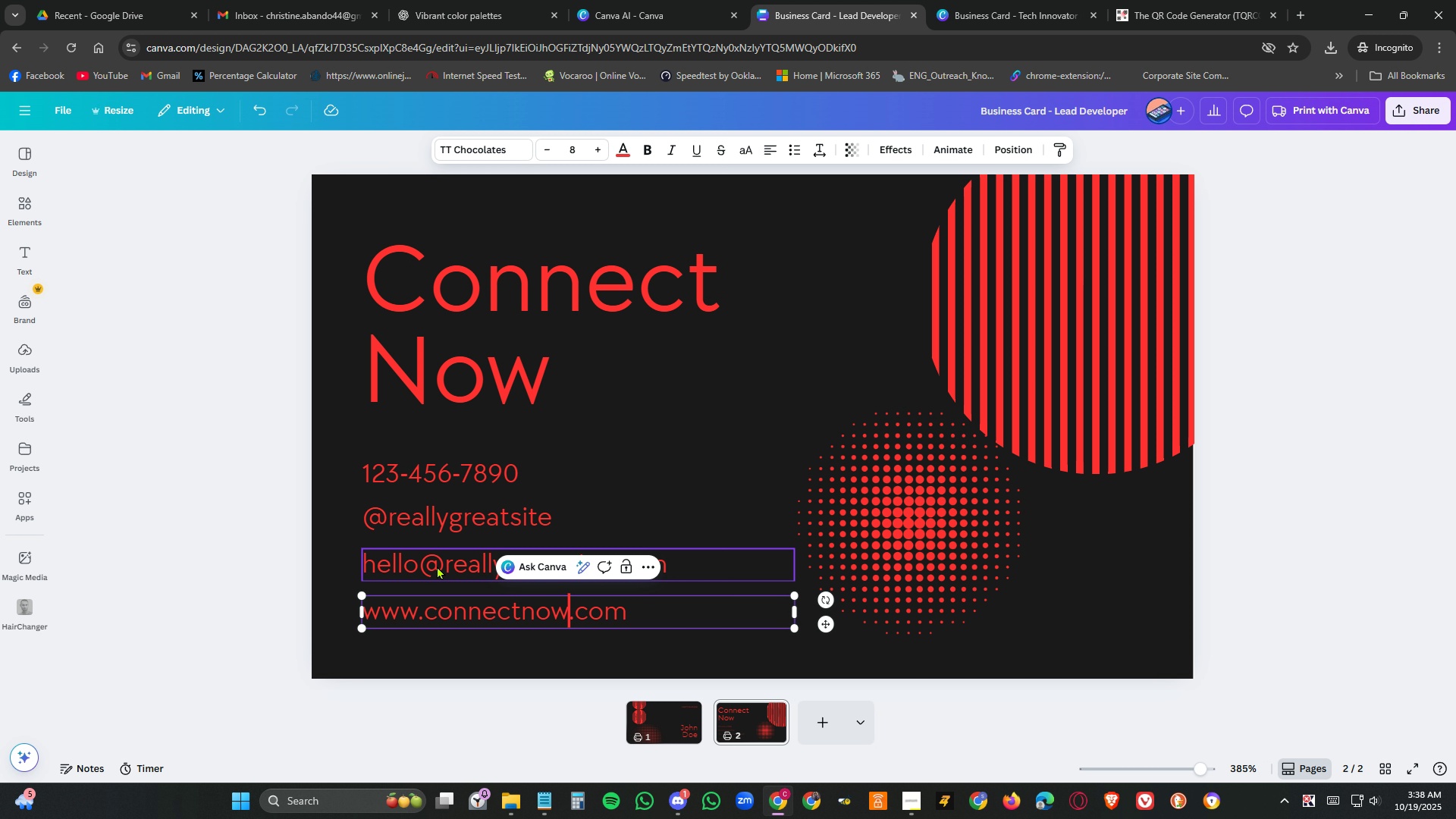 
left_click([437, 566])
 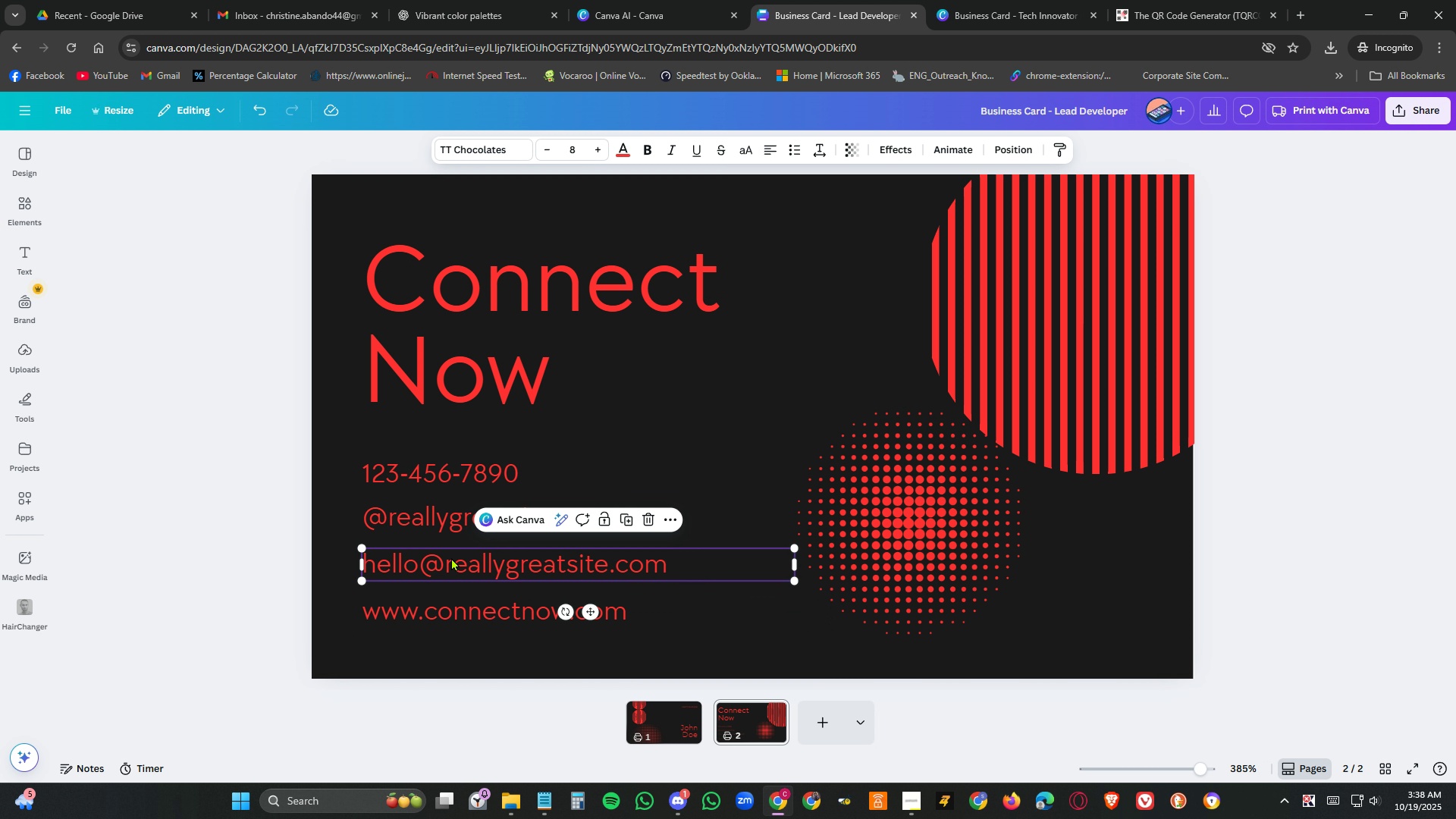 
wait(7.12)
 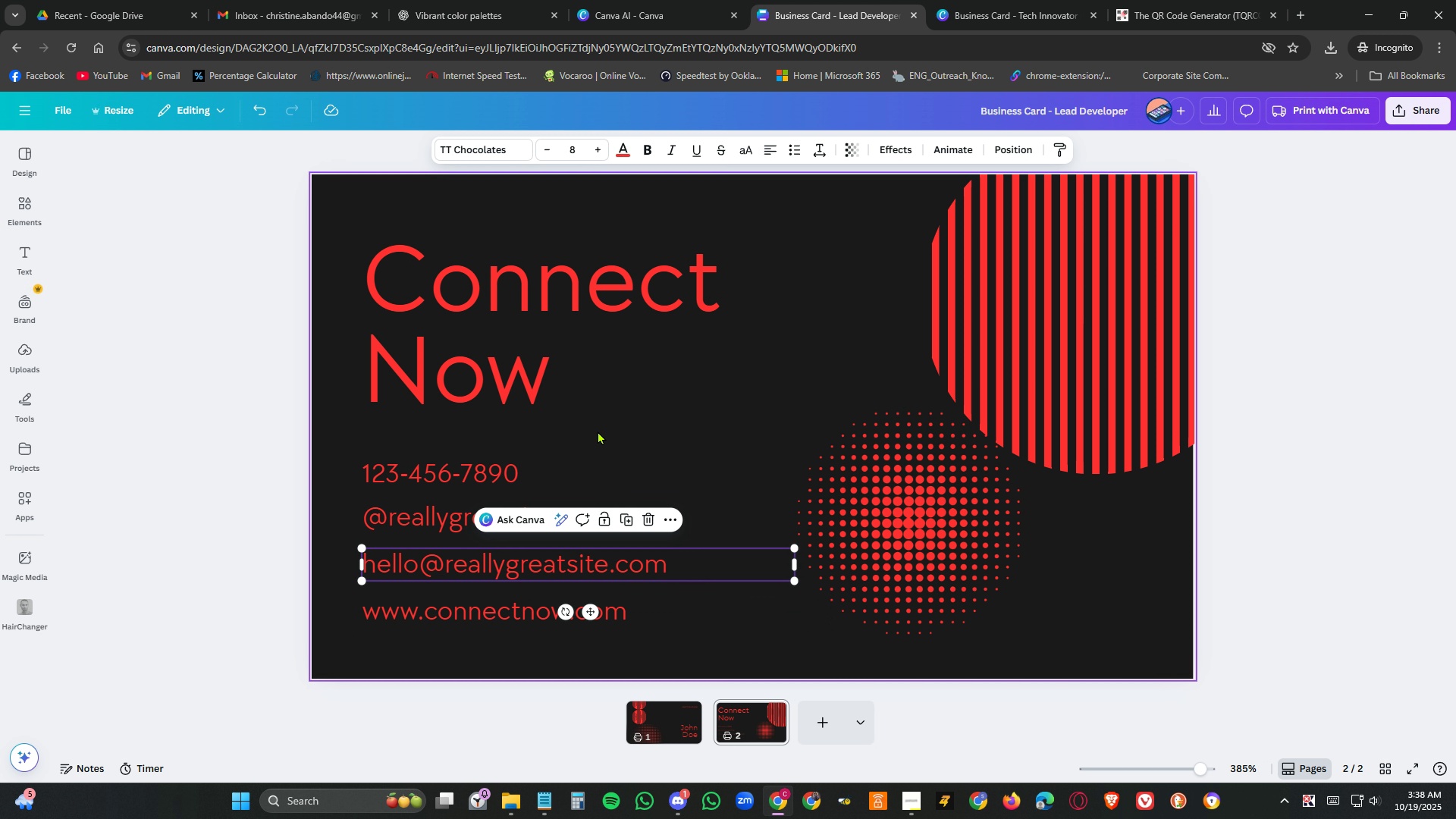 
left_click([688, 0])
 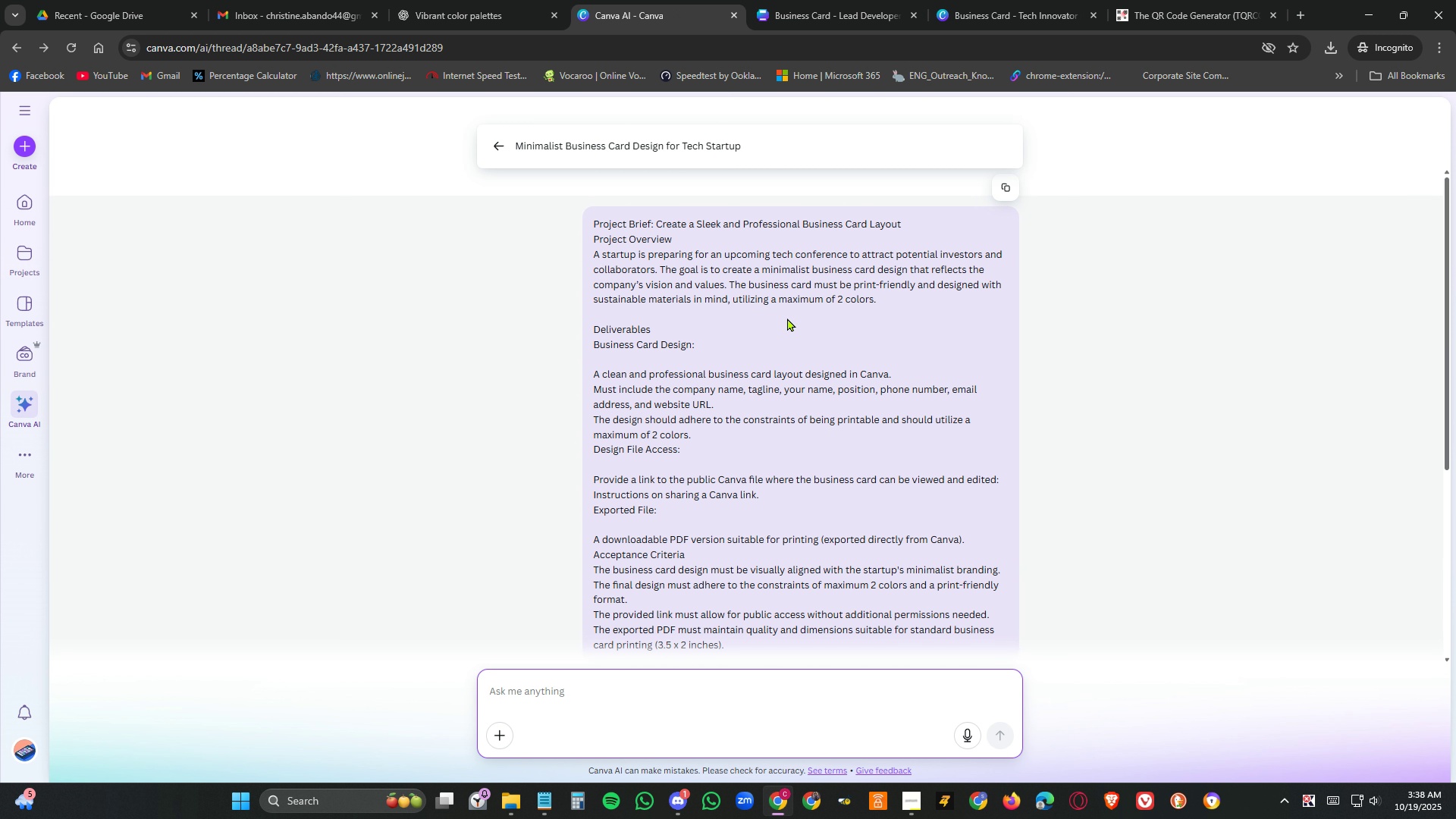 
wait(9.95)
 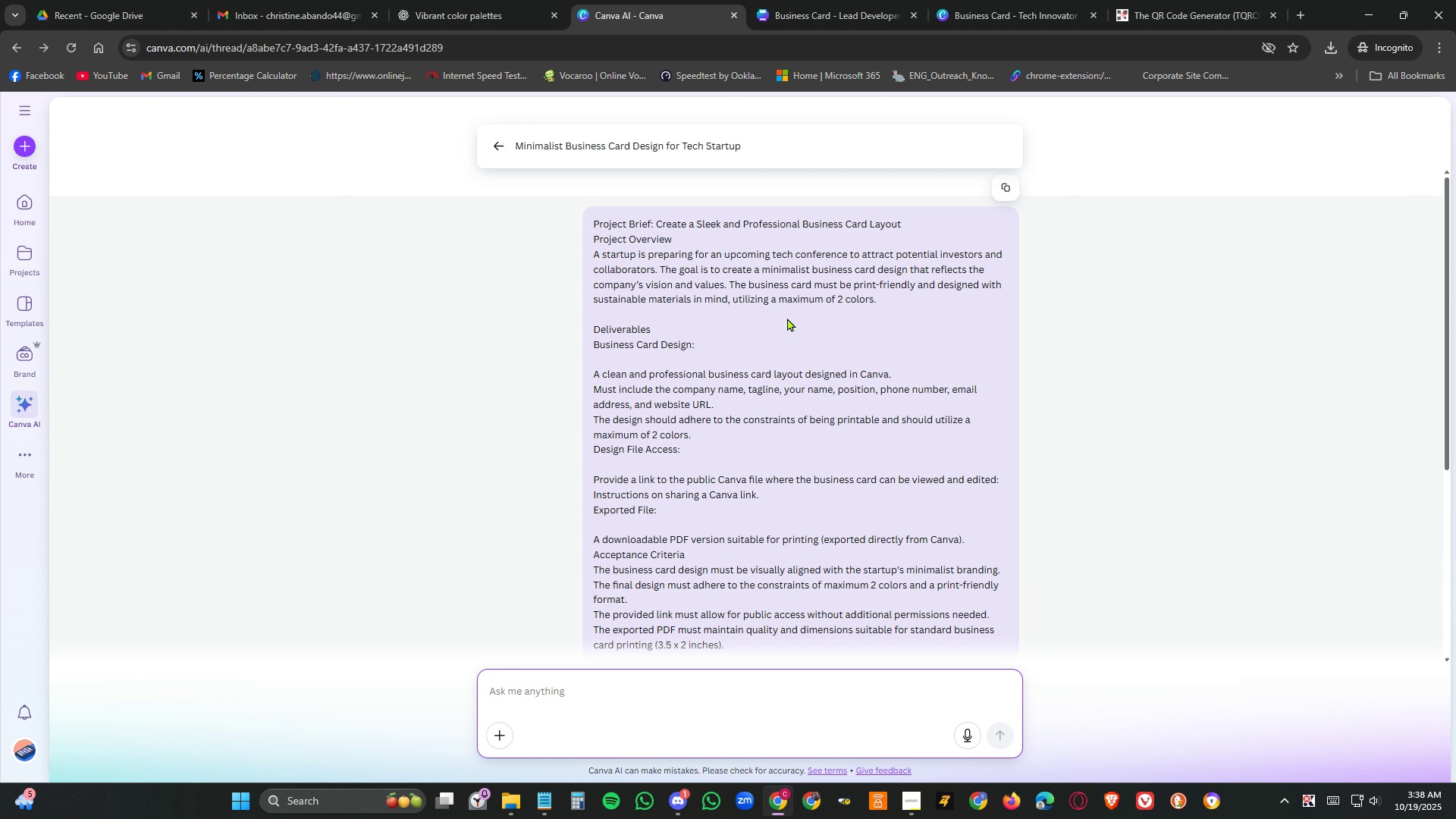 
left_click([871, 17])
 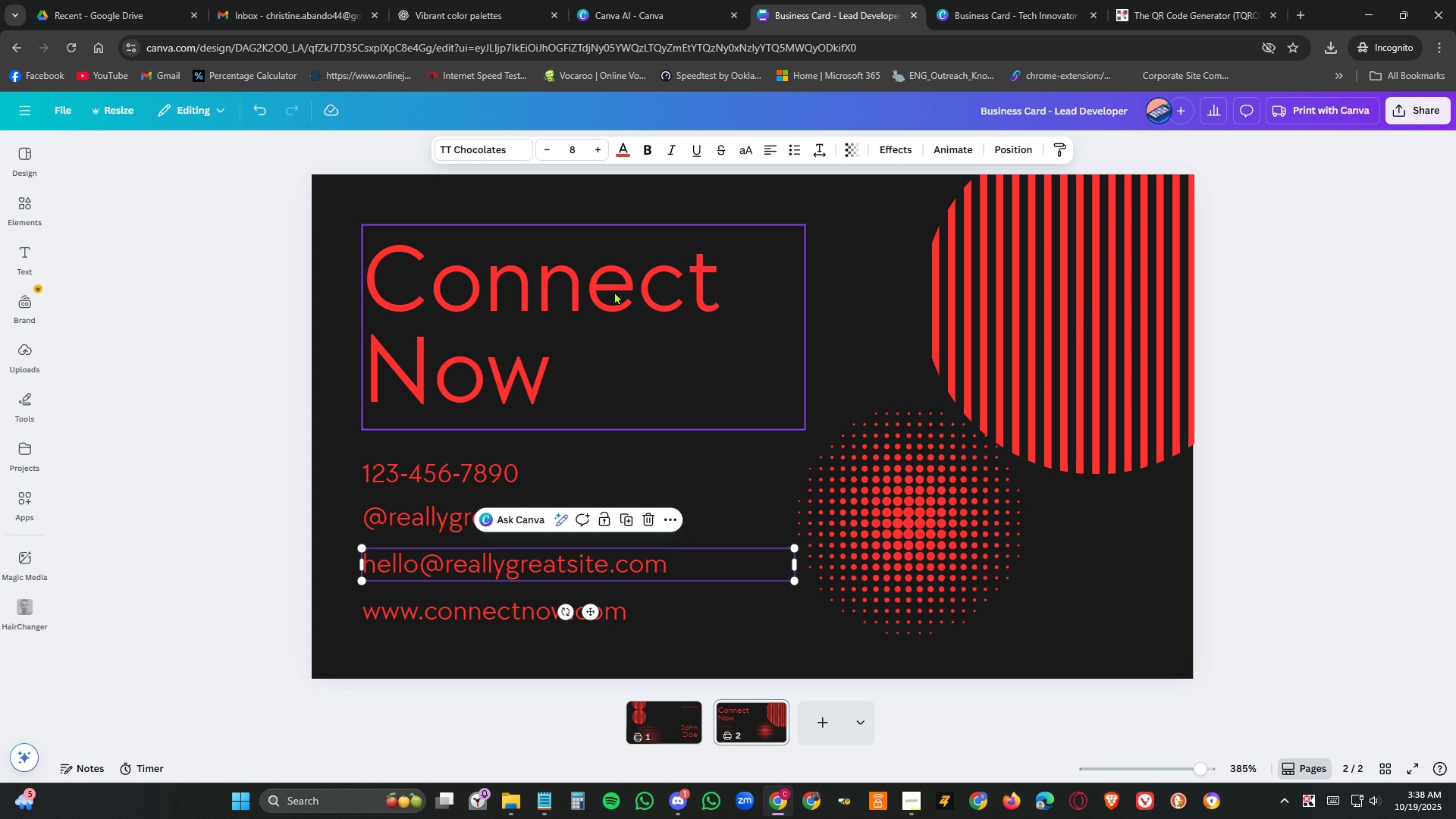 
left_click([614, 291])
 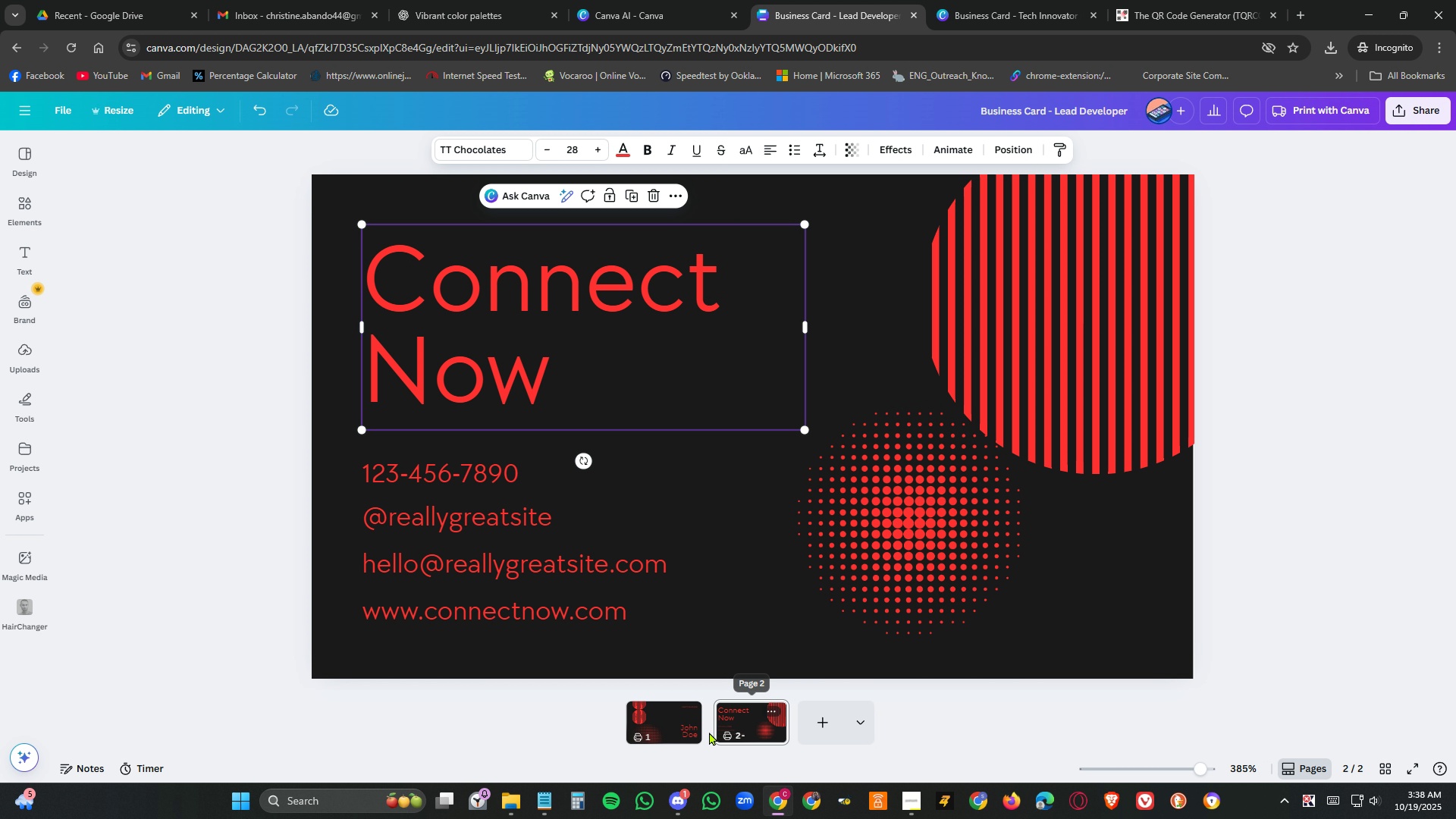 
left_click([669, 723])
 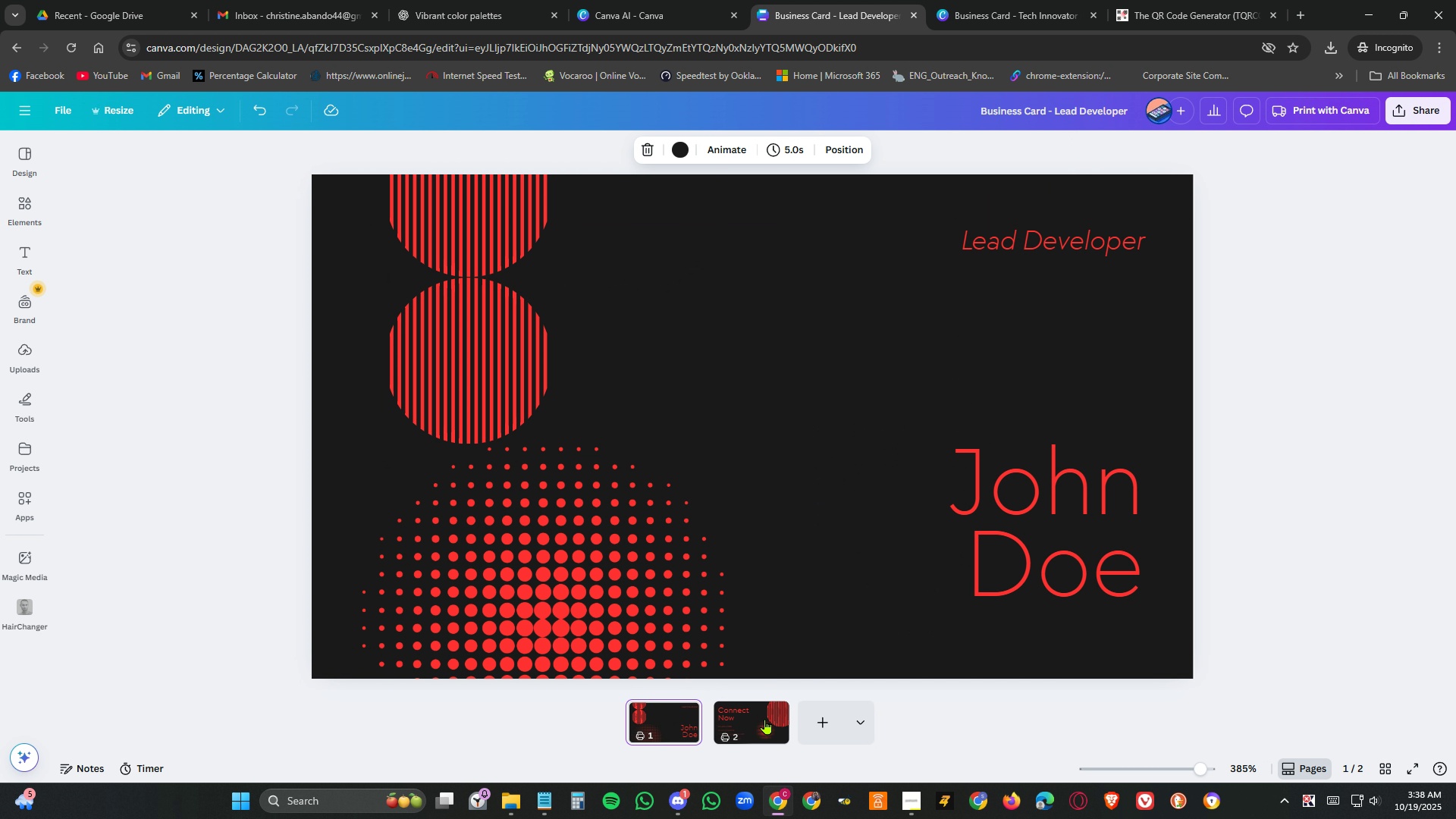 
left_click([765, 719])
 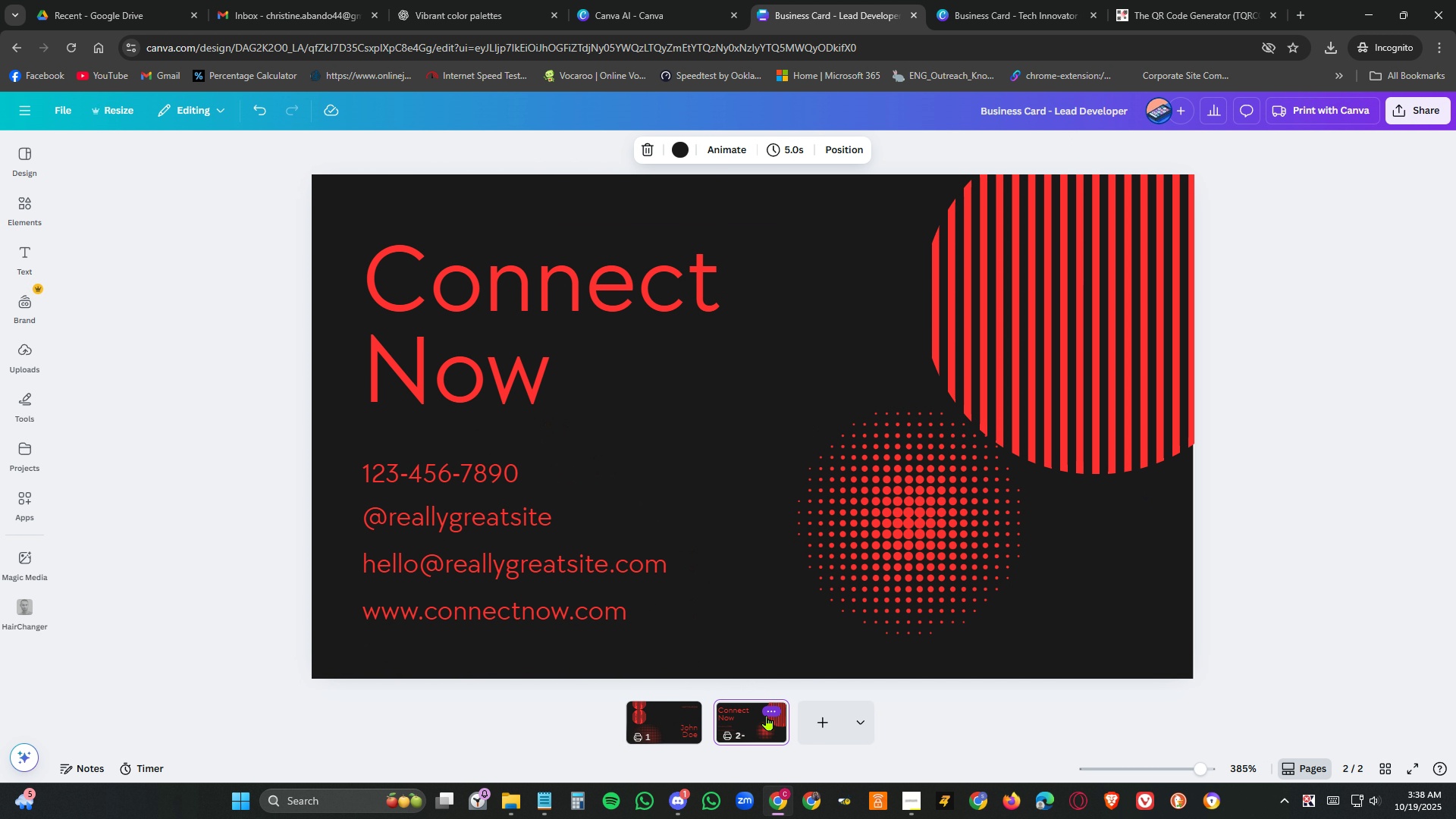 
wait(9.44)
 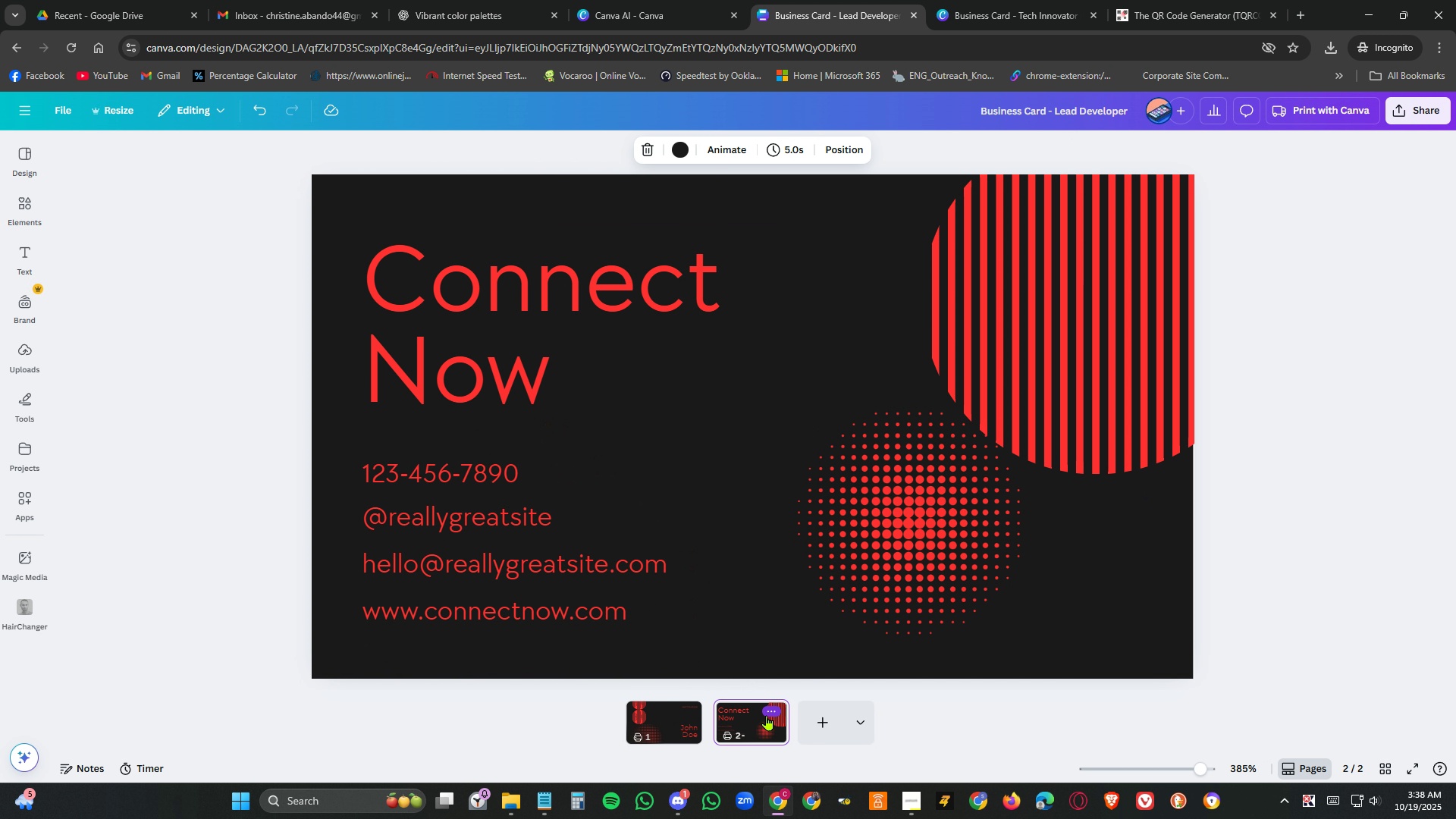 
left_click([405, 526])
 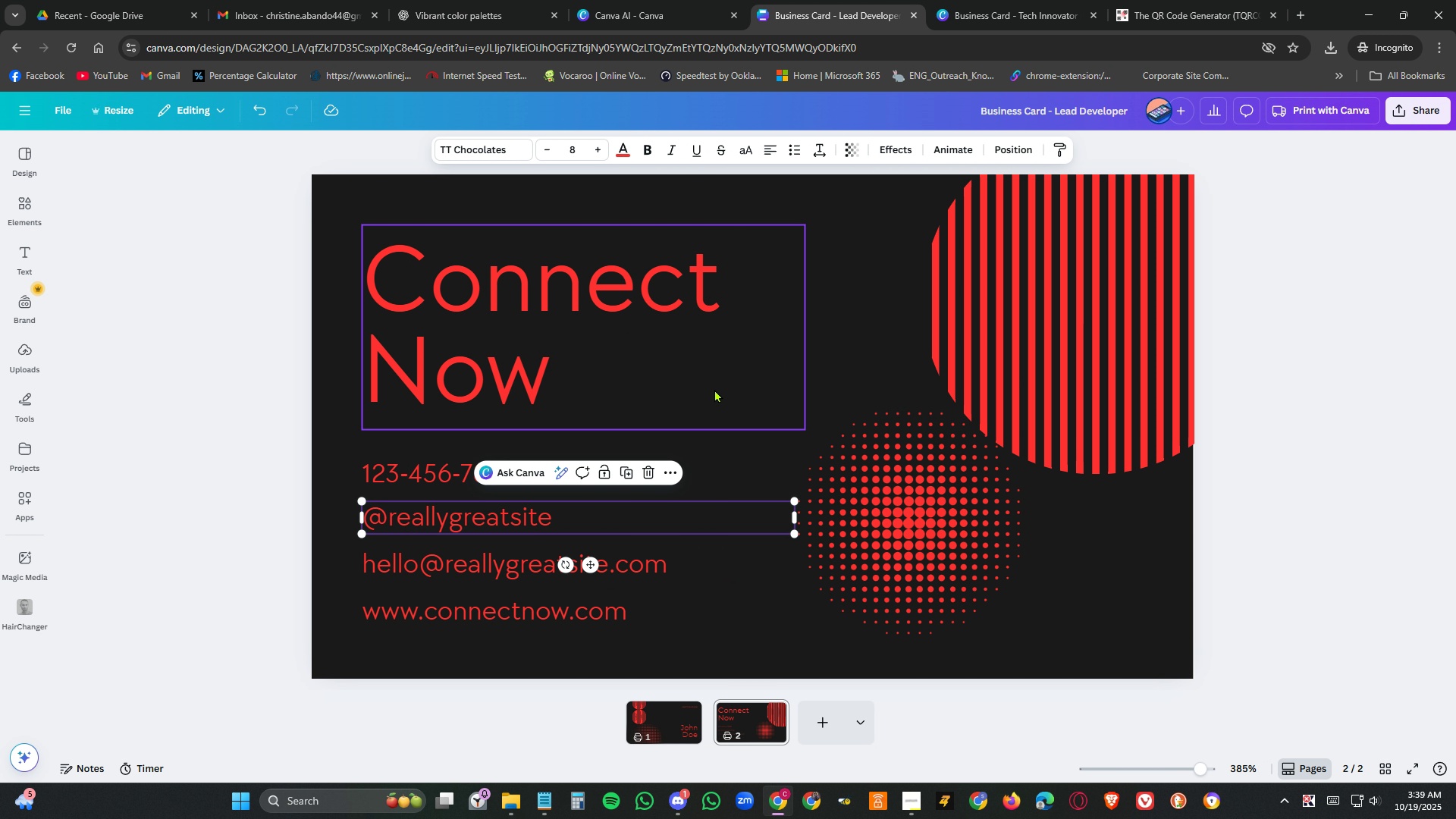 
wait(5.27)
 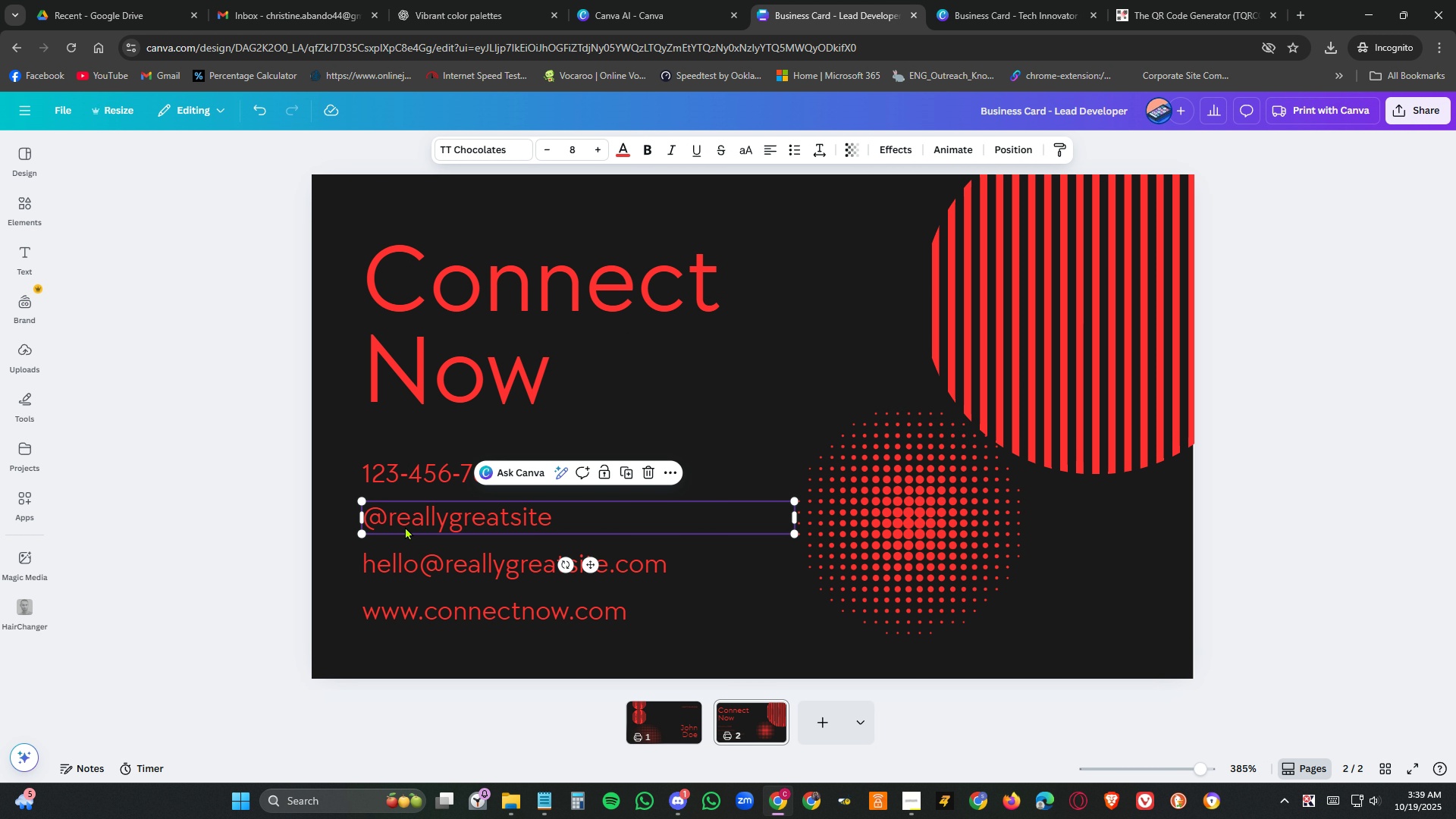 
double_click([363, 521])
 